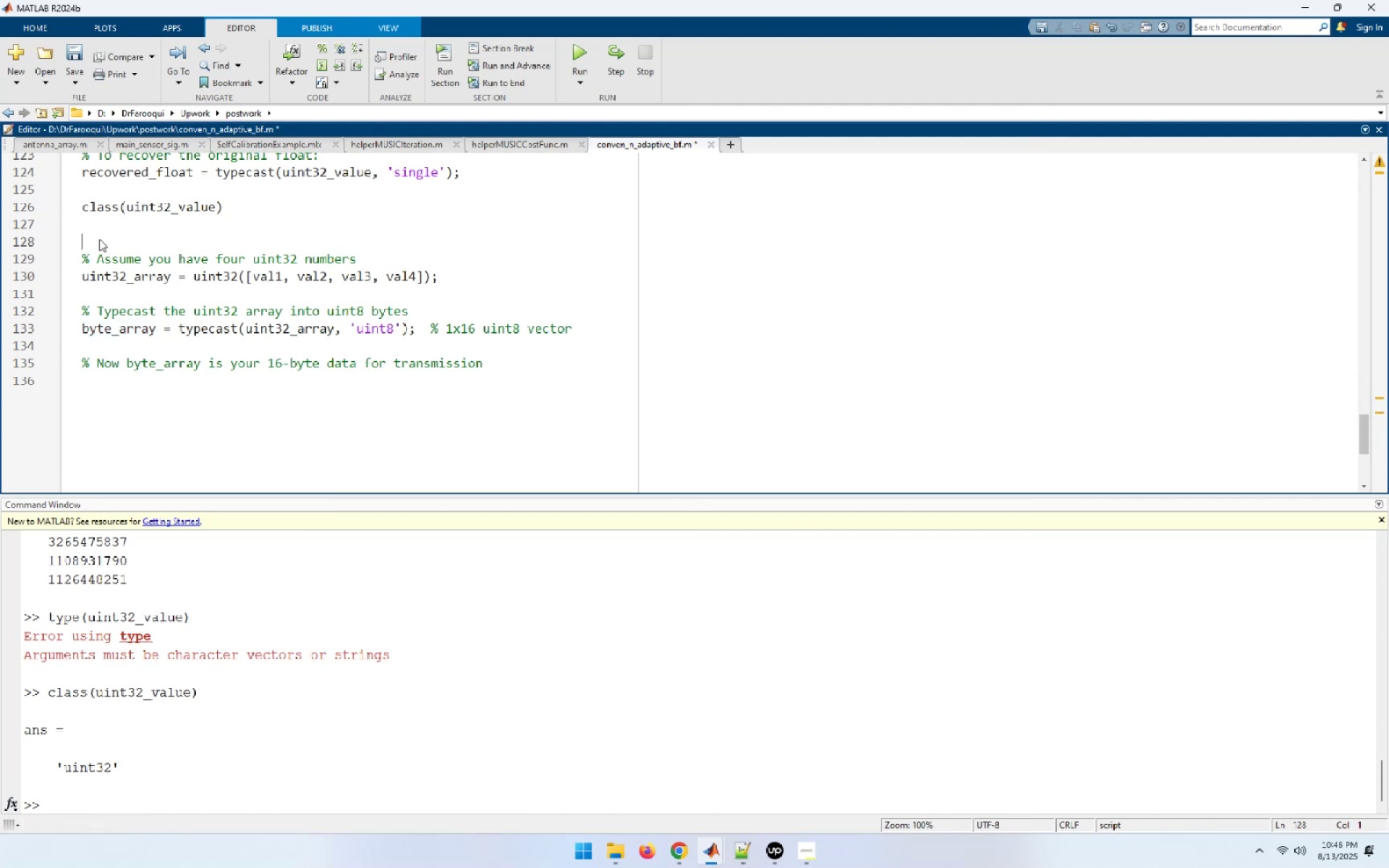 
key(Control+ControlLeft)
 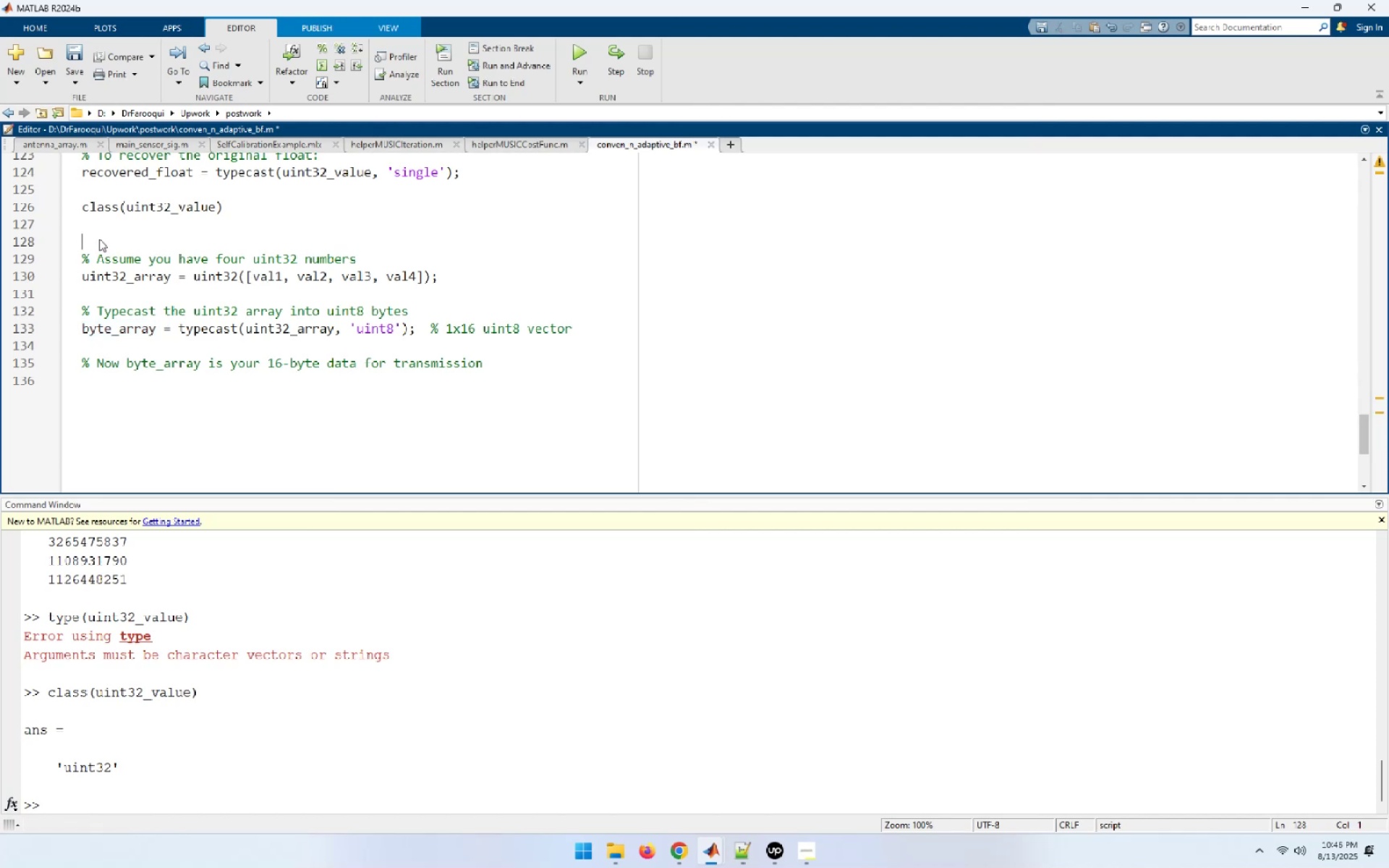 
key(Control+V)
 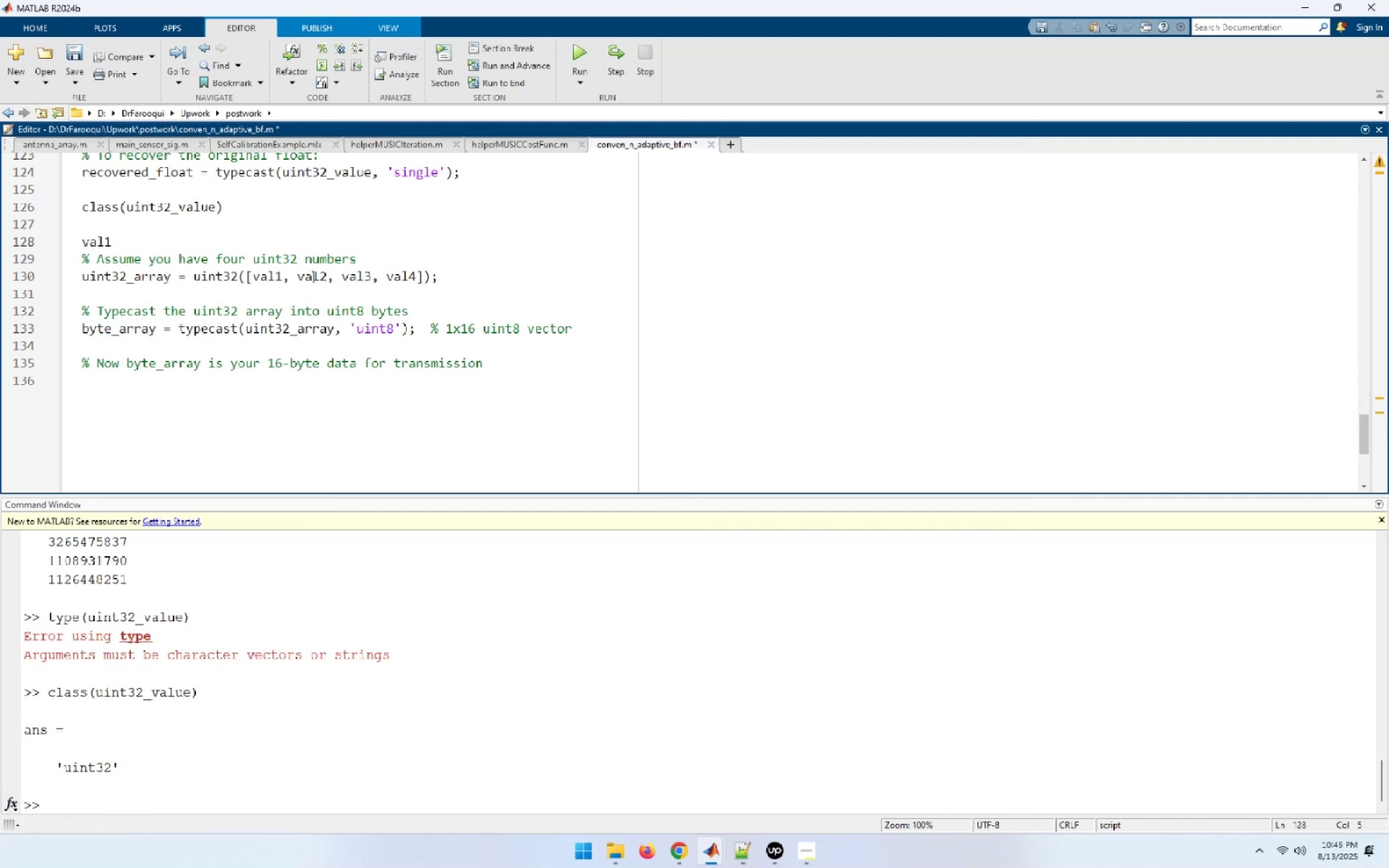 
double_click([312, 276])
 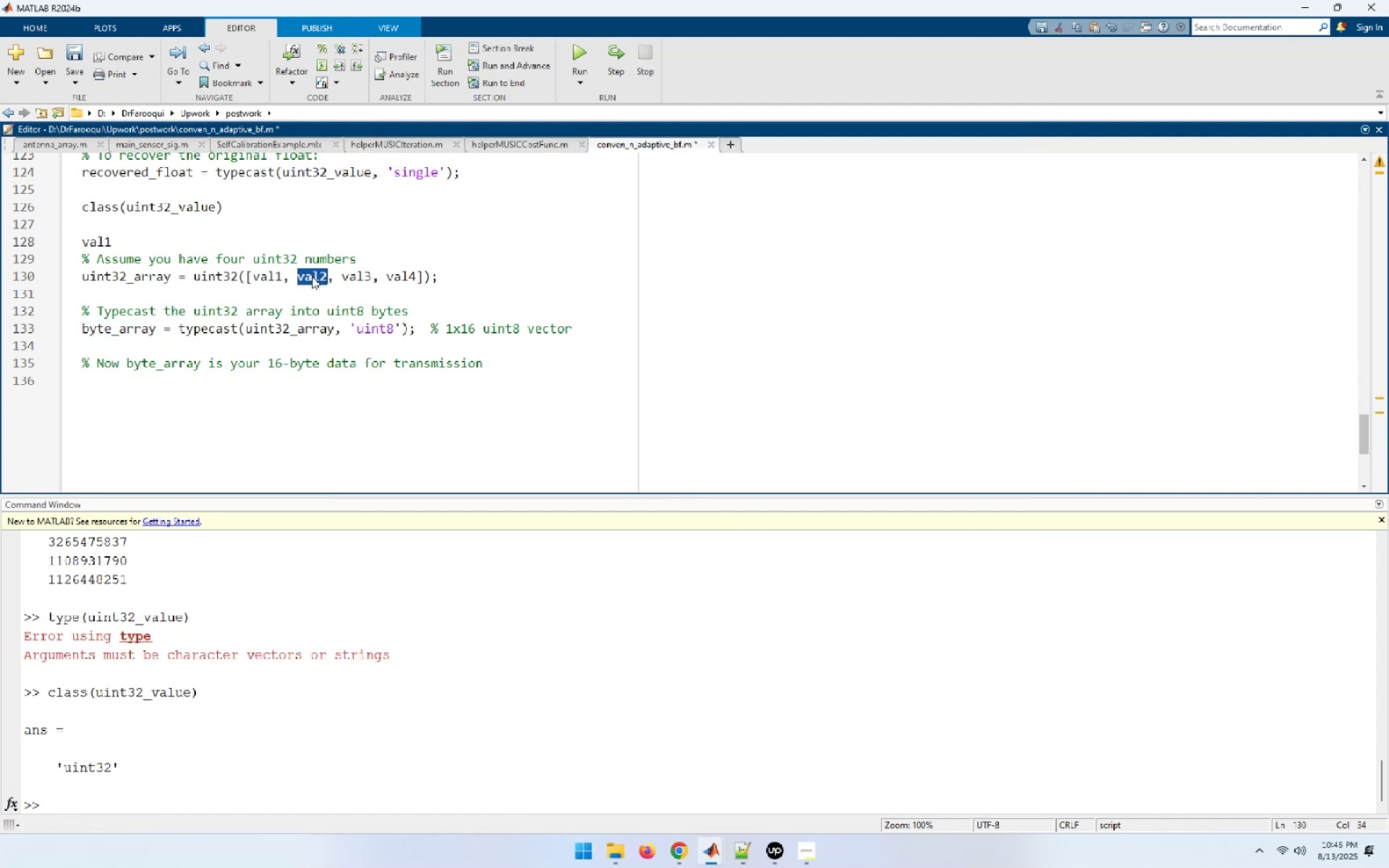 
key(Control+C)
 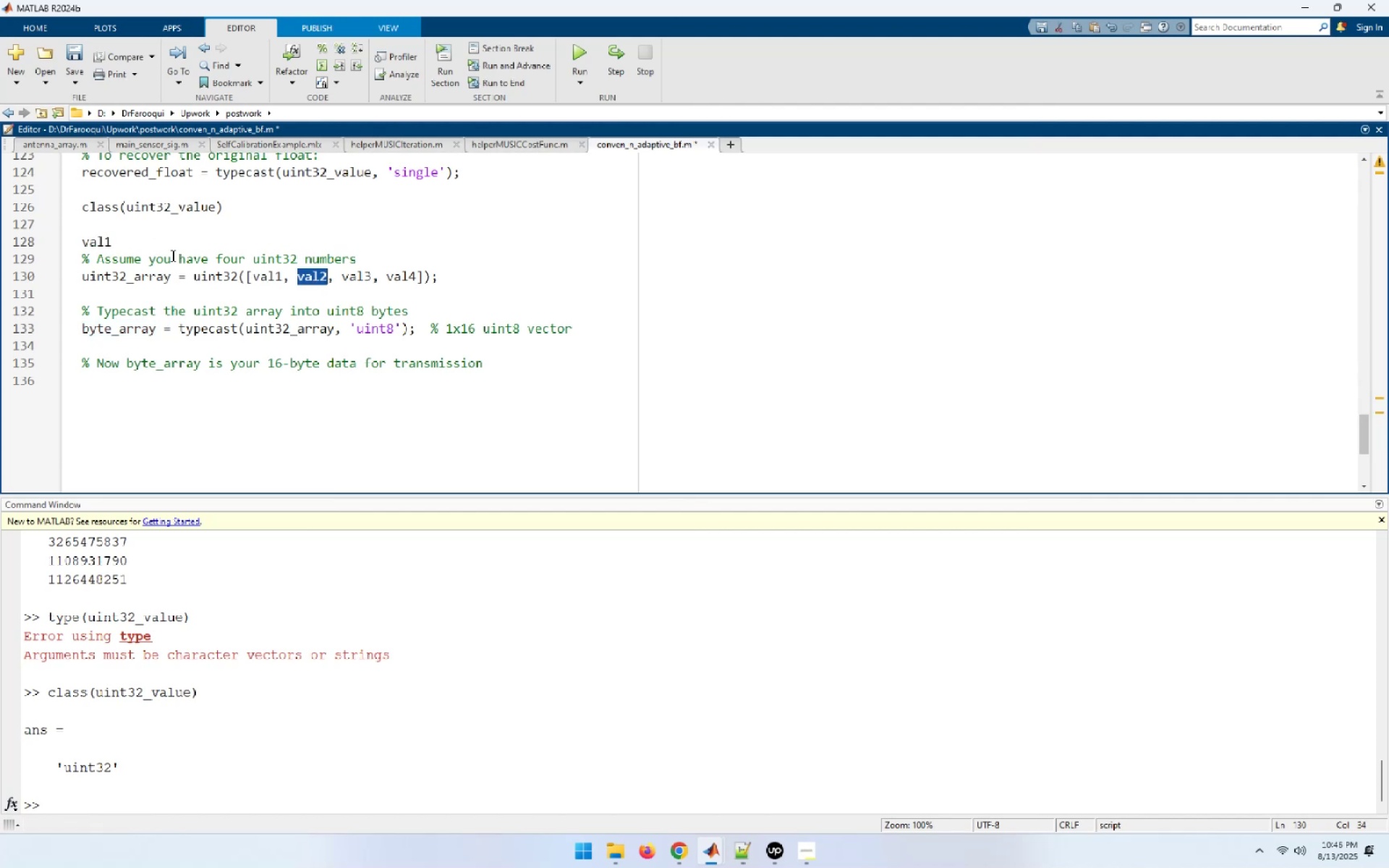 
left_click([142, 249])
 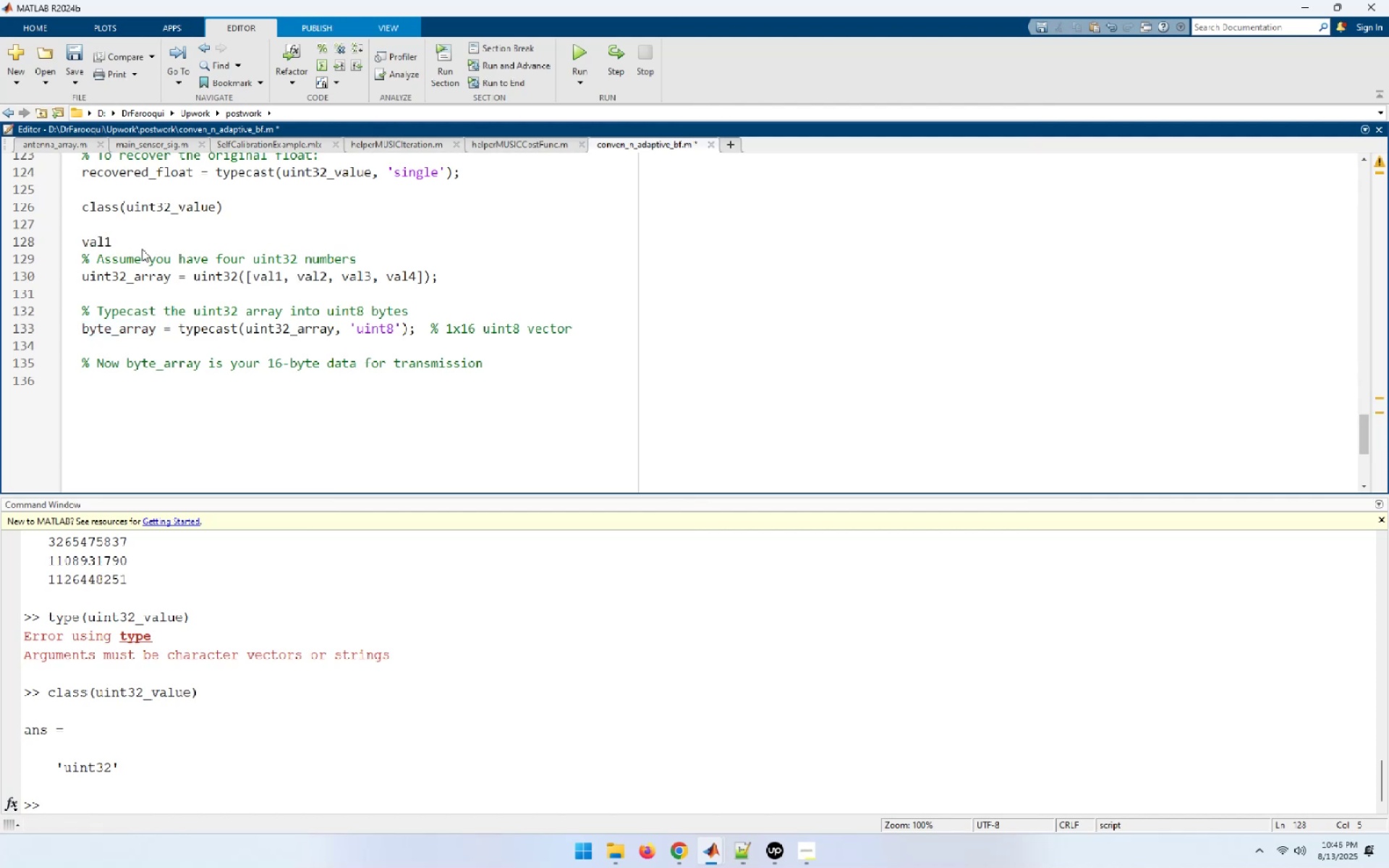 
key(NumpadEnter)
 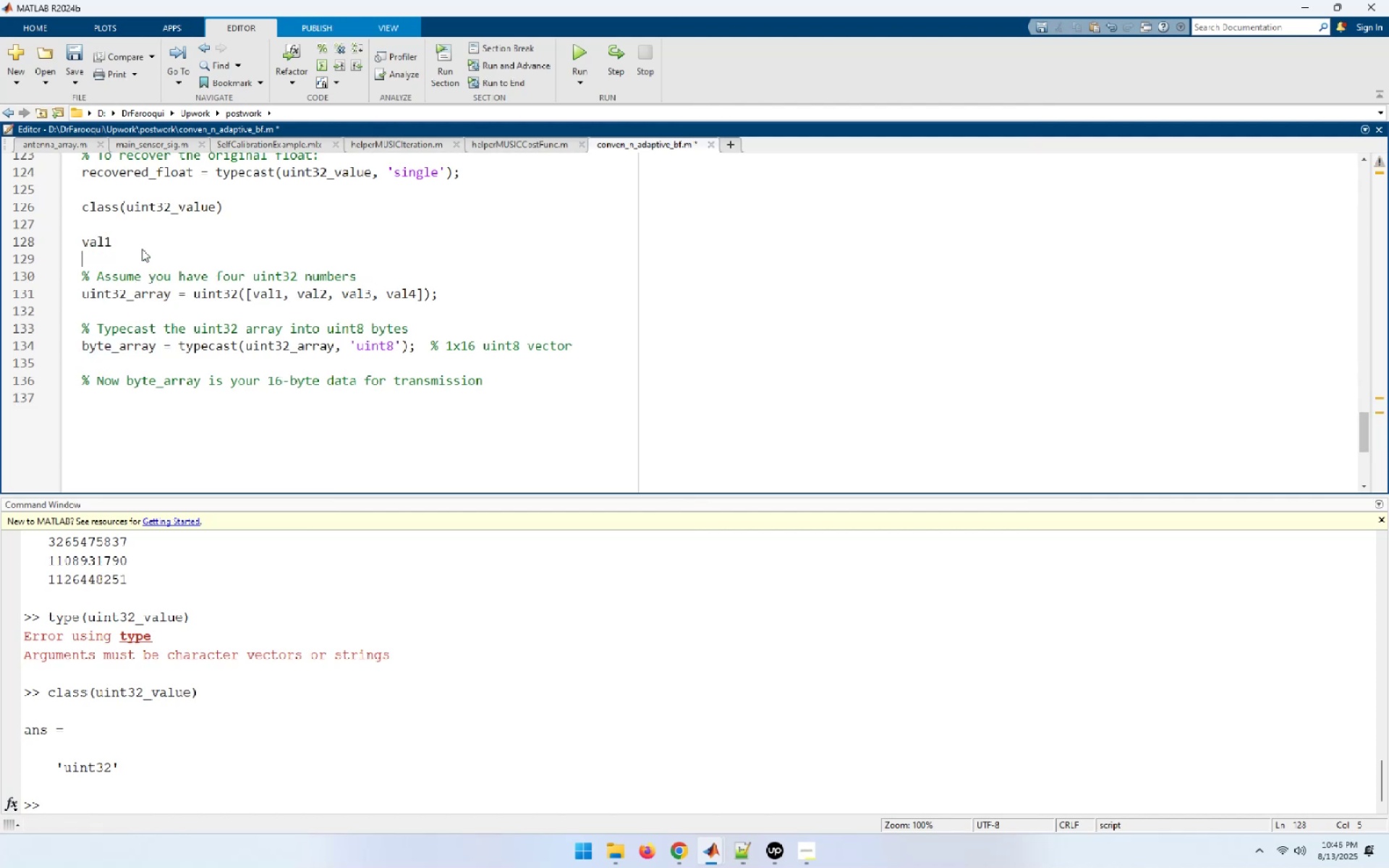 
key(Control+ControlLeft)
 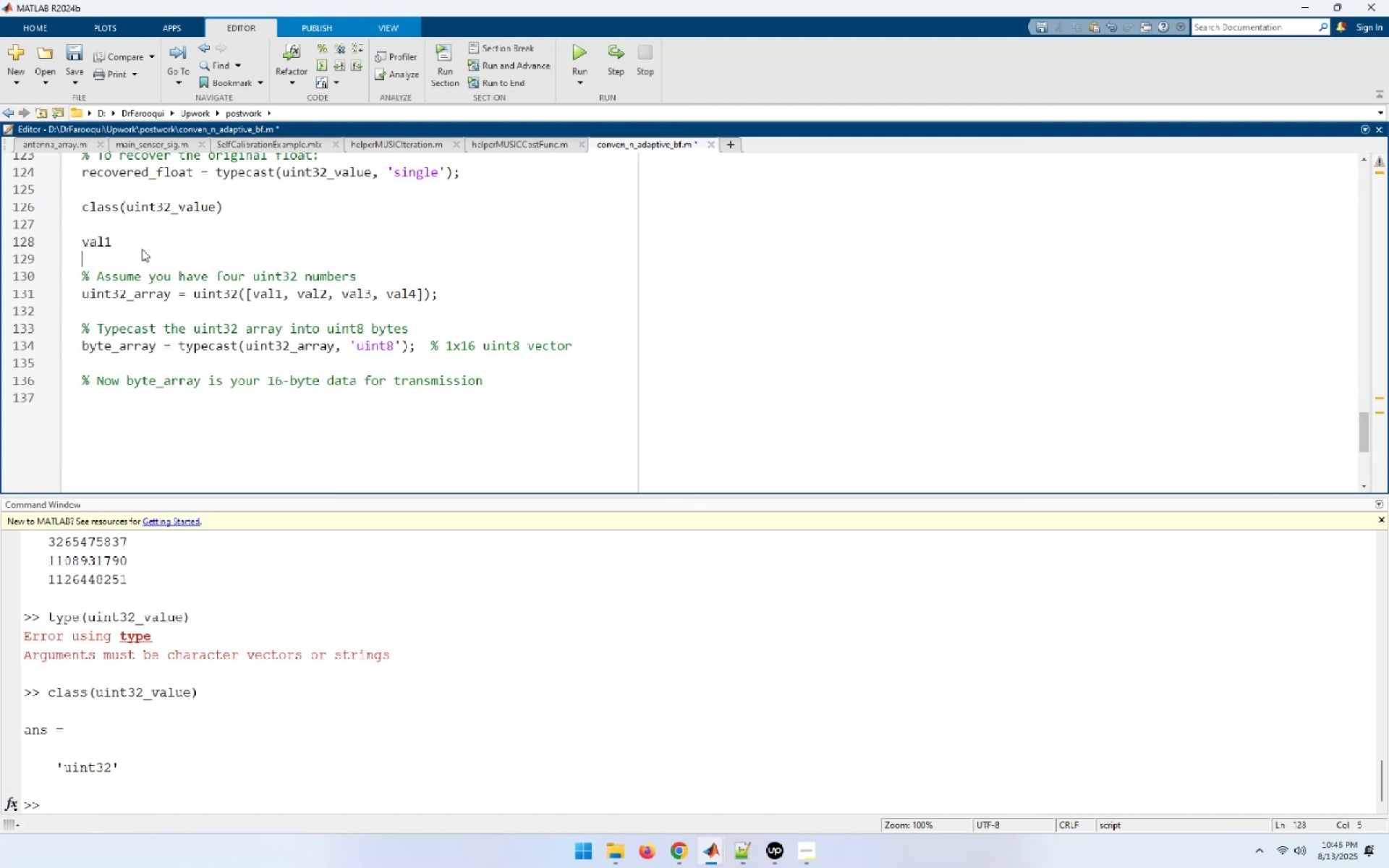 
key(Control+V)
 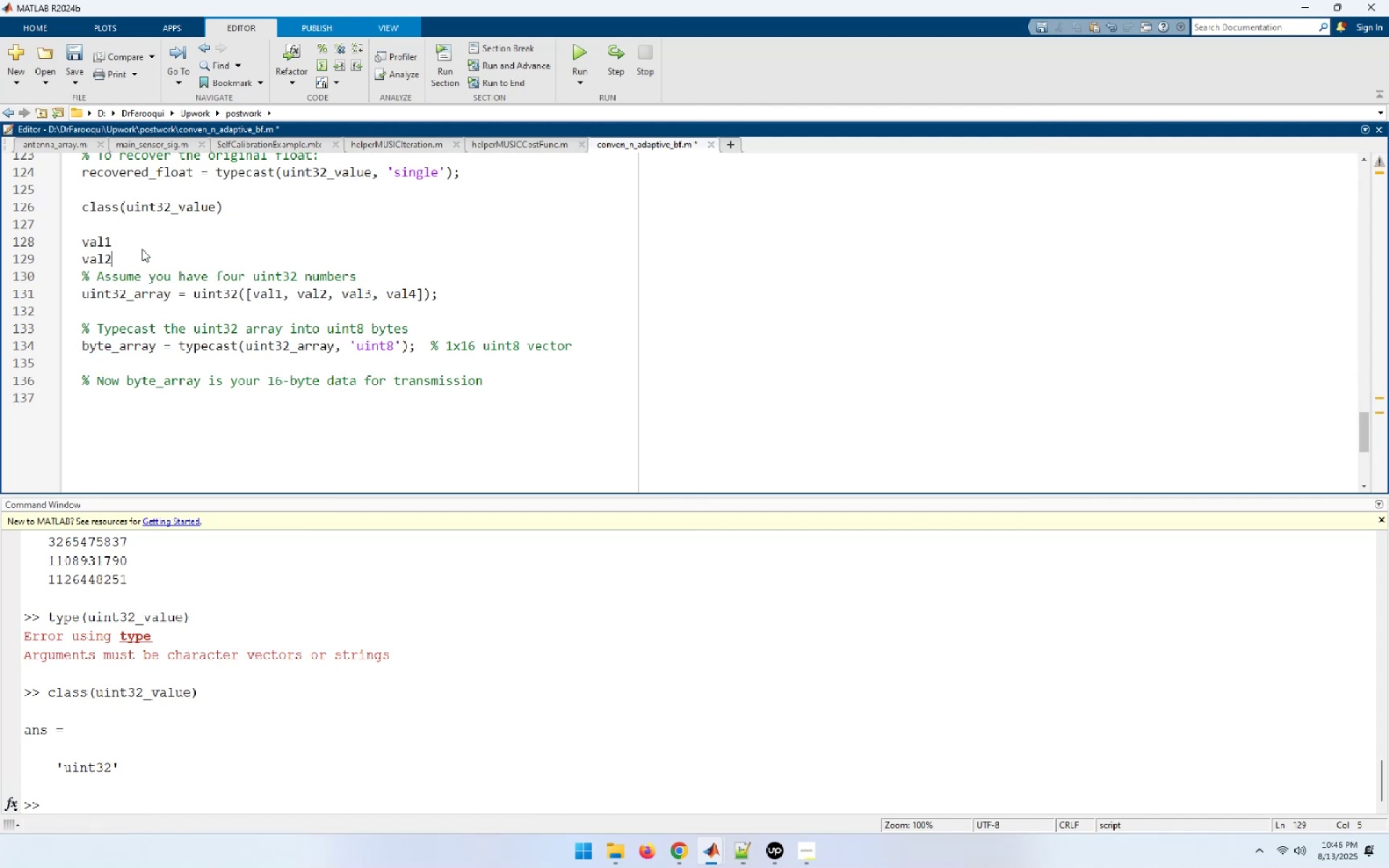 
key(NumpadEnter)
 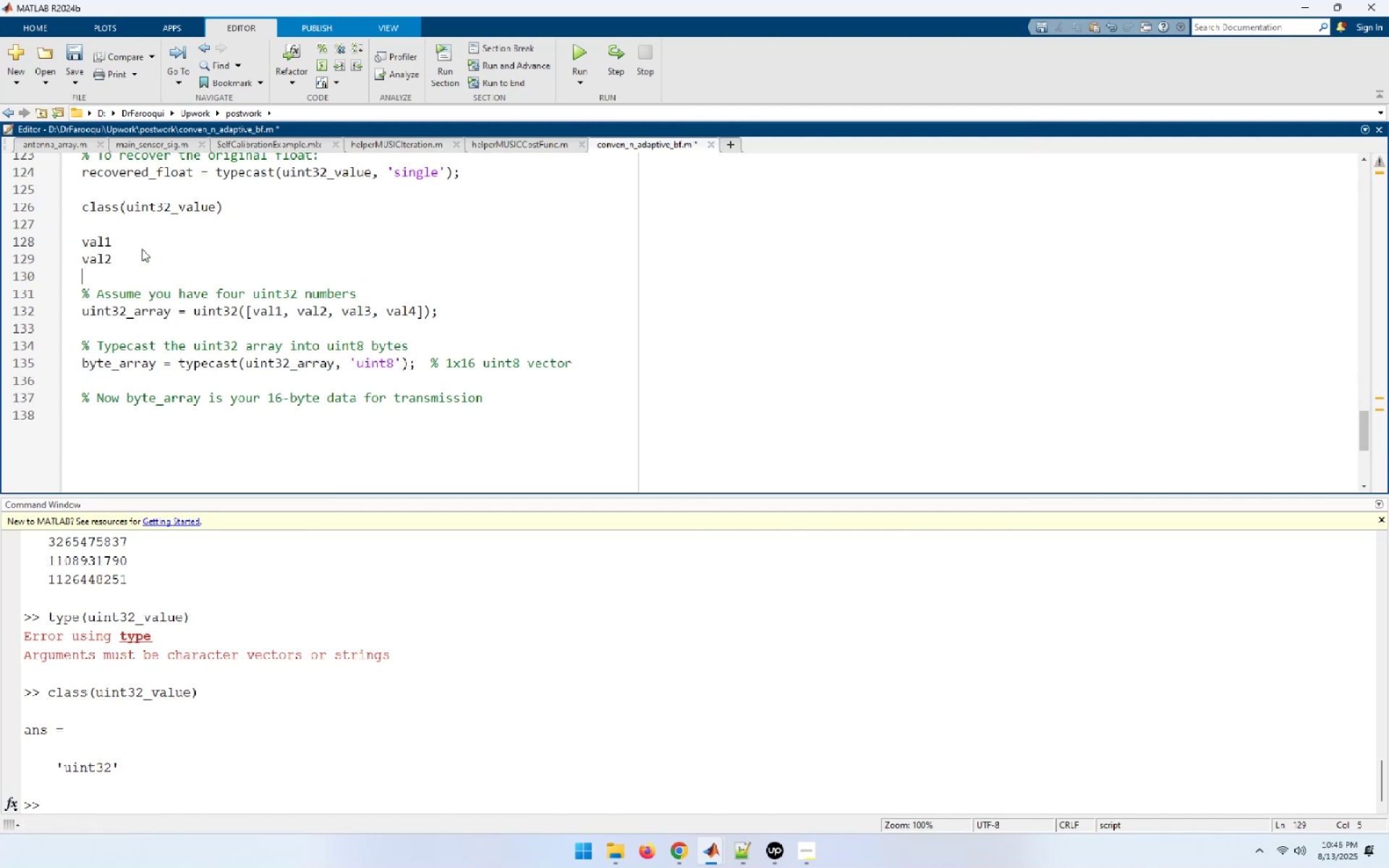 
key(Control+ControlLeft)
 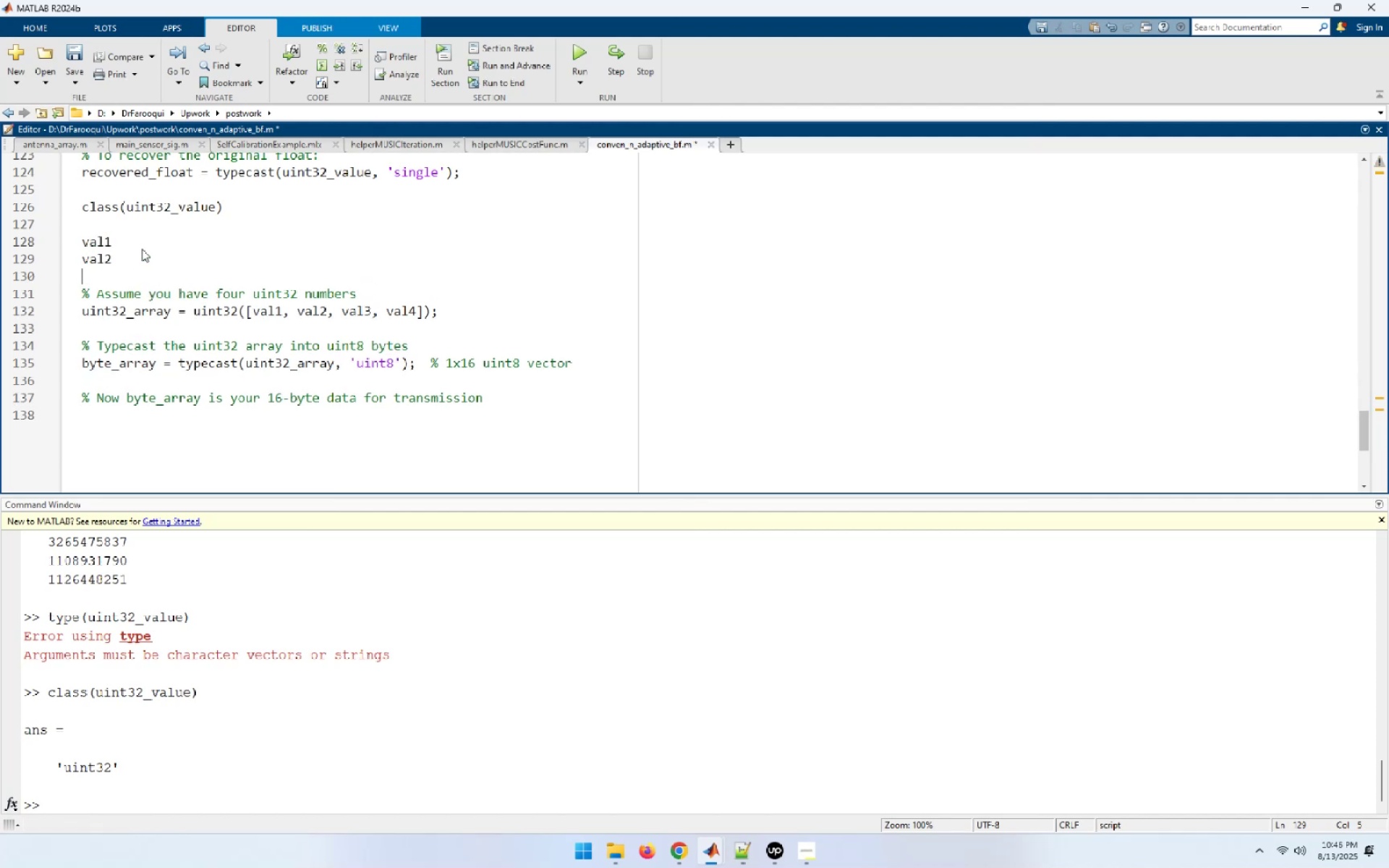 
key(Control+V)
 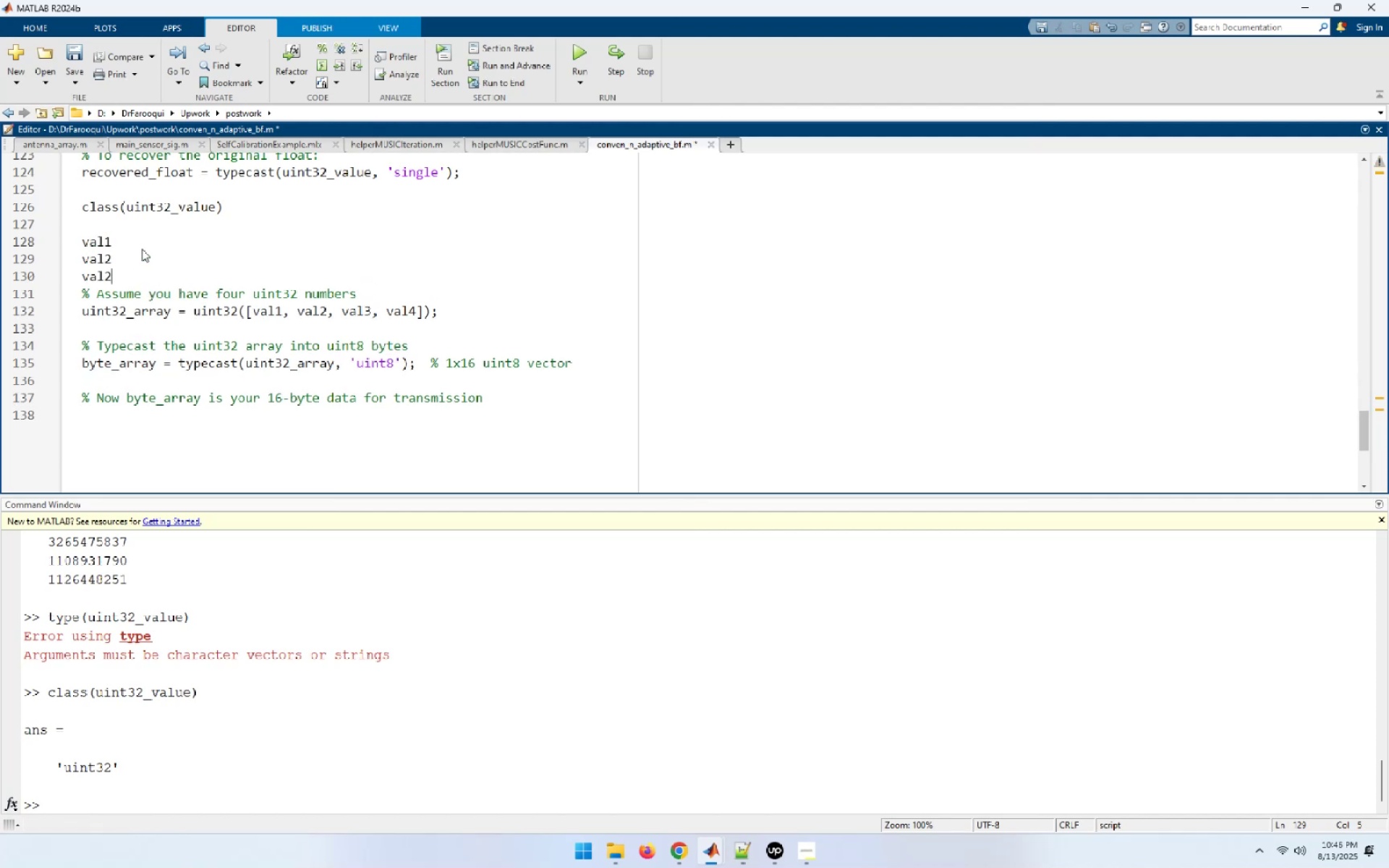 
key(NumpadEnter)
 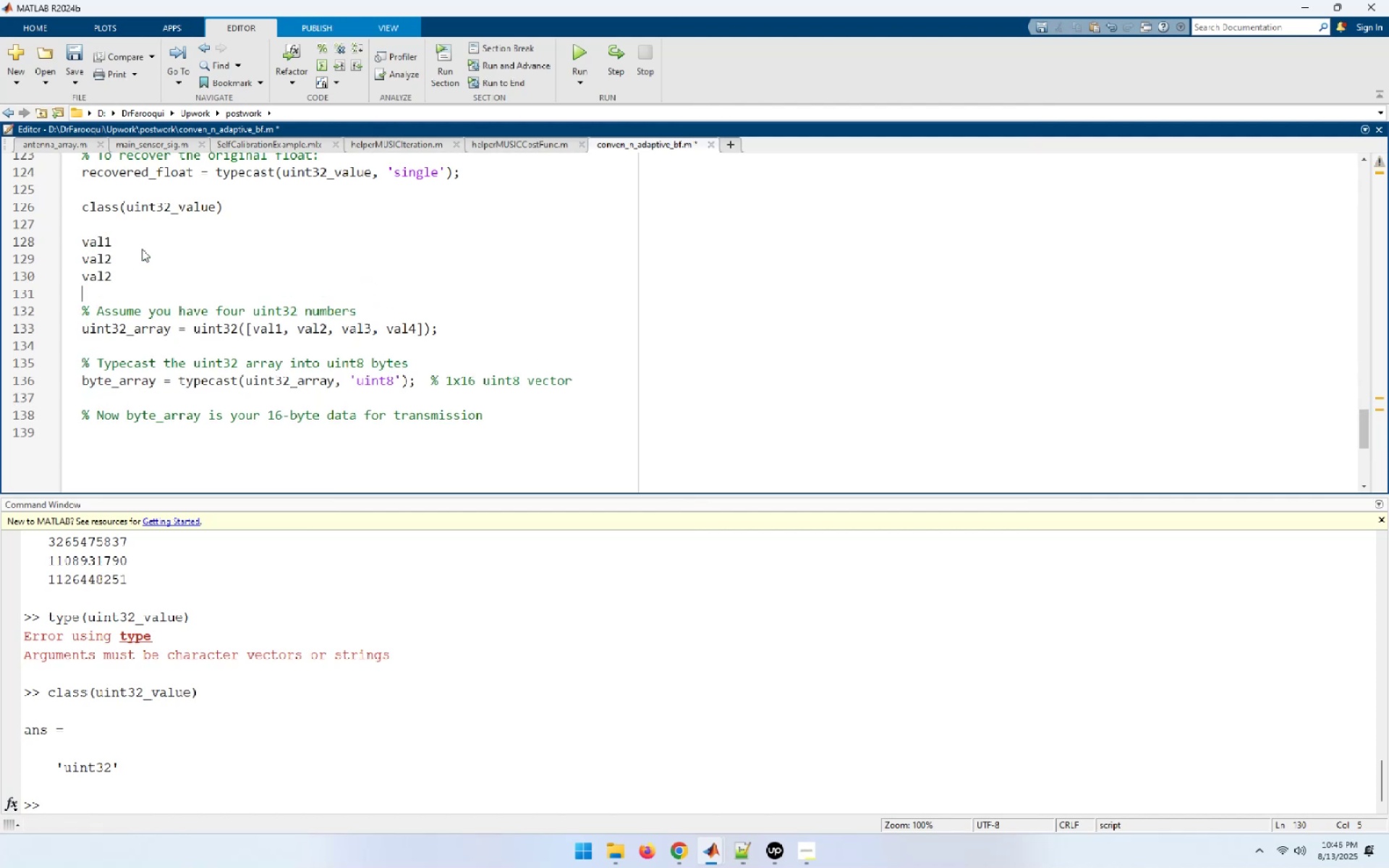 
key(Control+ControlLeft)
 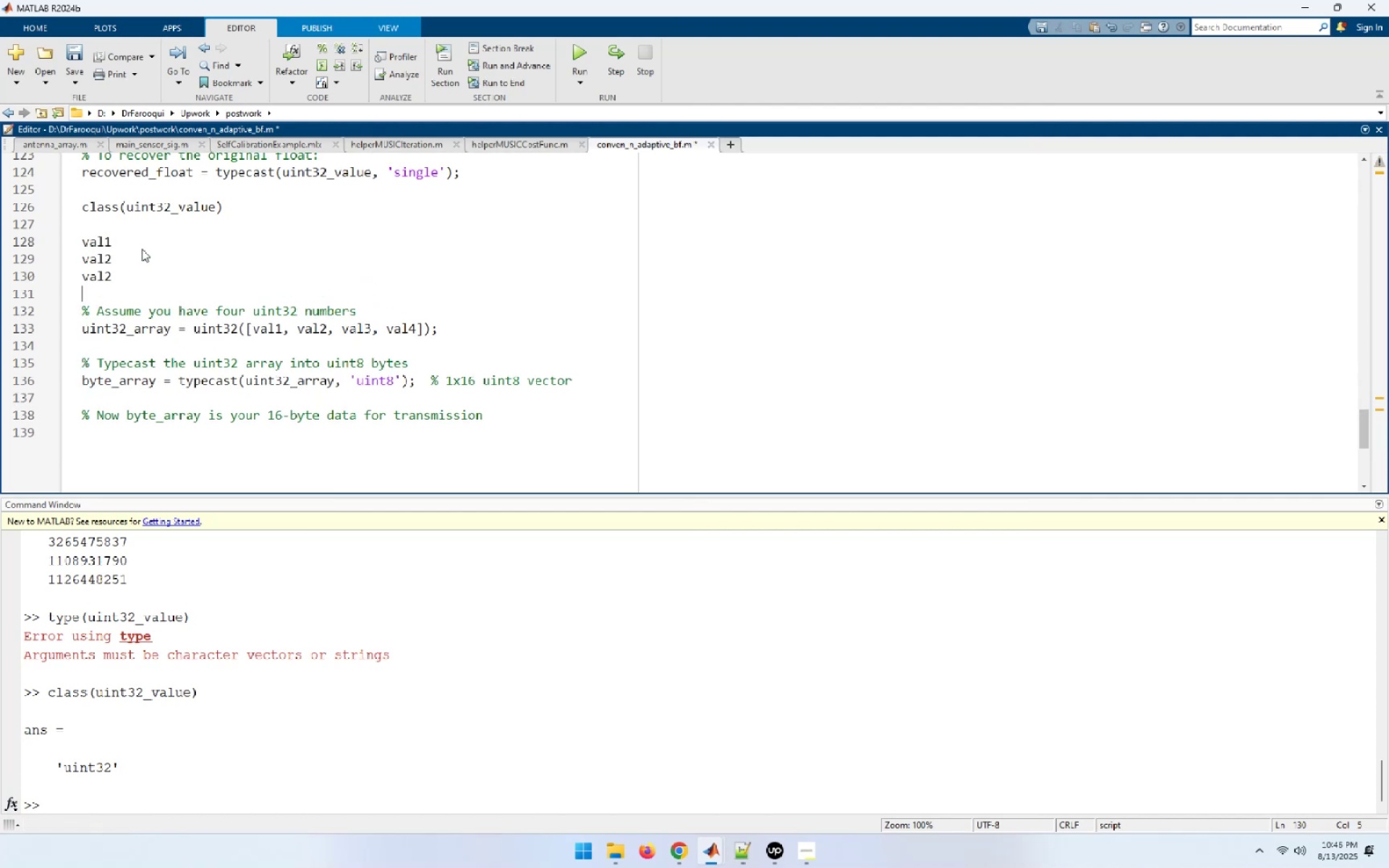 
key(Control+V)
 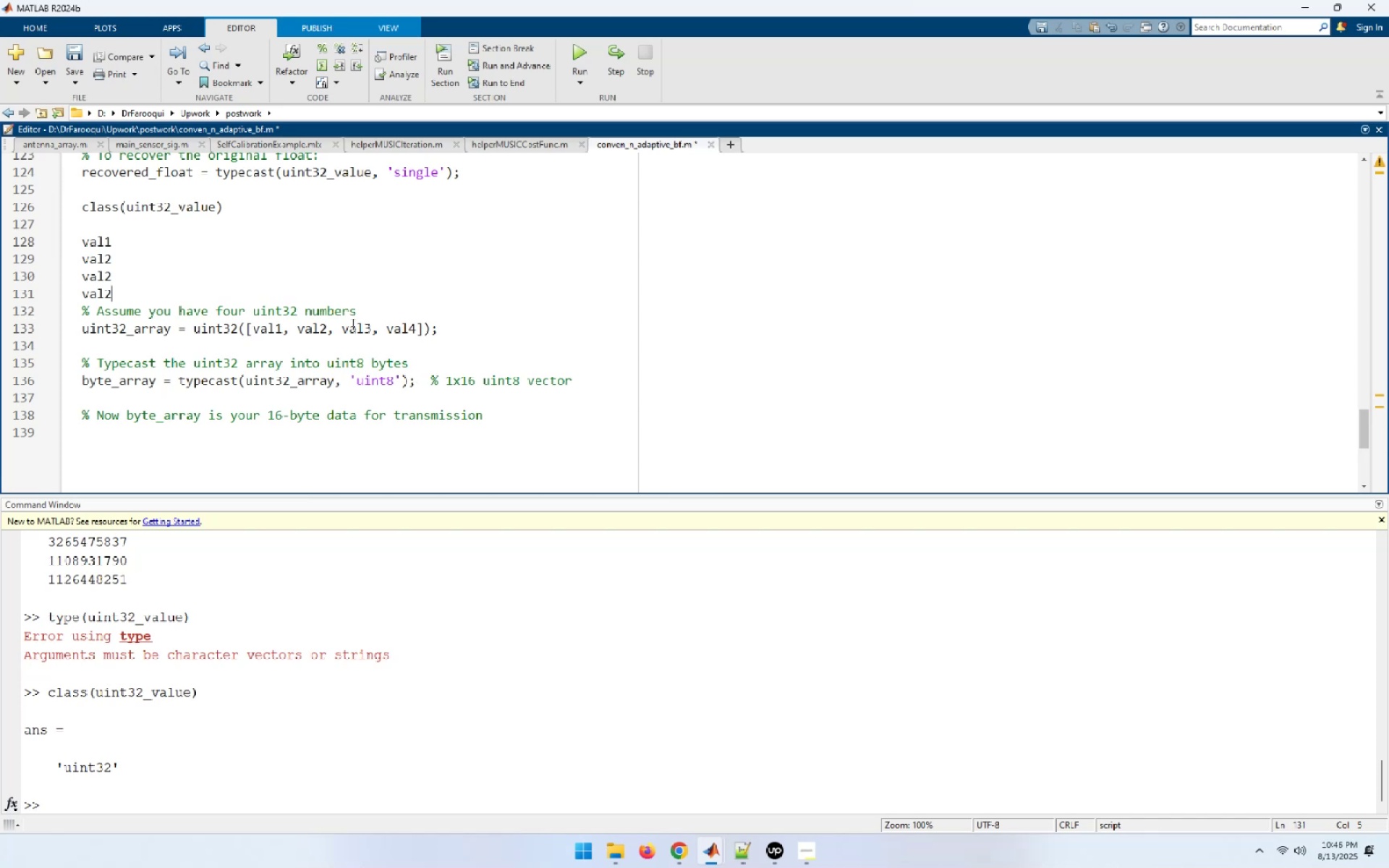 
double_click([360, 333])
 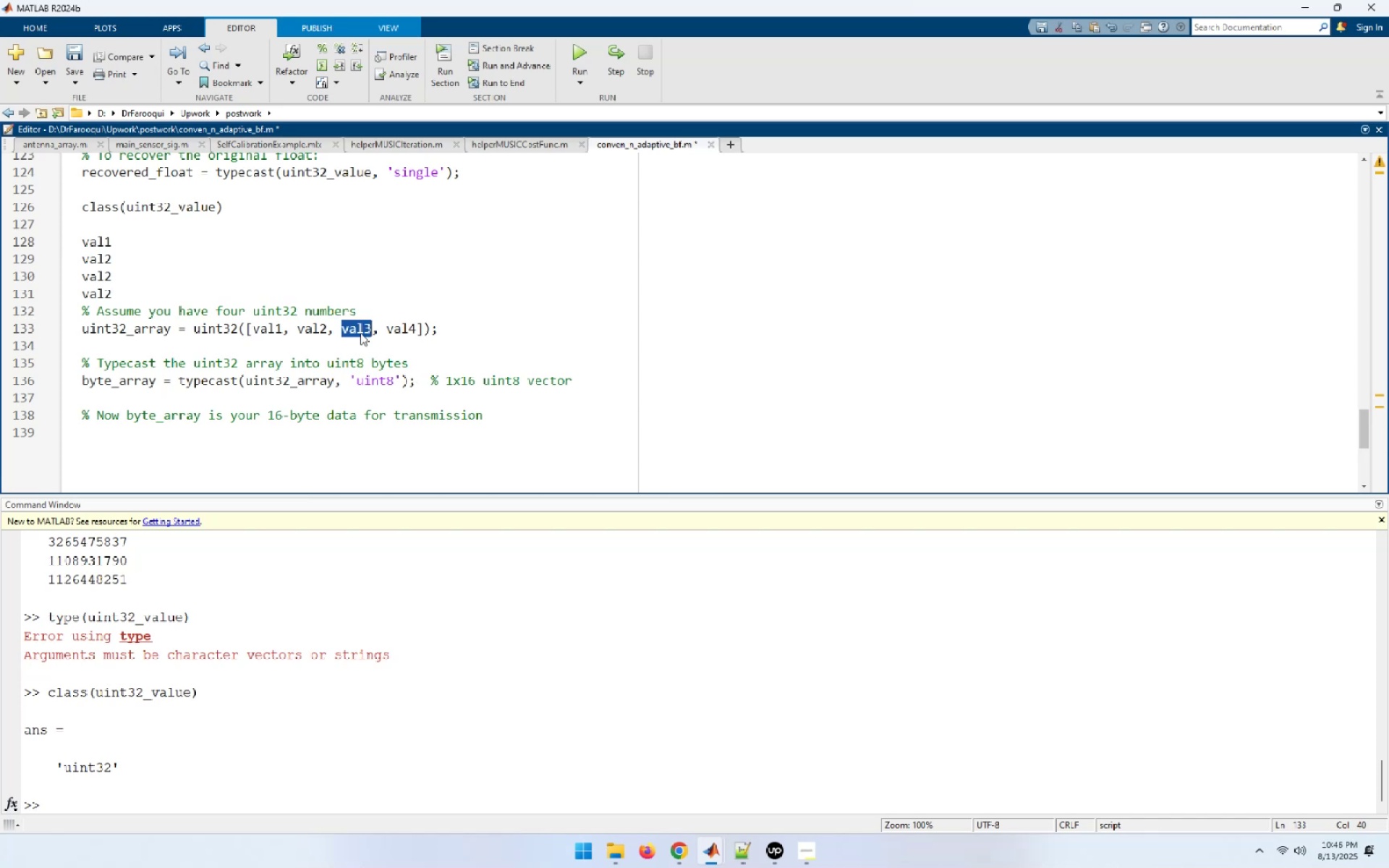 
key(Control+C)
 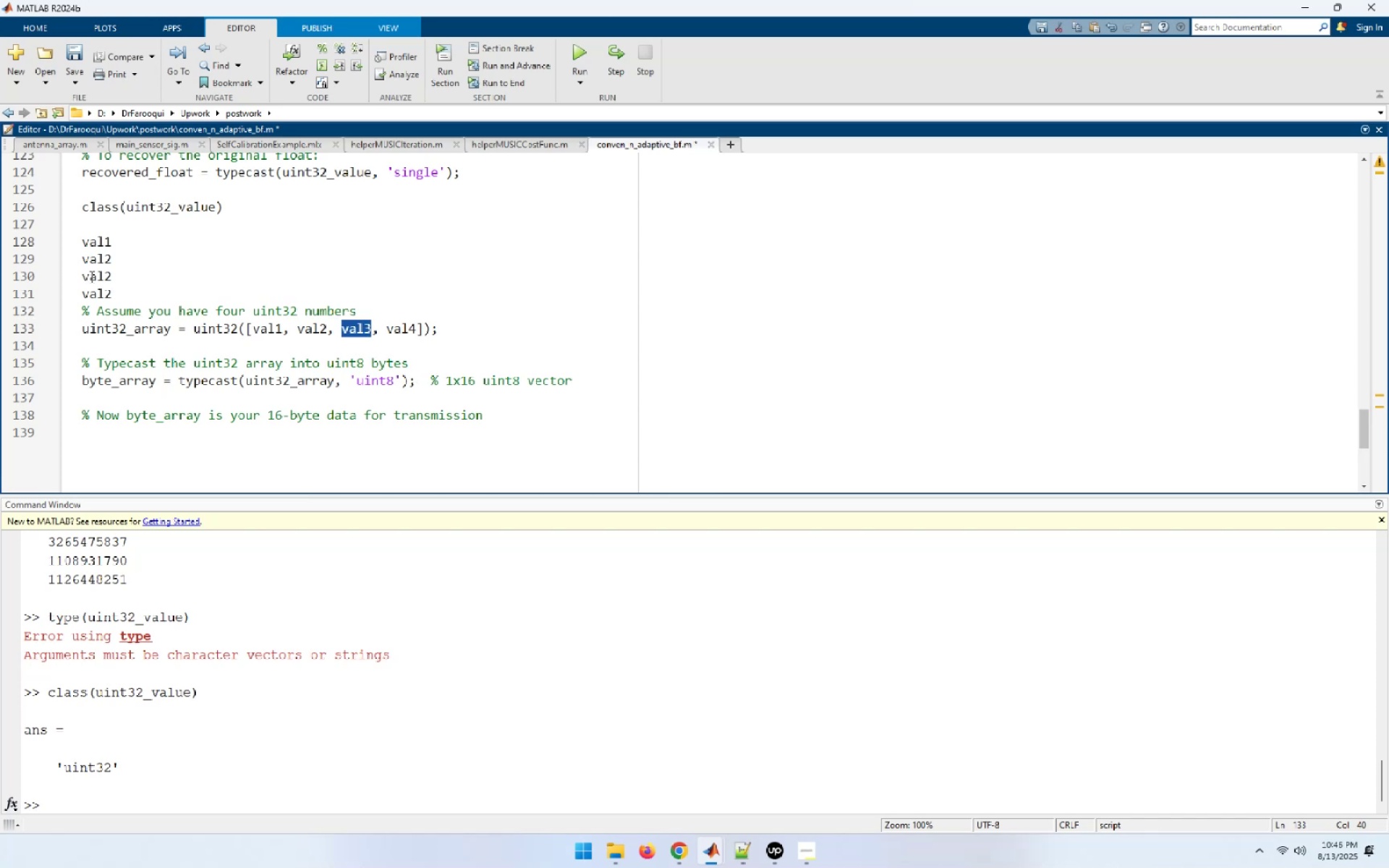 
double_click([98, 276])
 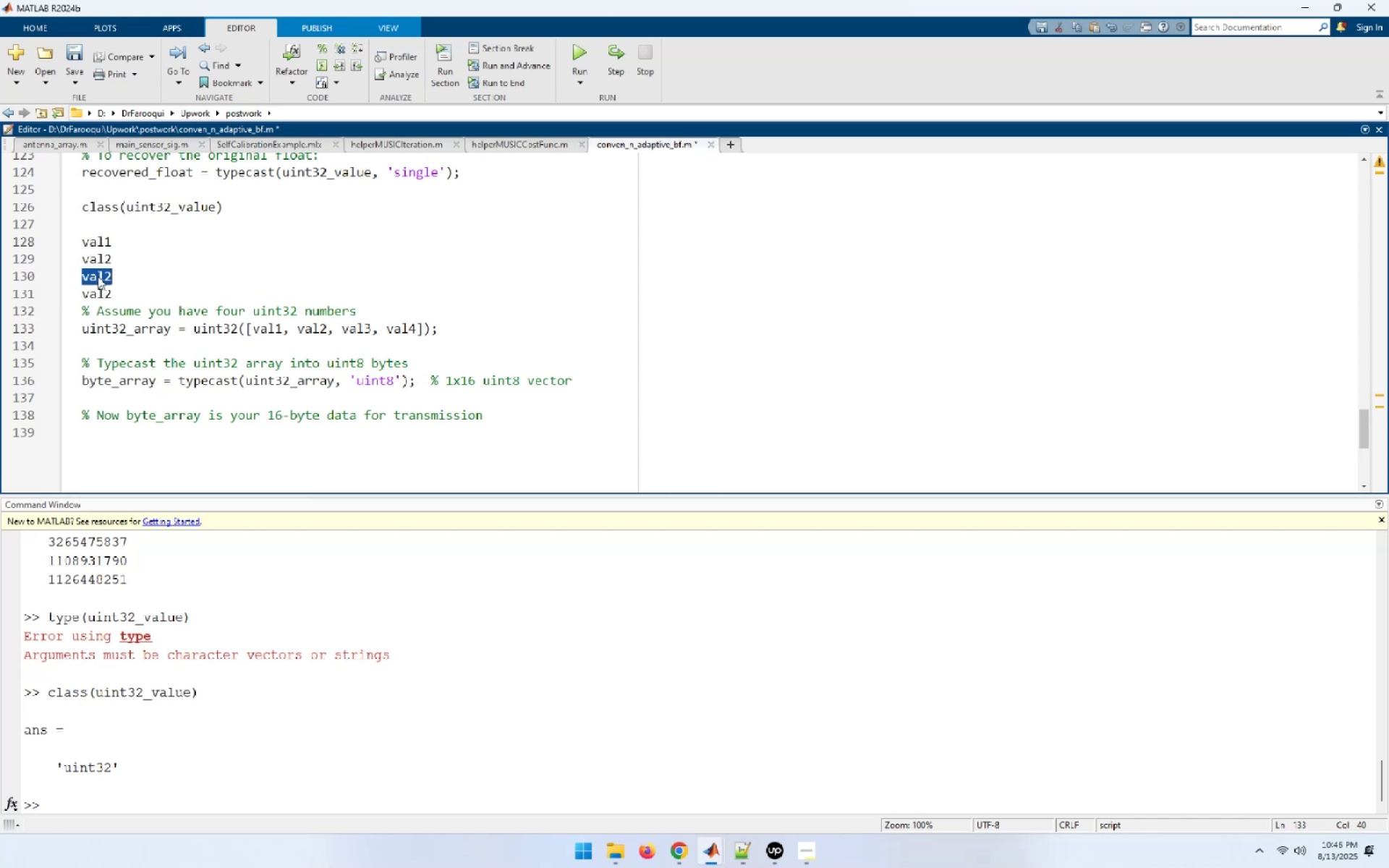 
key(Control+ControlLeft)
 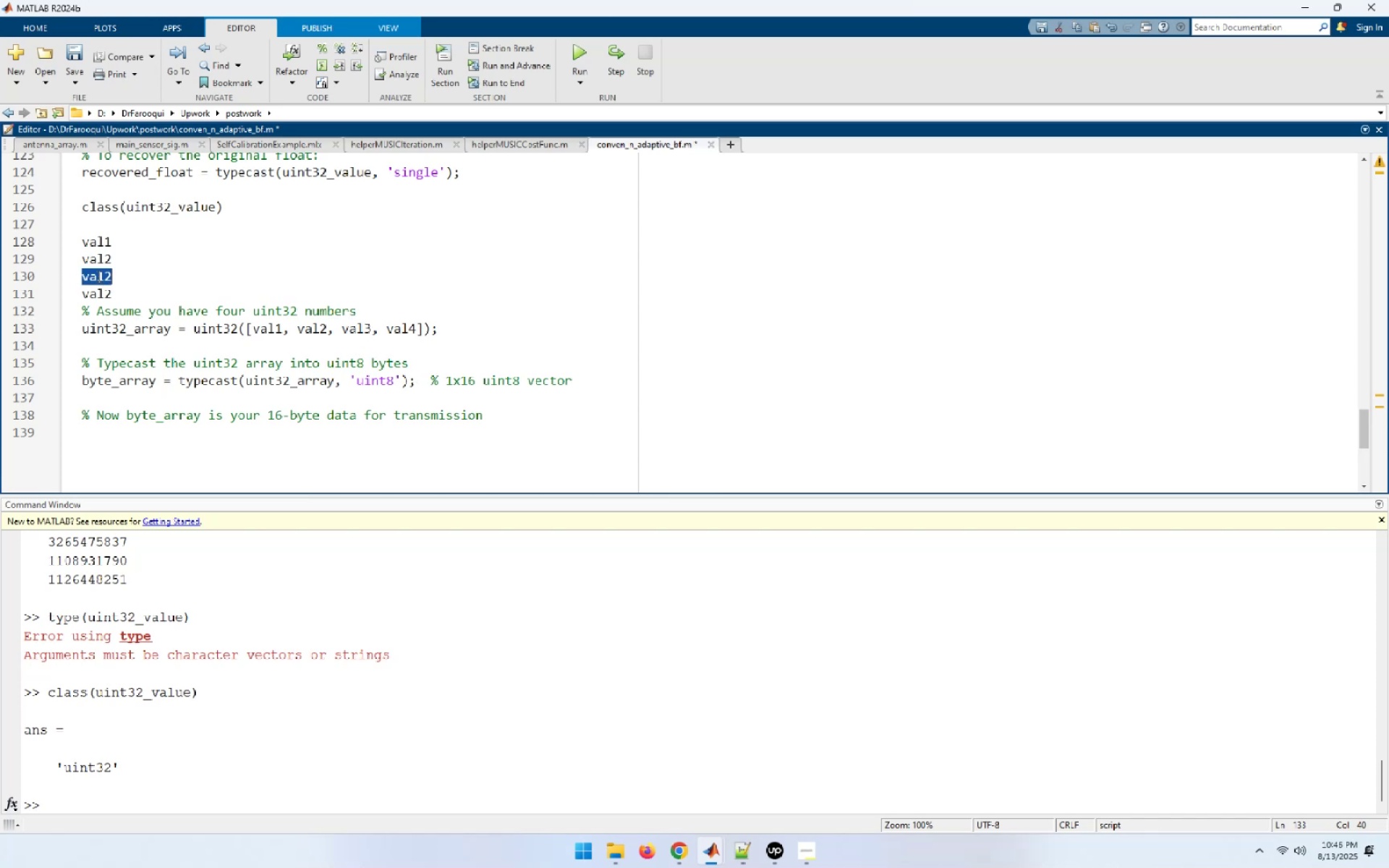 
key(Control+V)
 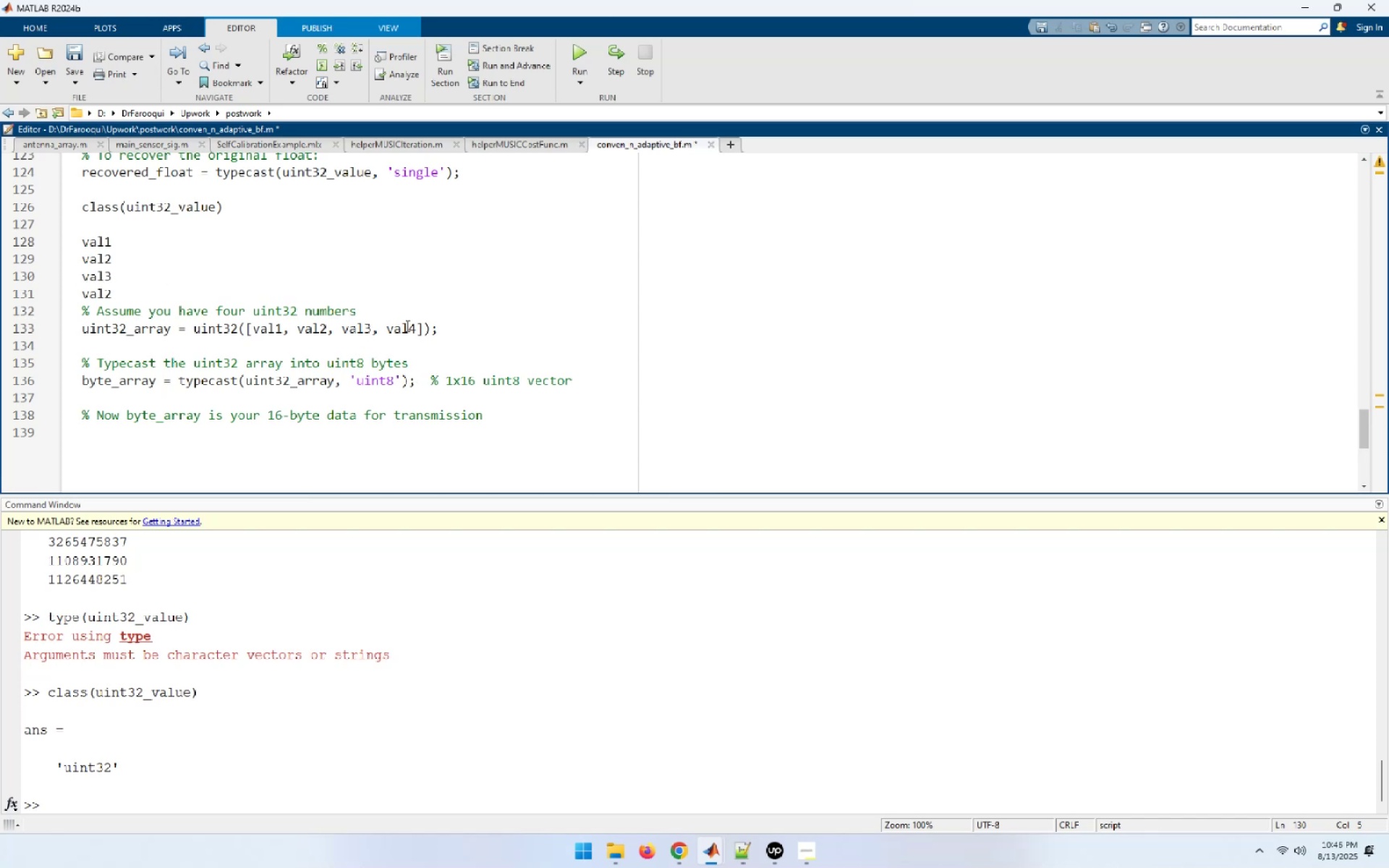 
double_click([406, 326])
 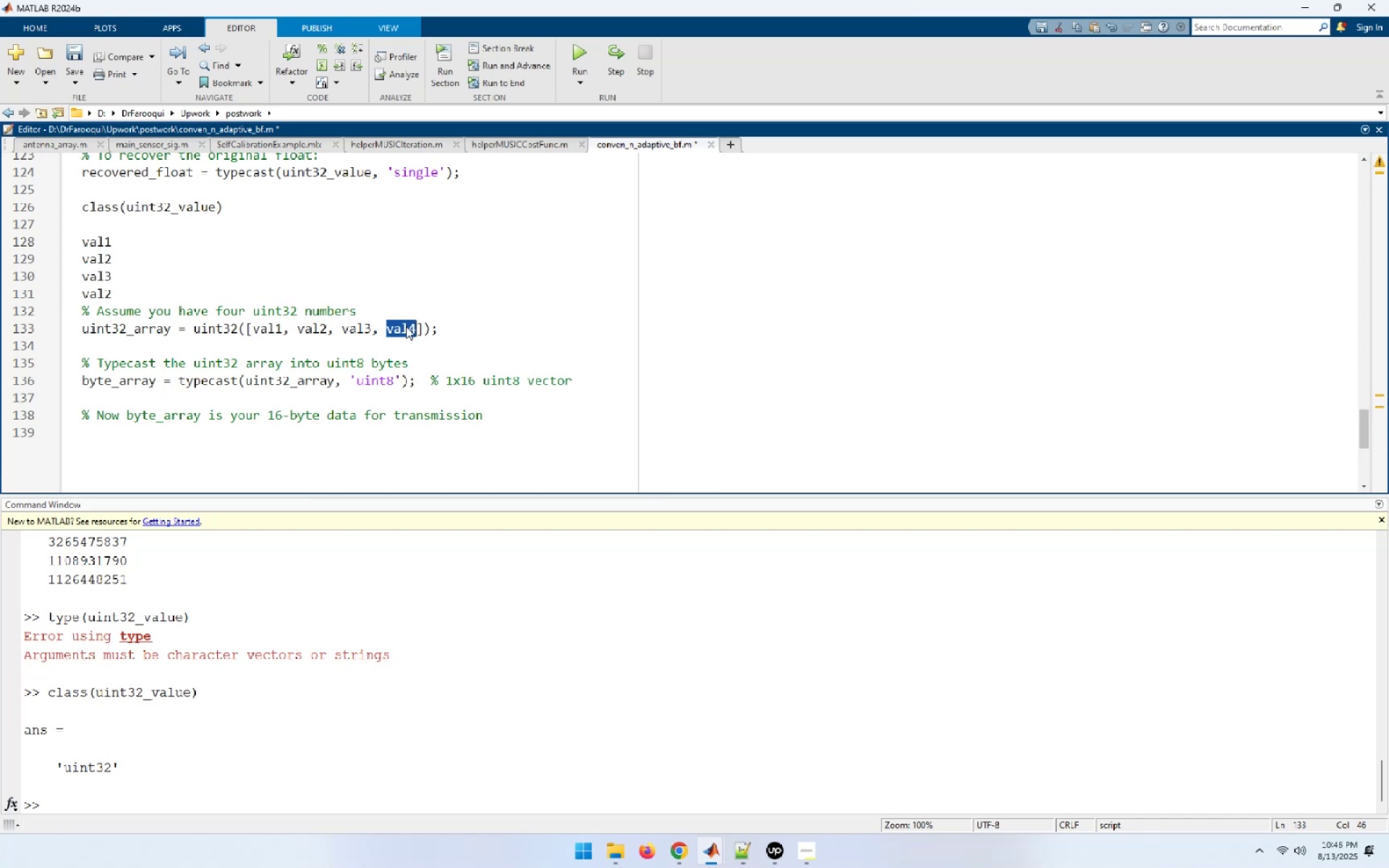 
key(Control+C)
 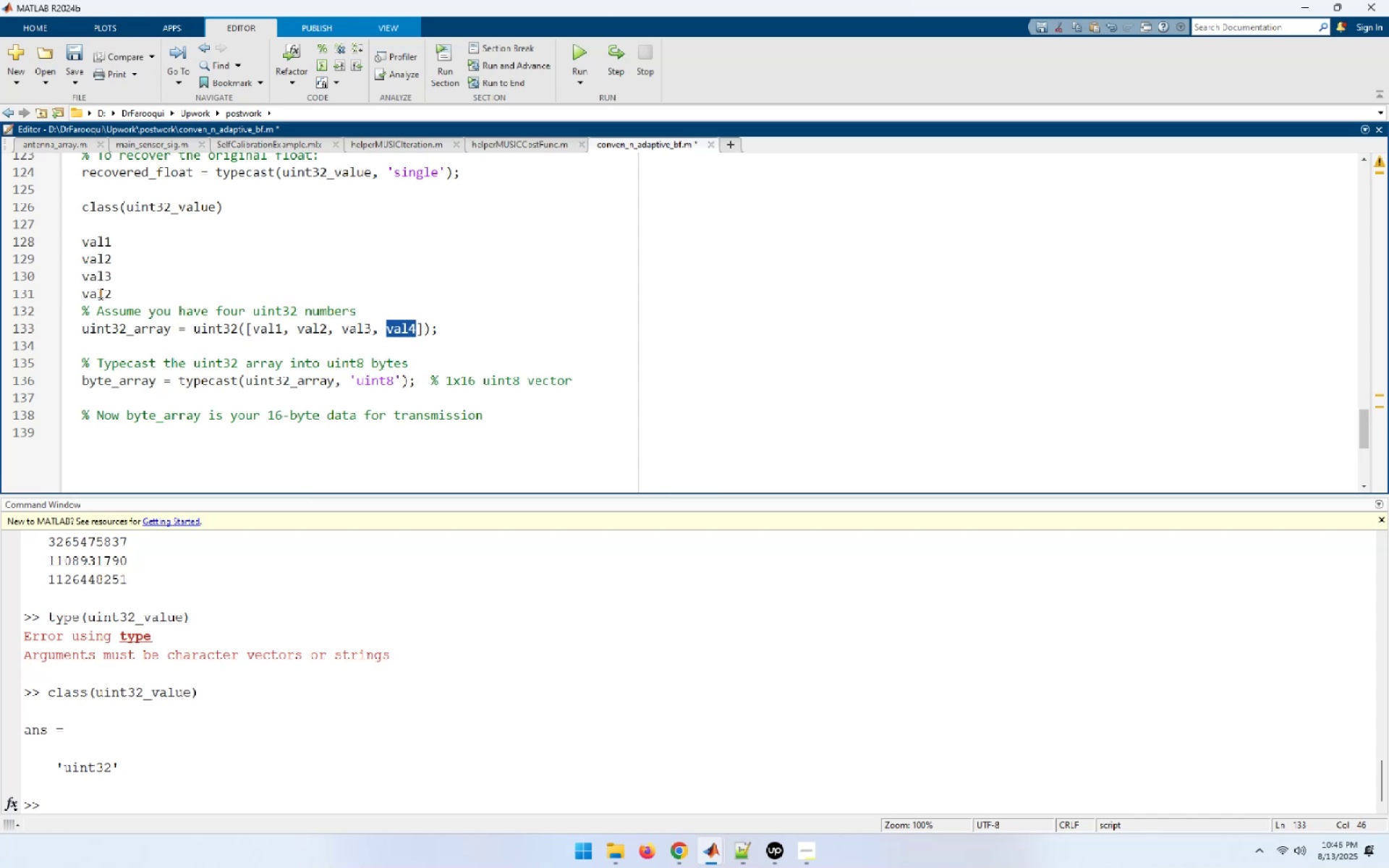 
double_click([99, 294])
 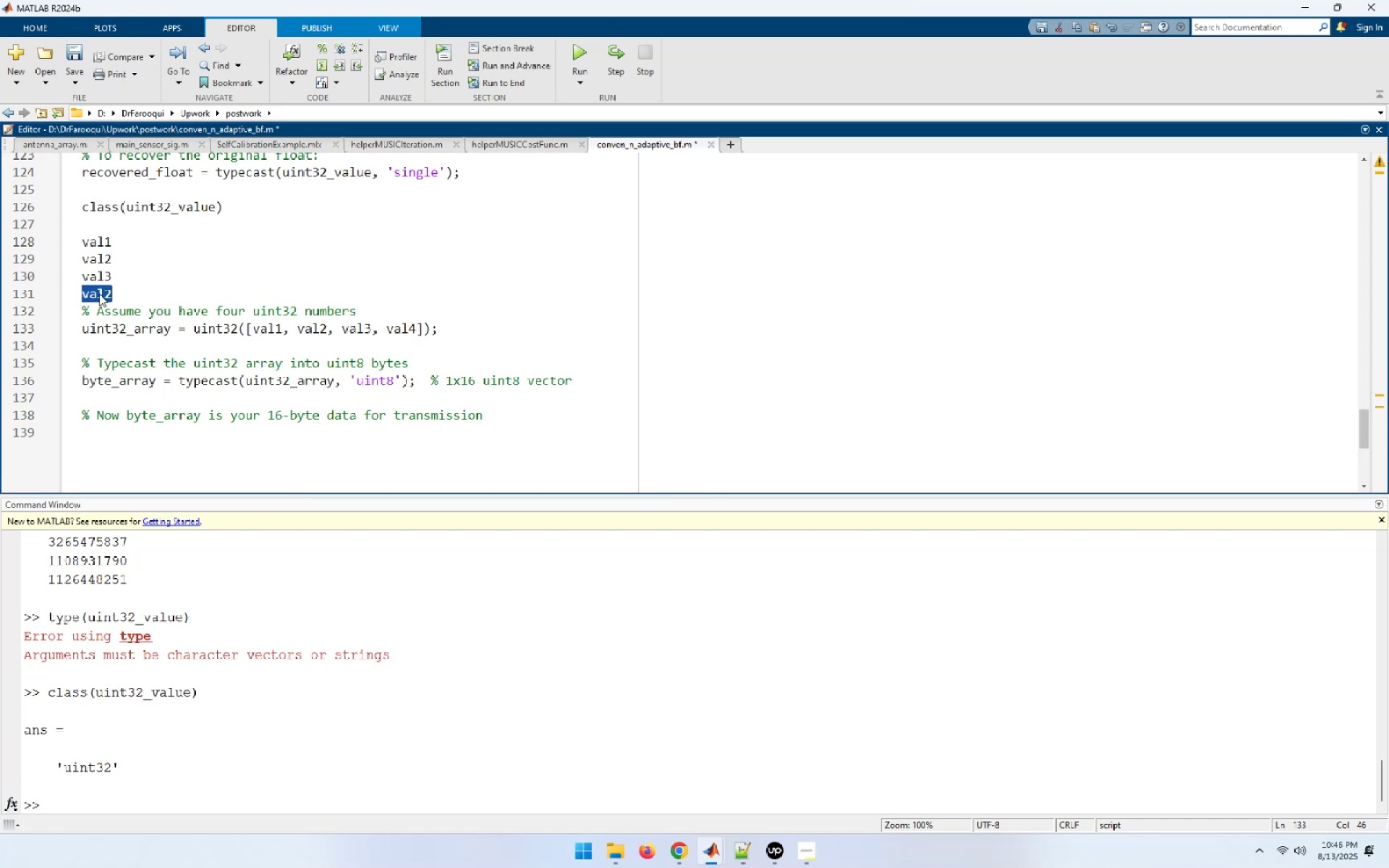 
key(Control+ControlLeft)
 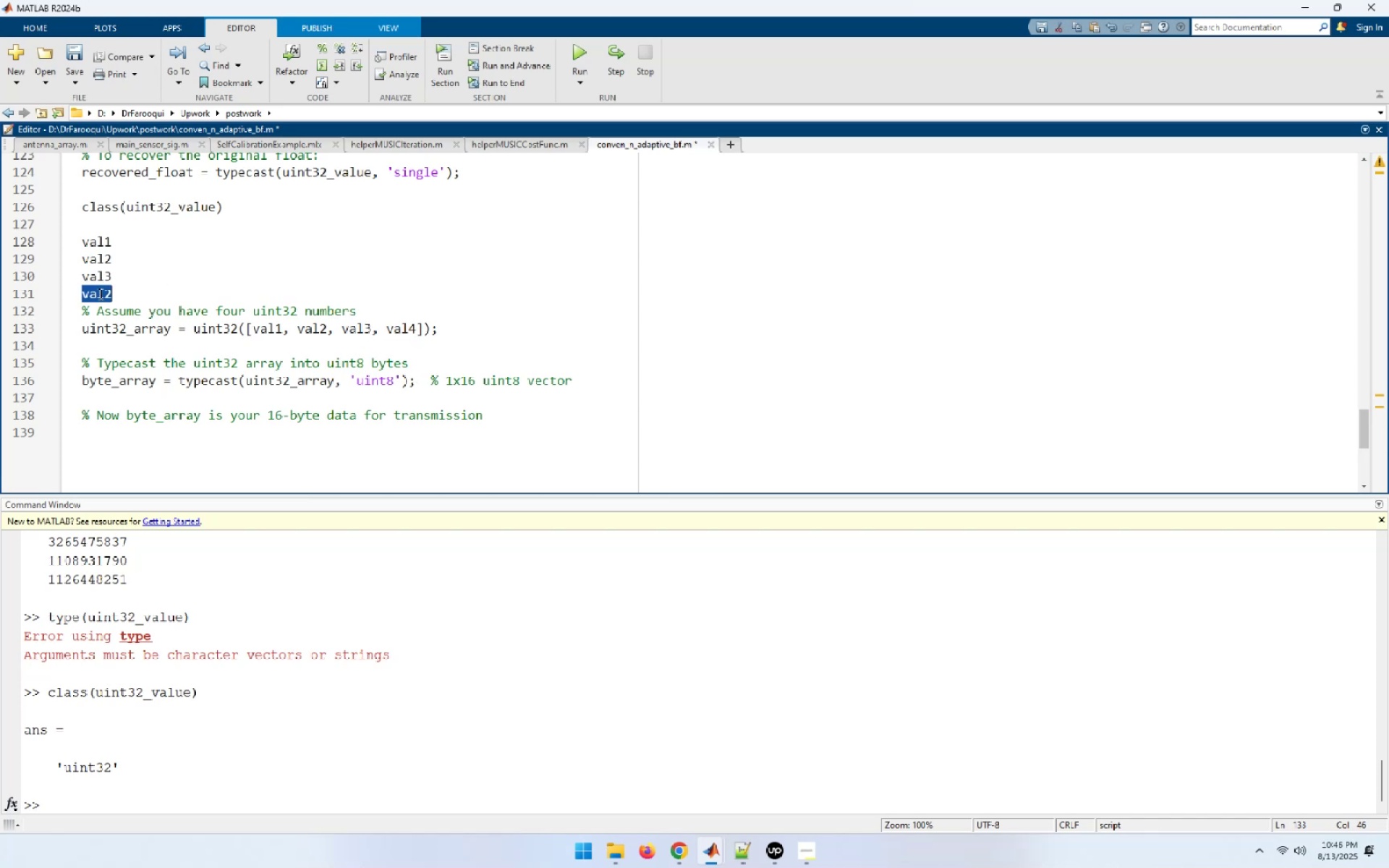 
key(Control+V)
 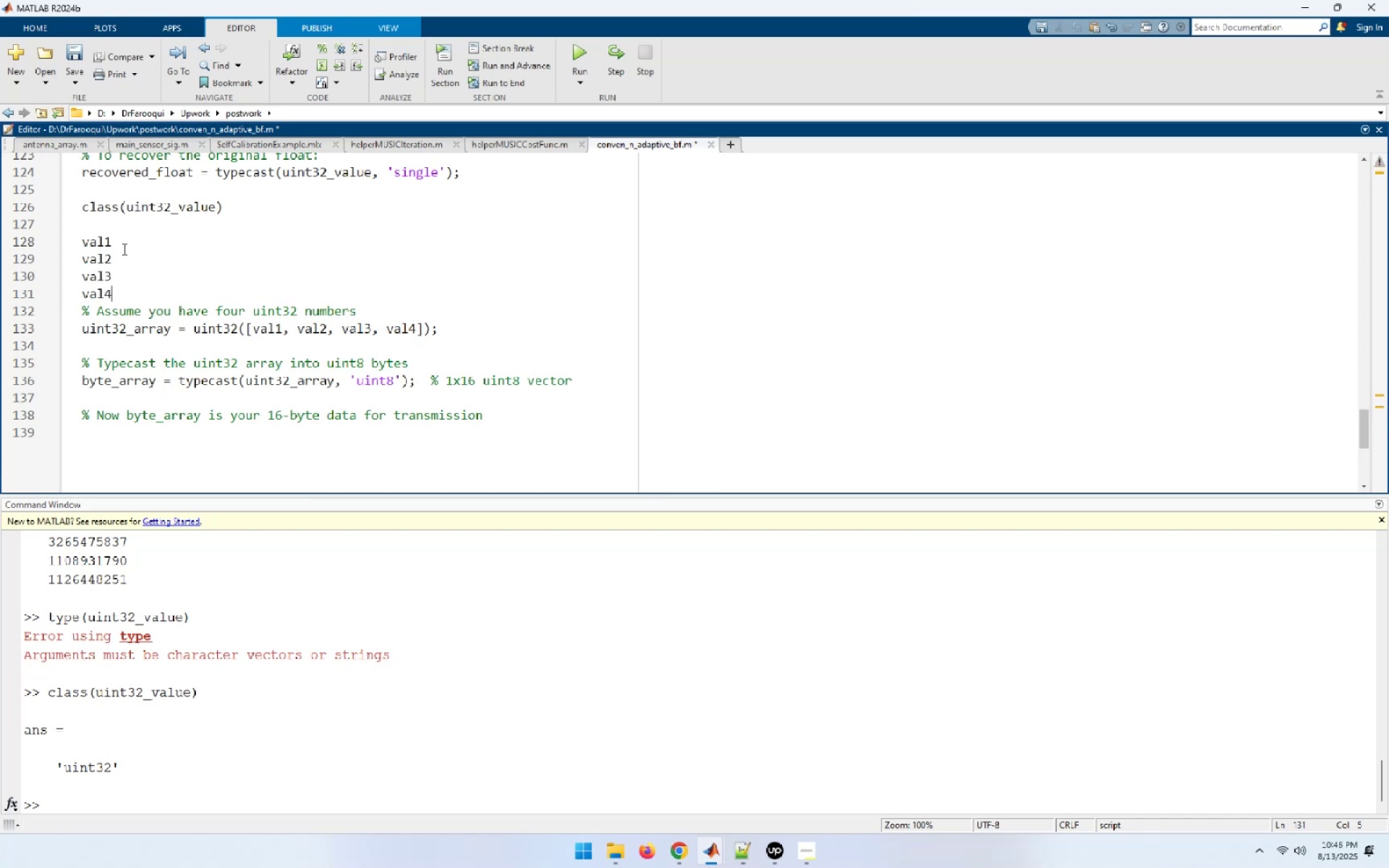 
left_click([126, 244])
 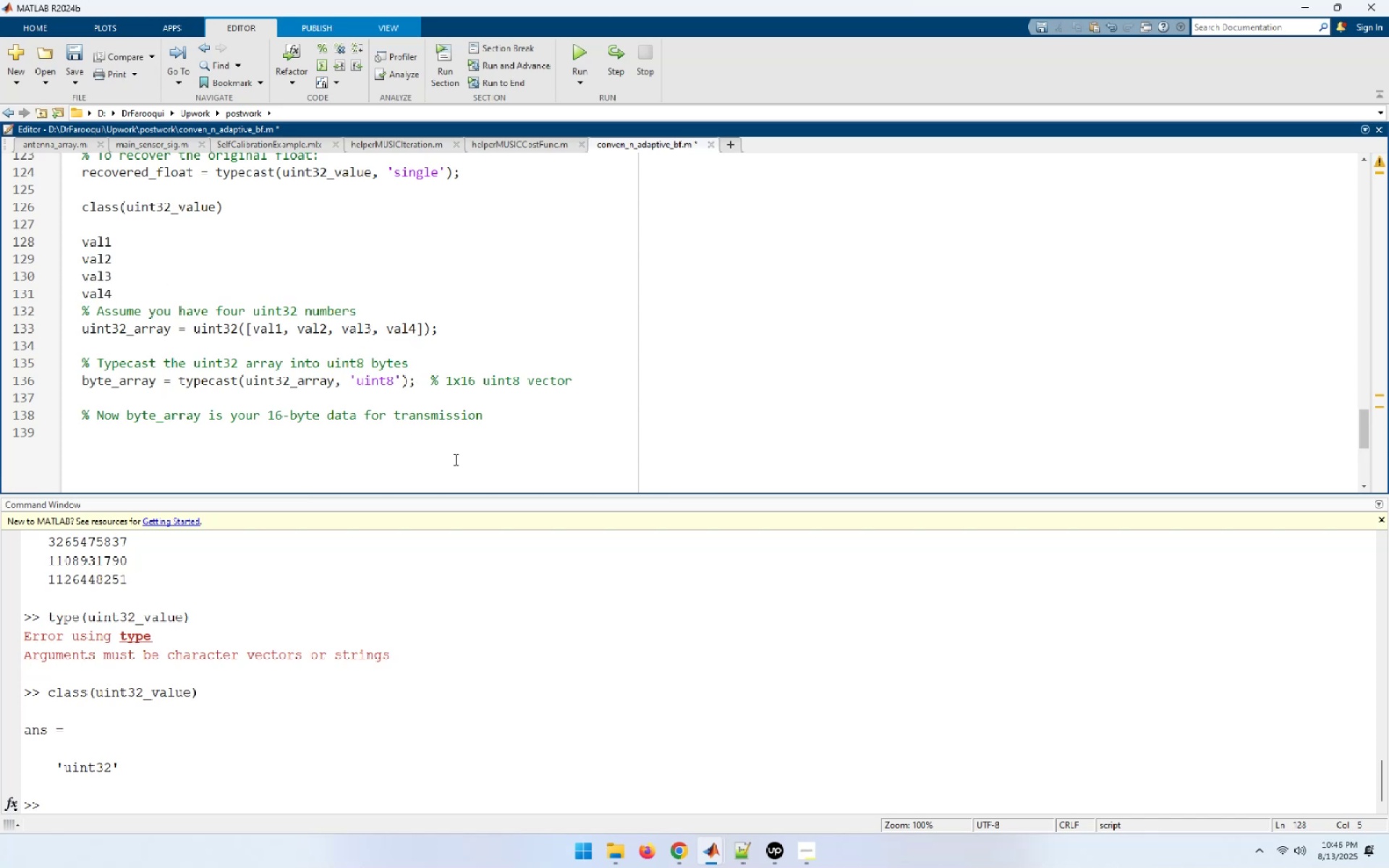 
key(Space)
 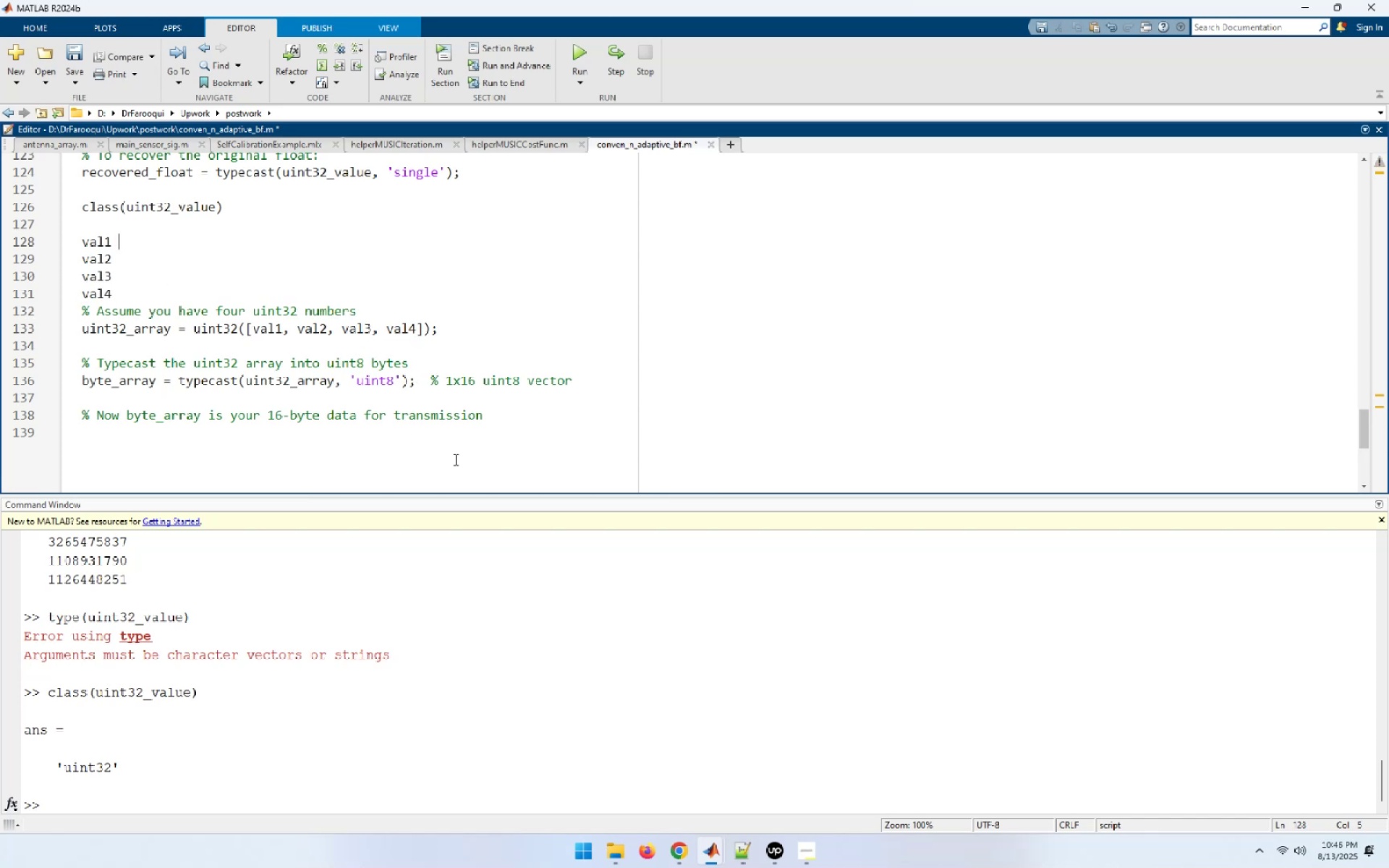 
key(Equal)
 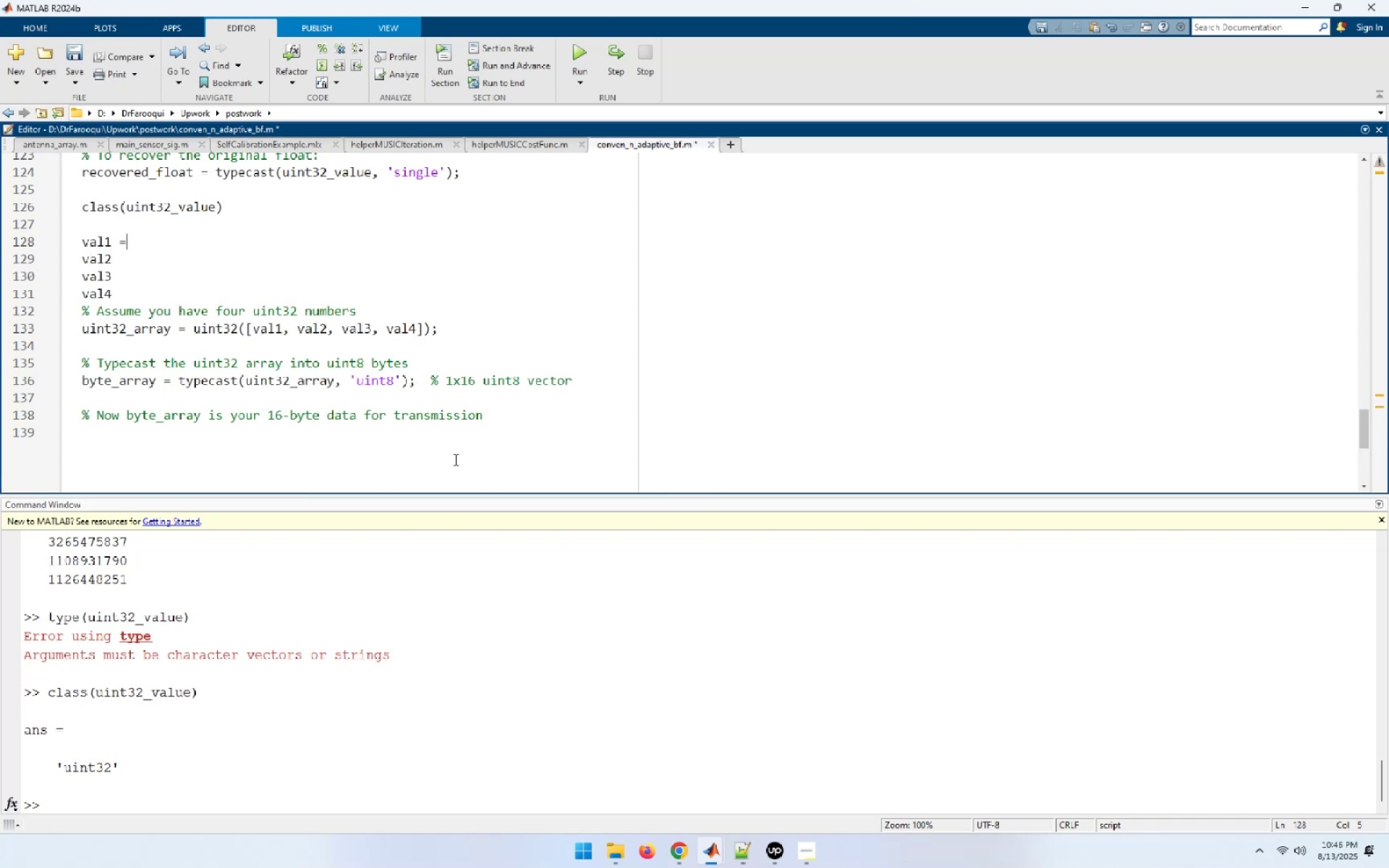 
key(Space)
 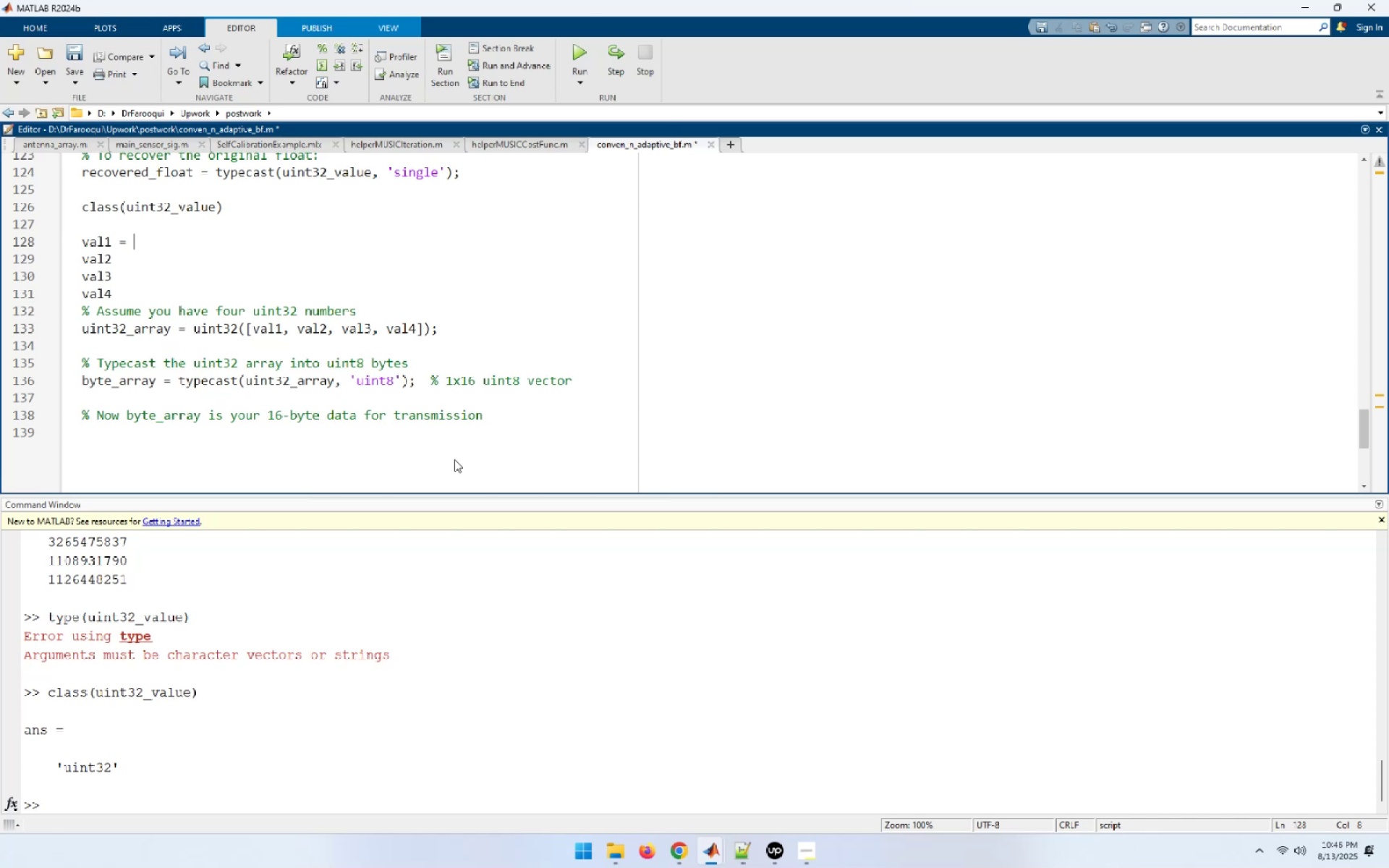 
key(ArrowDown)
 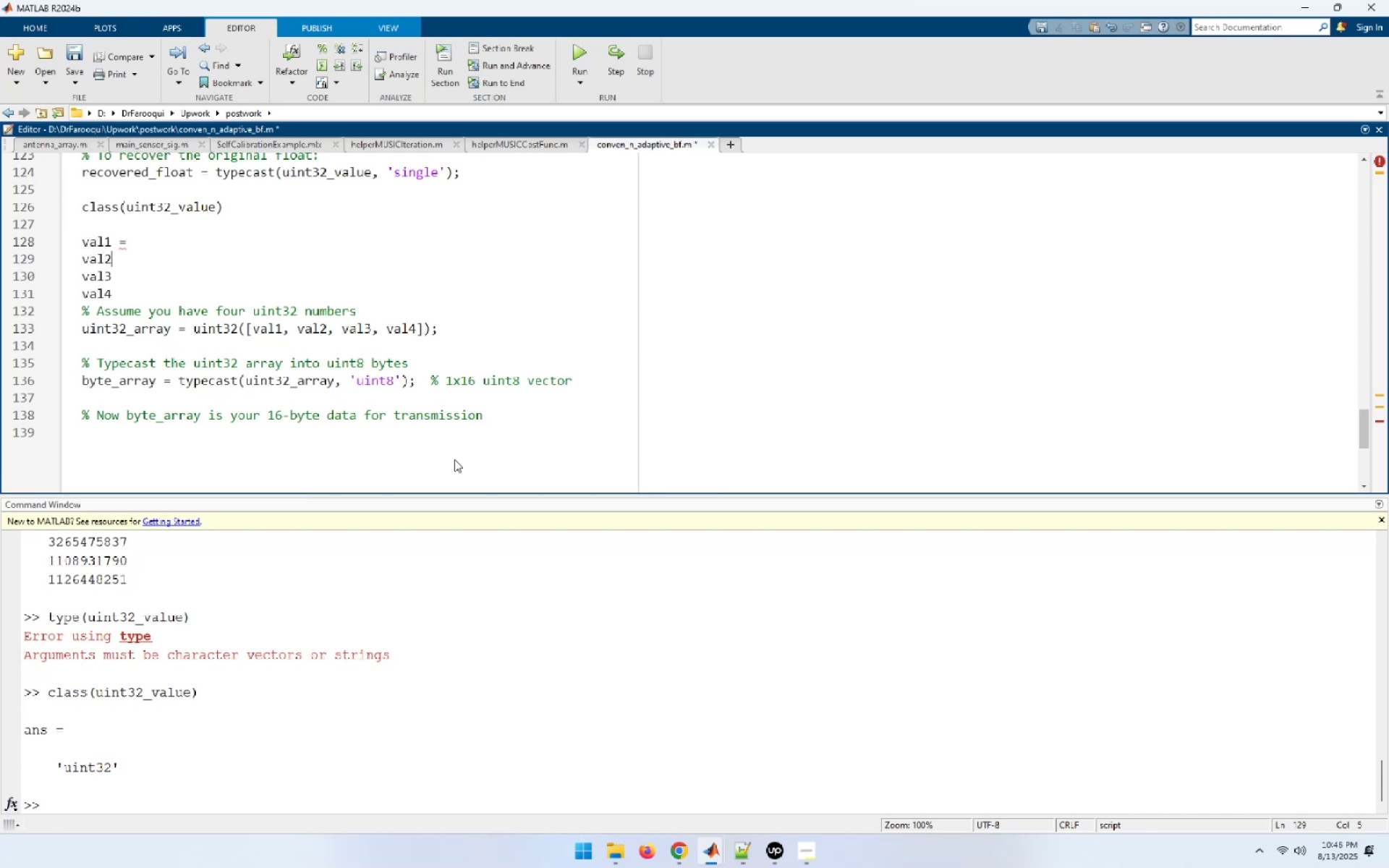 
key(Space)
 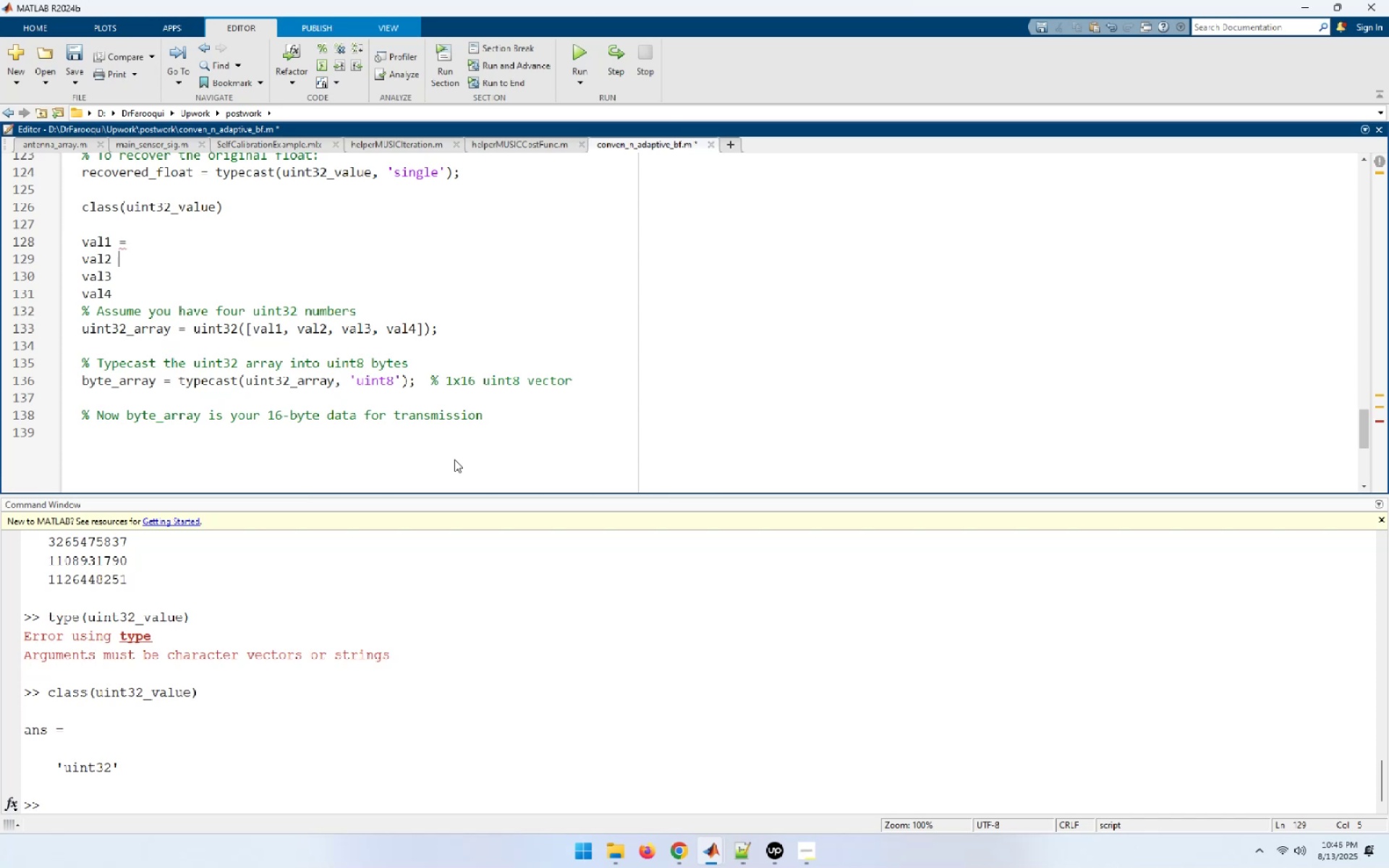 
key(Equal)
 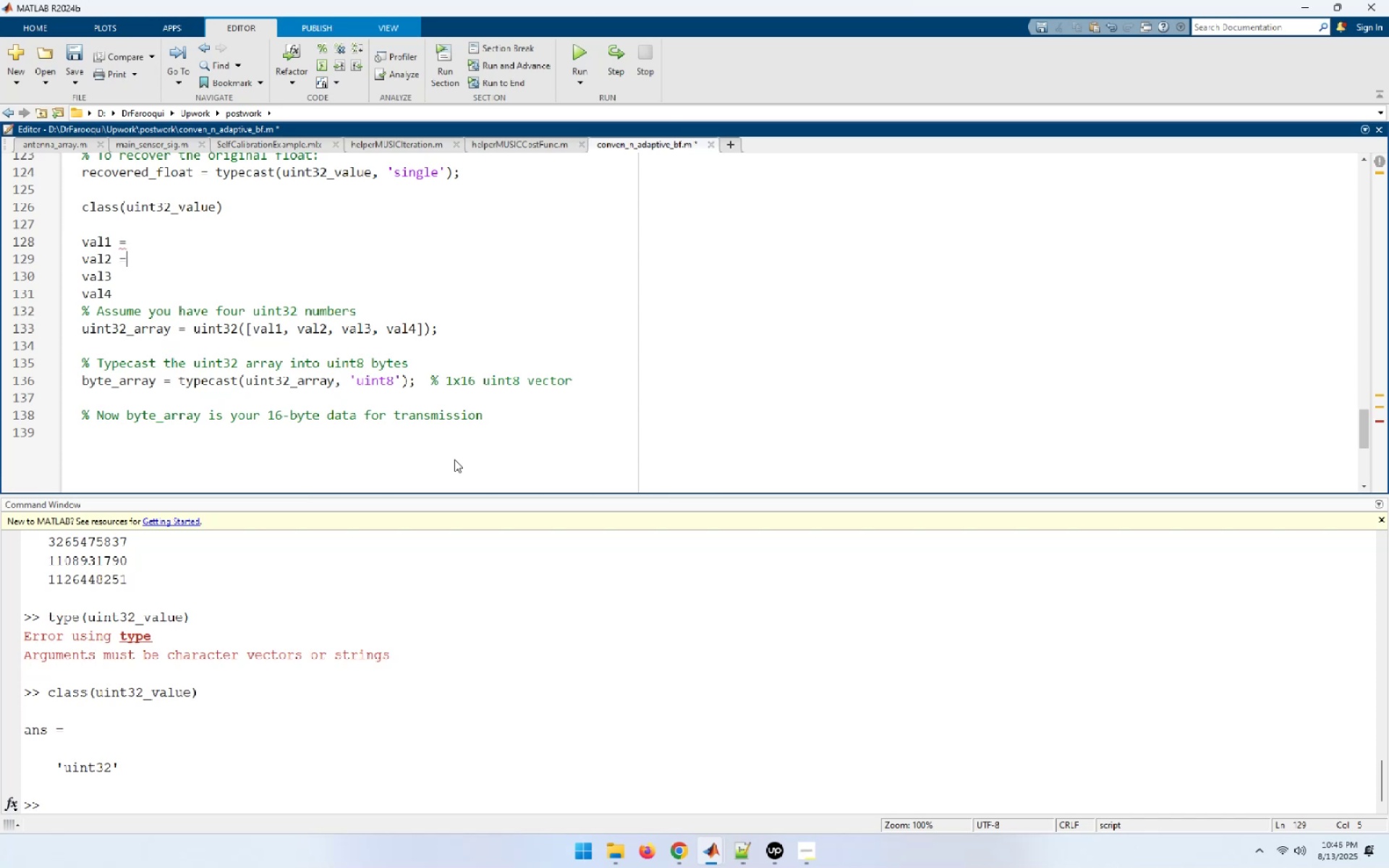 
key(Space)
 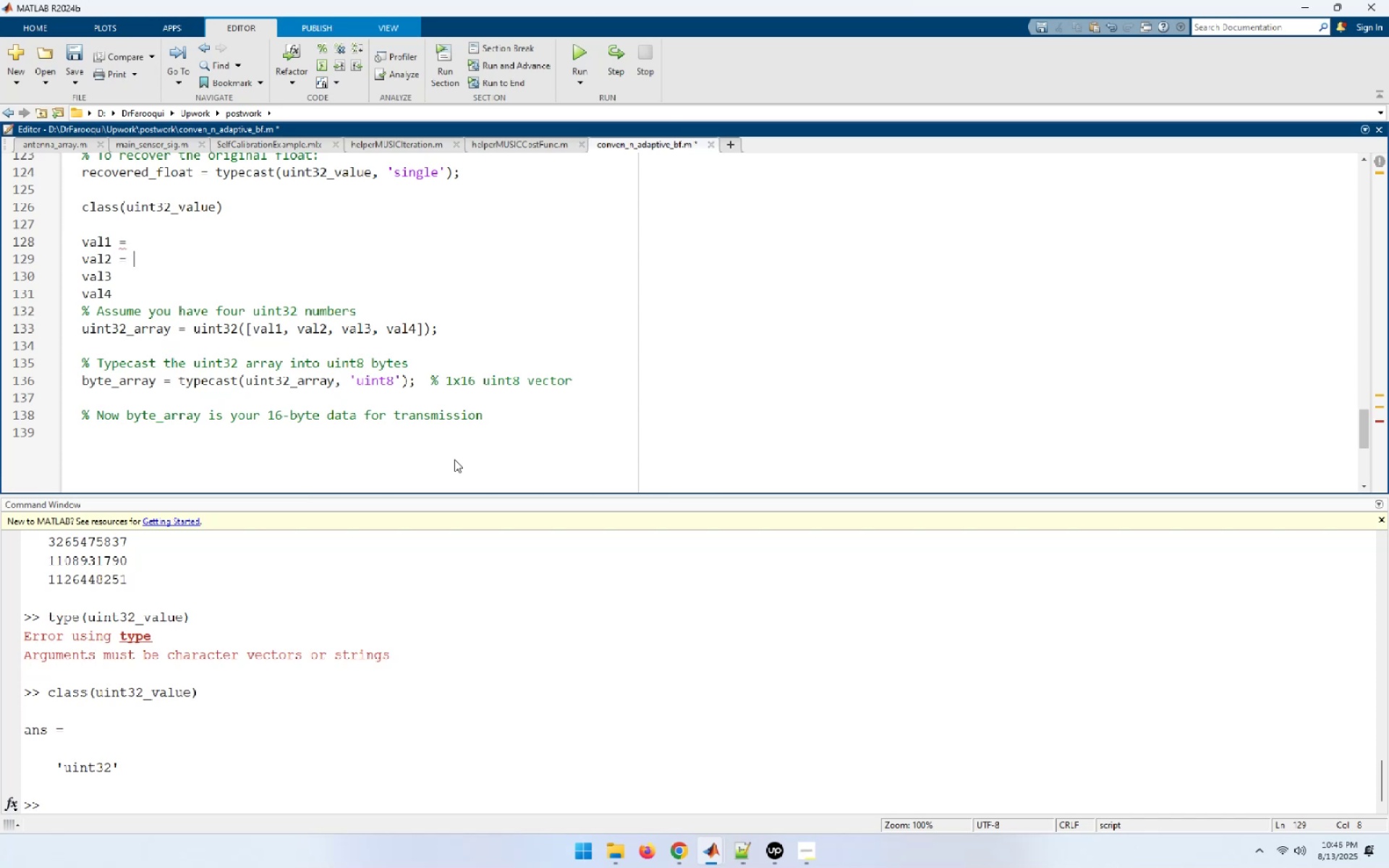 
key(ArrowDown)
 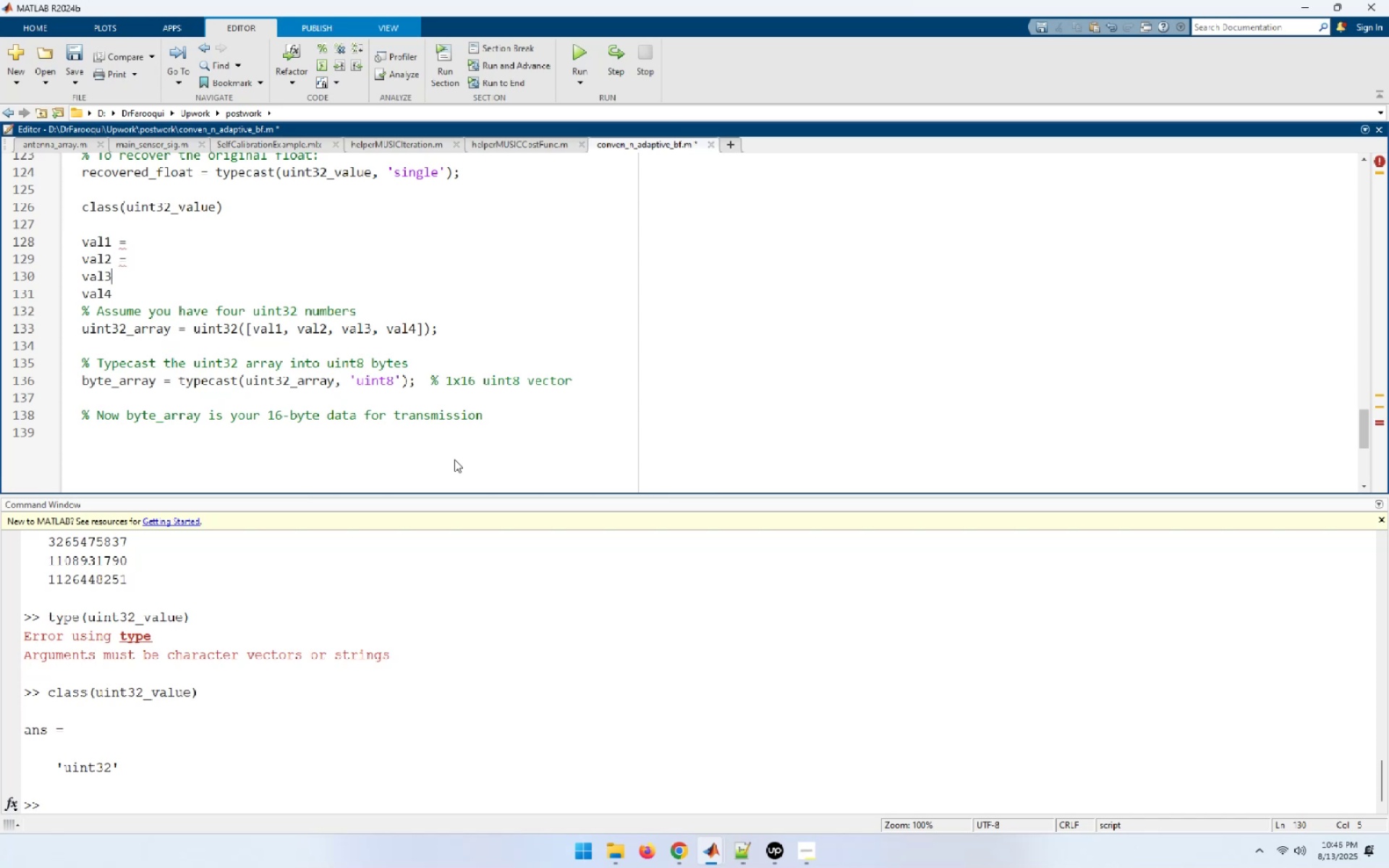 
key(Space)
 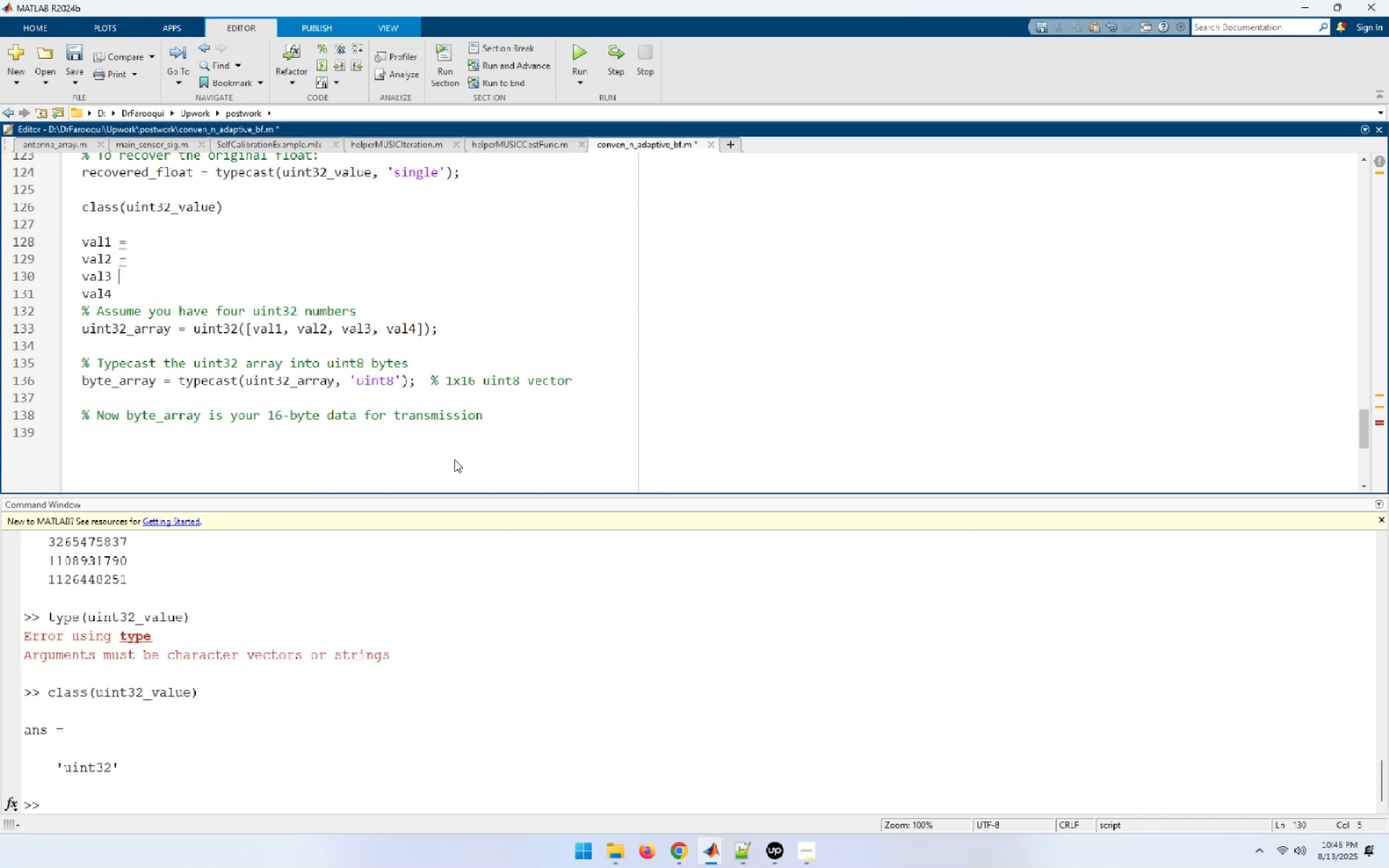 
key(Equal)
 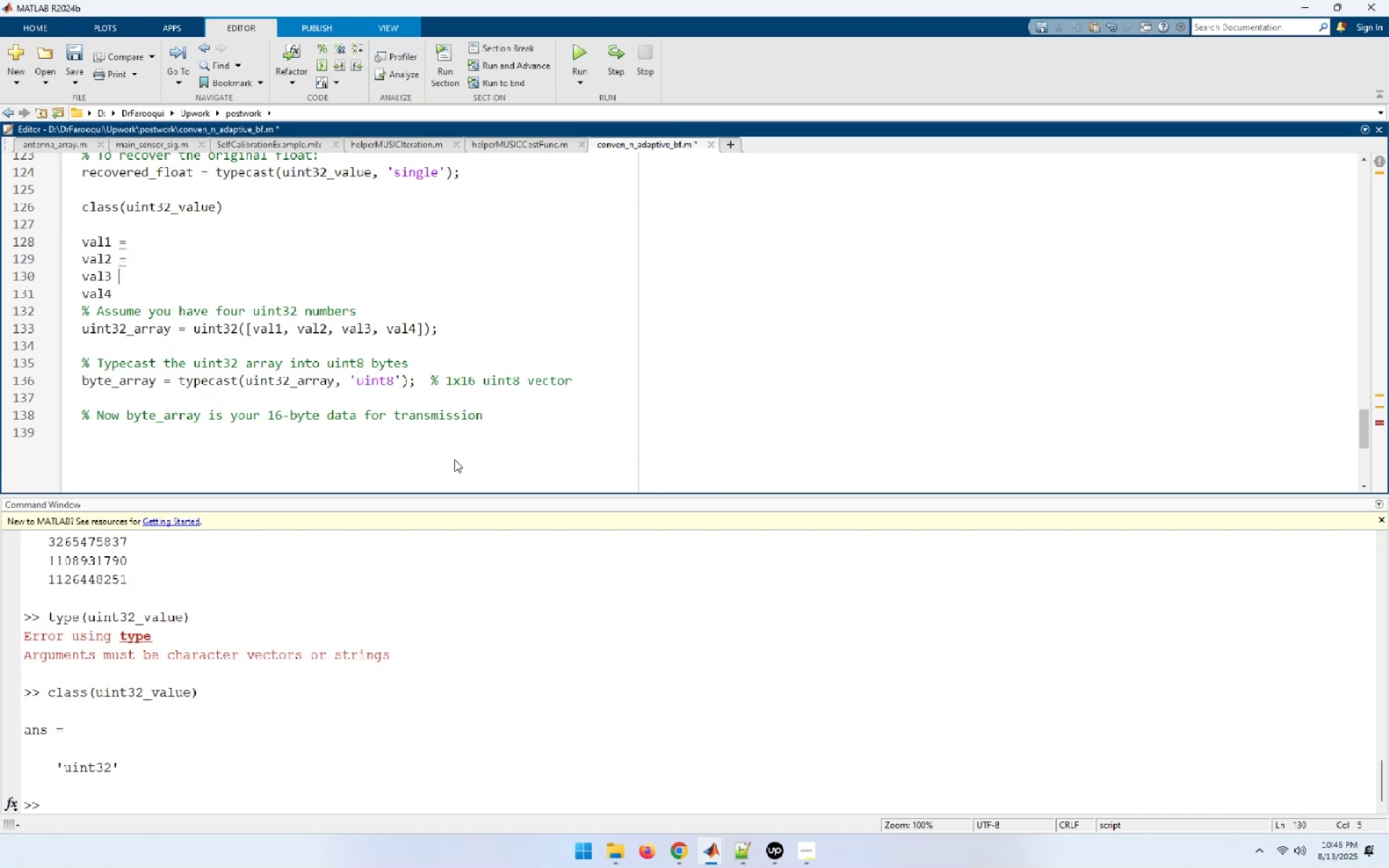 
key(Space)
 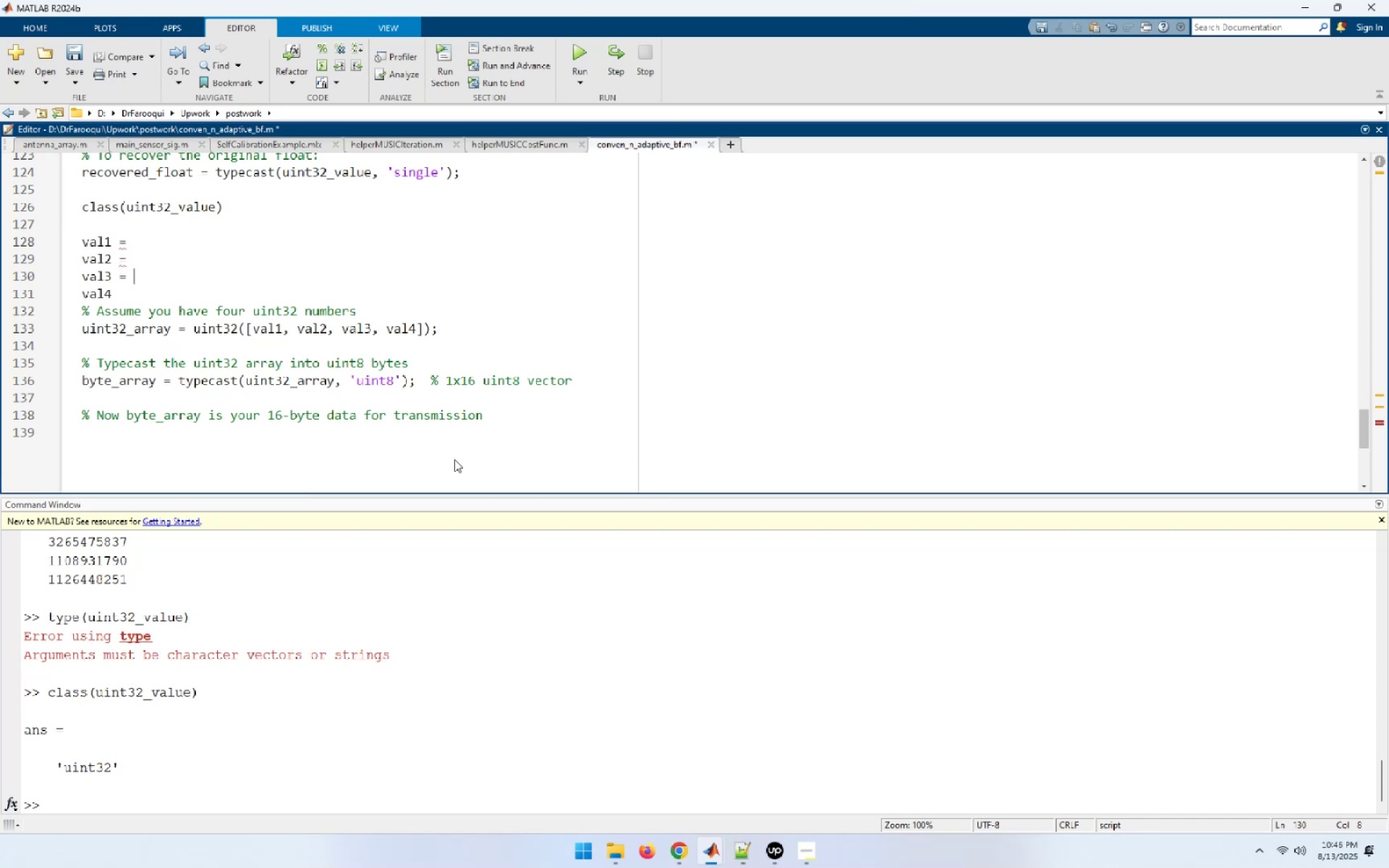 
key(ArrowDown)
 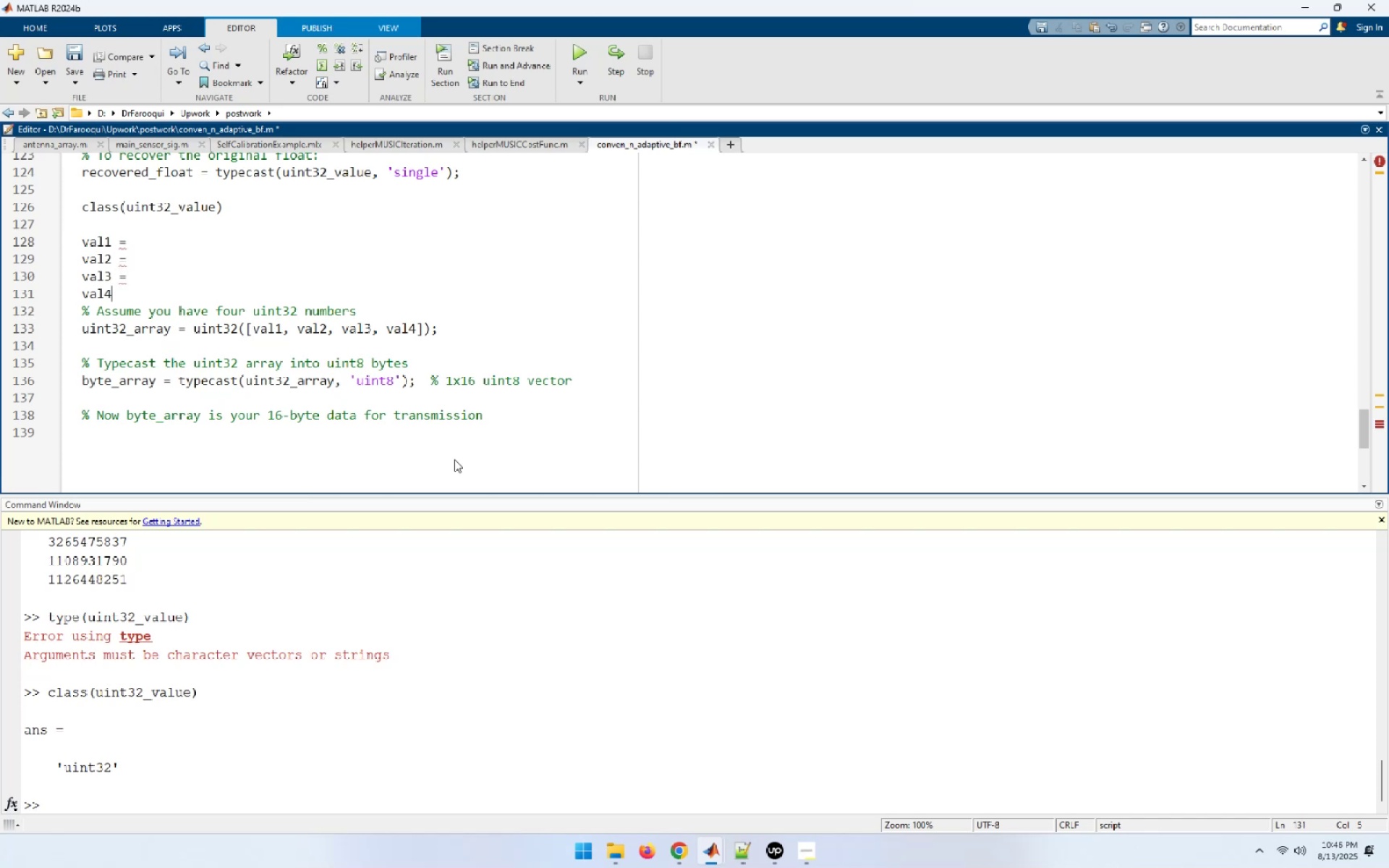 
key(Space)
 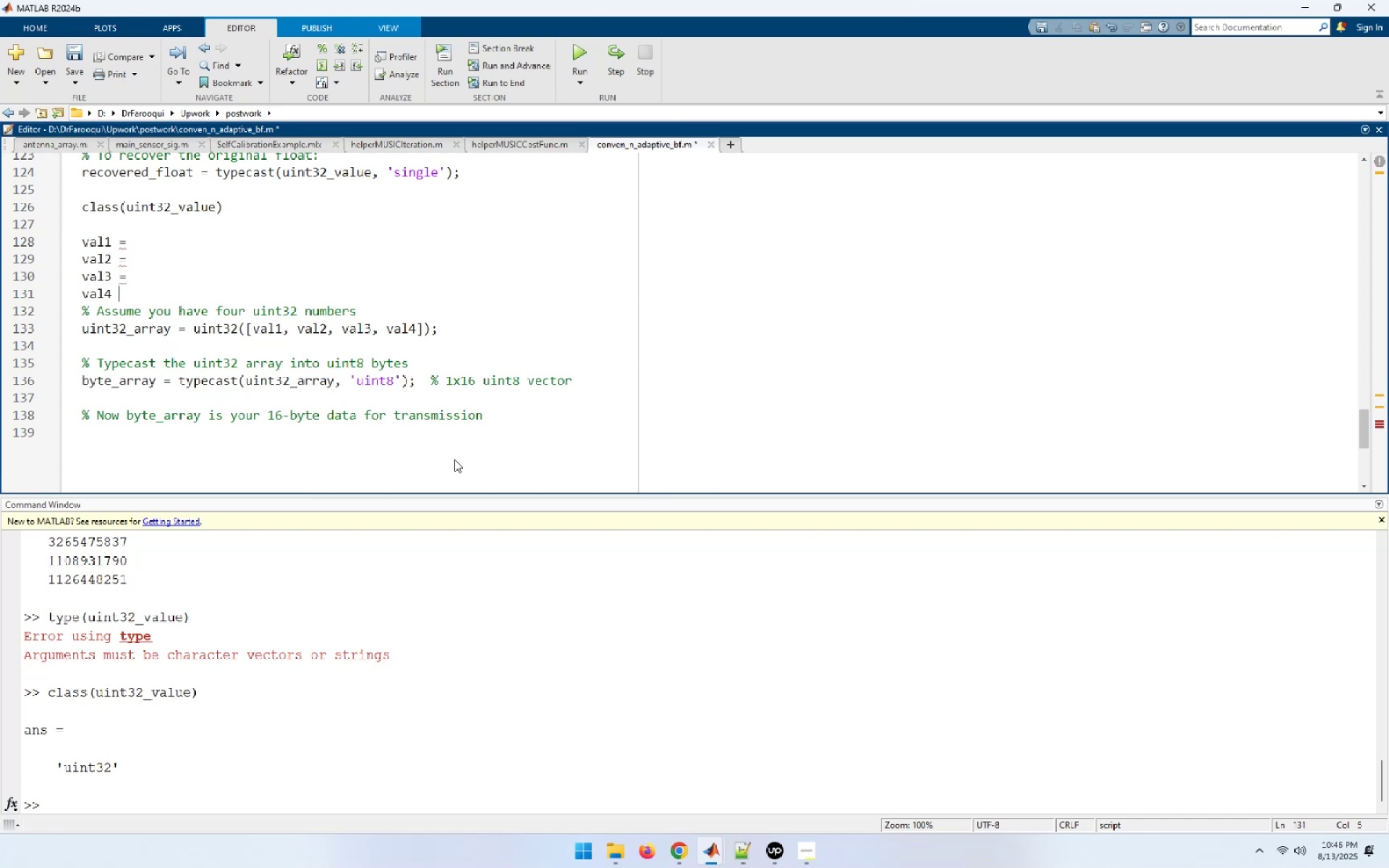 
key(Equal)
 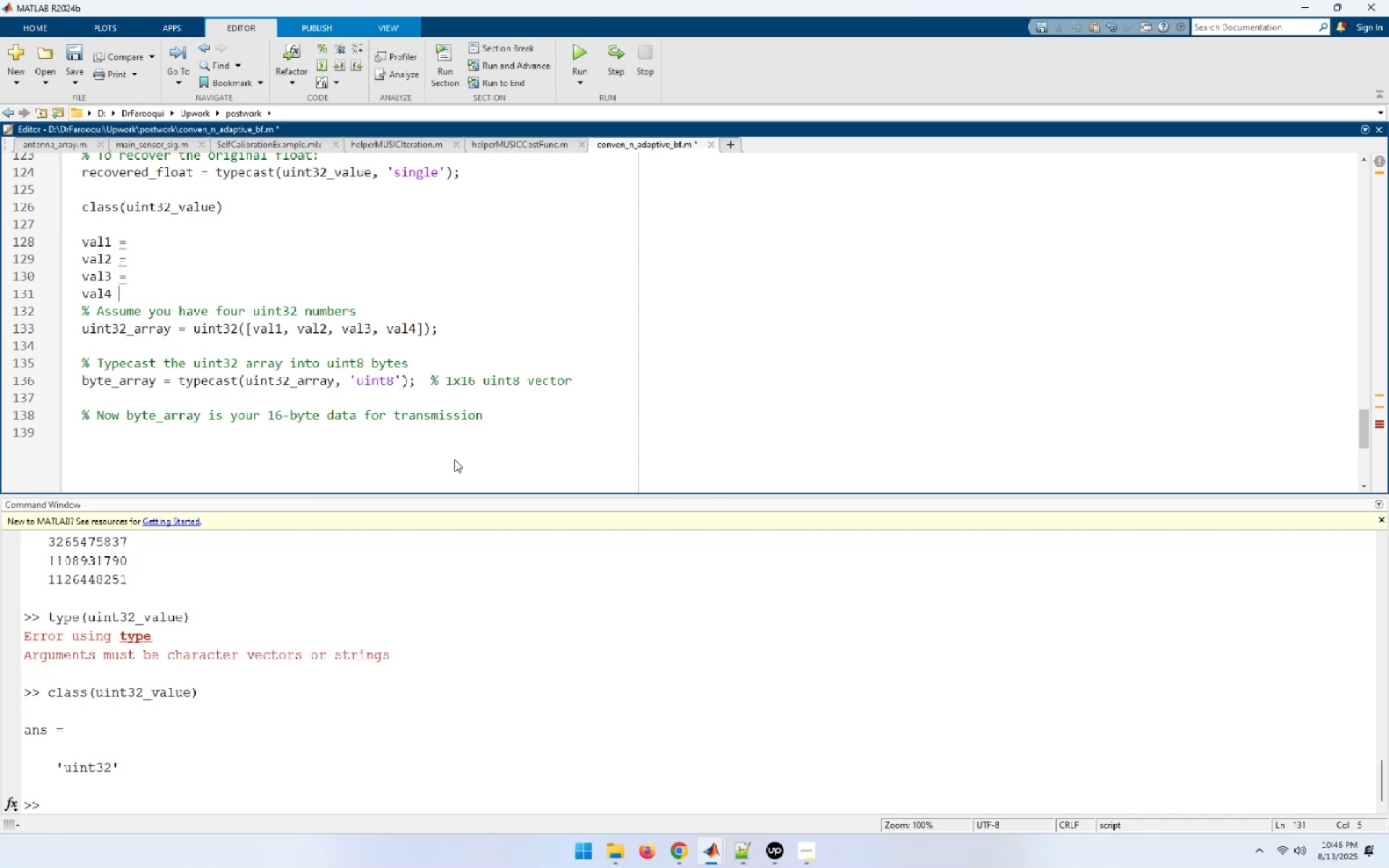 
key(Space)
 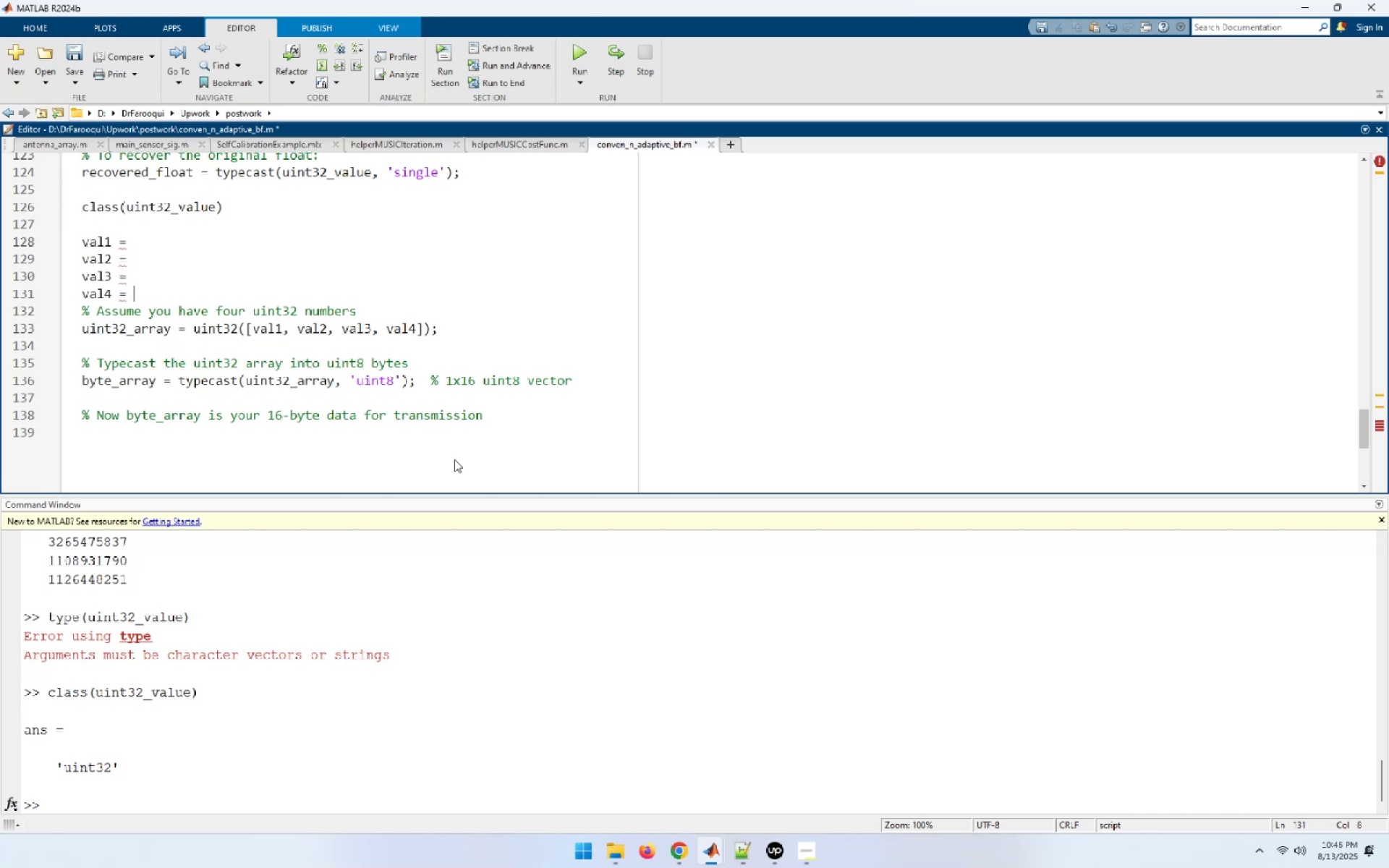 
key(ArrowUp)
 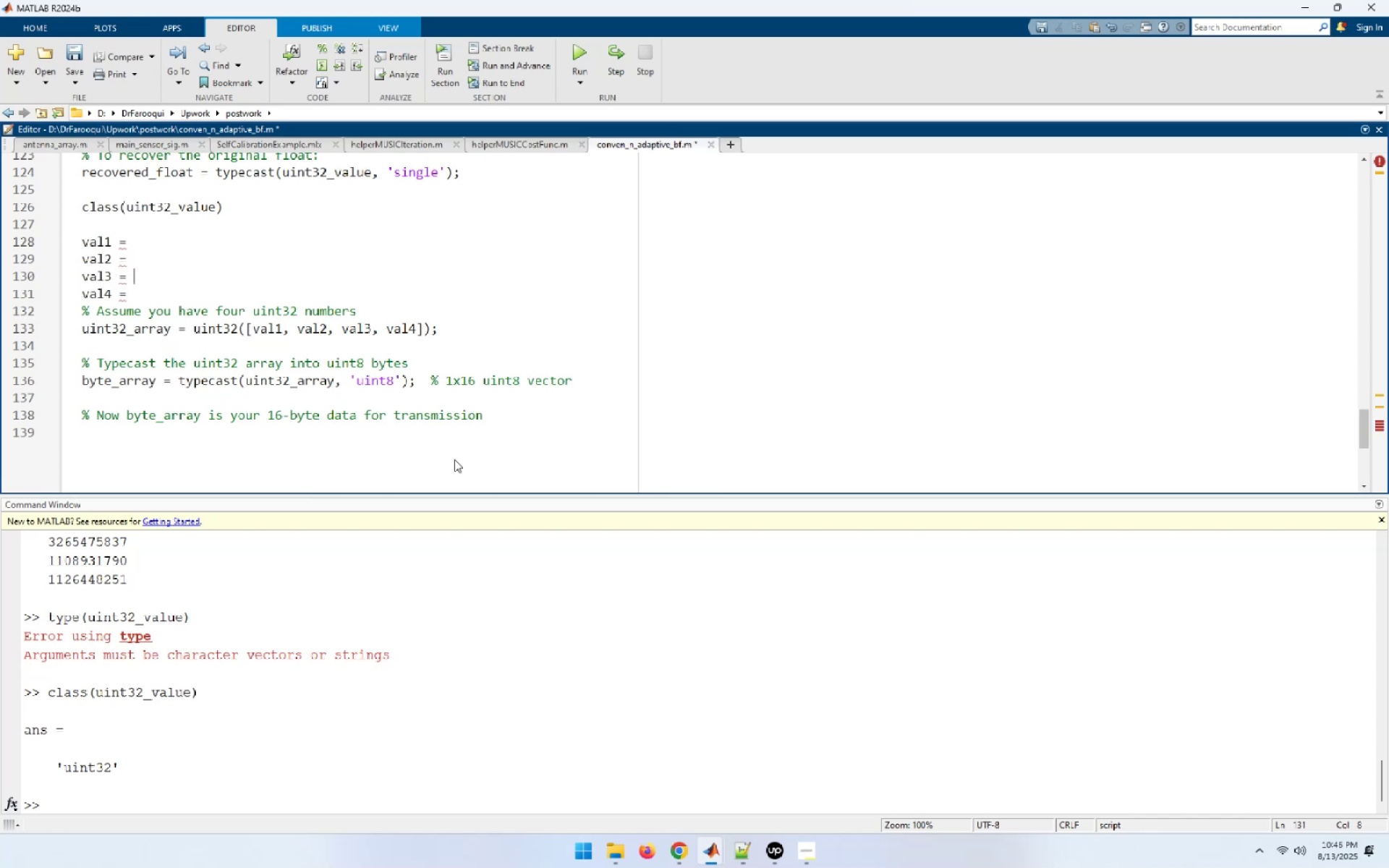 
key(ArrowUp)
 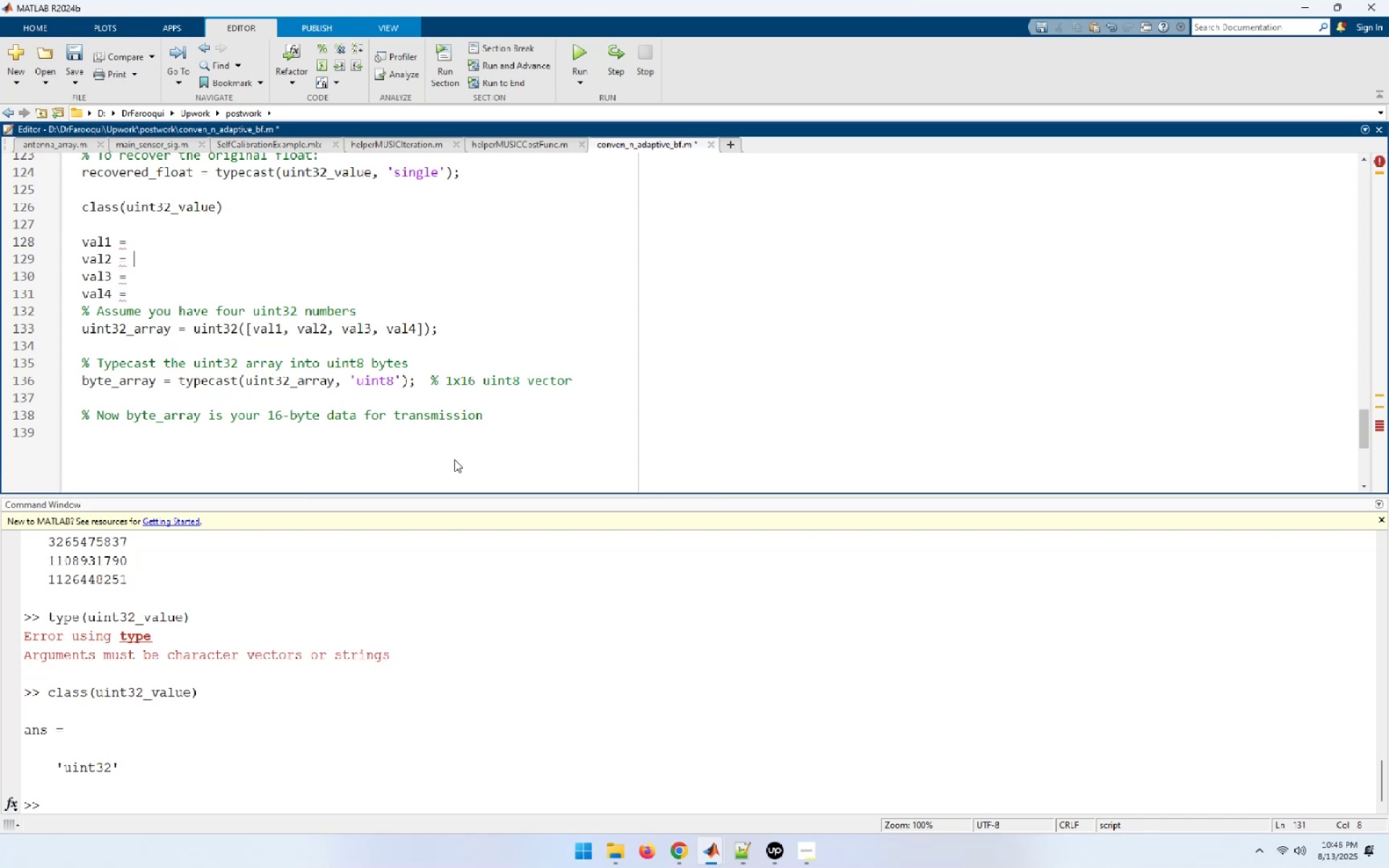 
key(ArrowUp)
 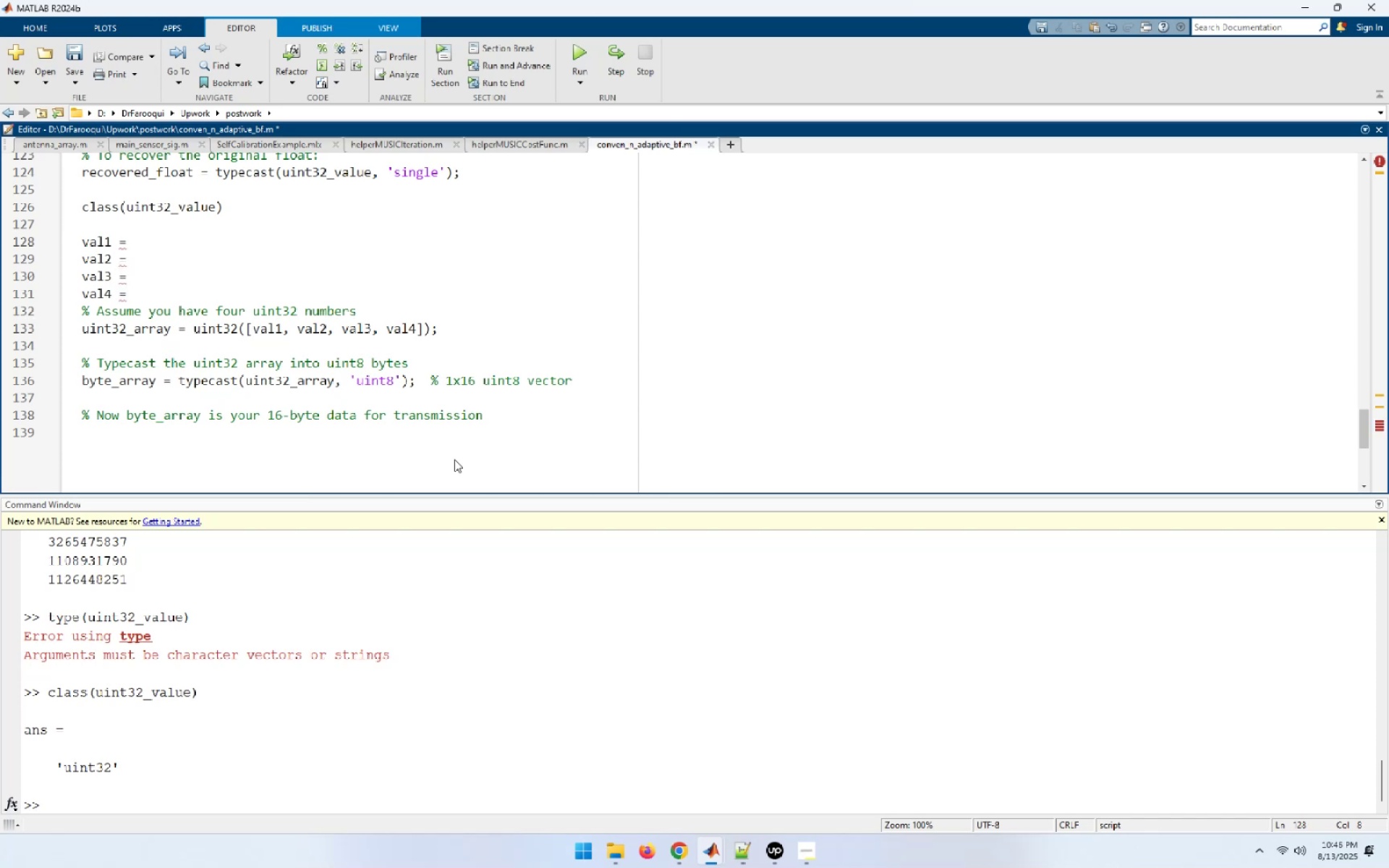 
key(Numpad3)
 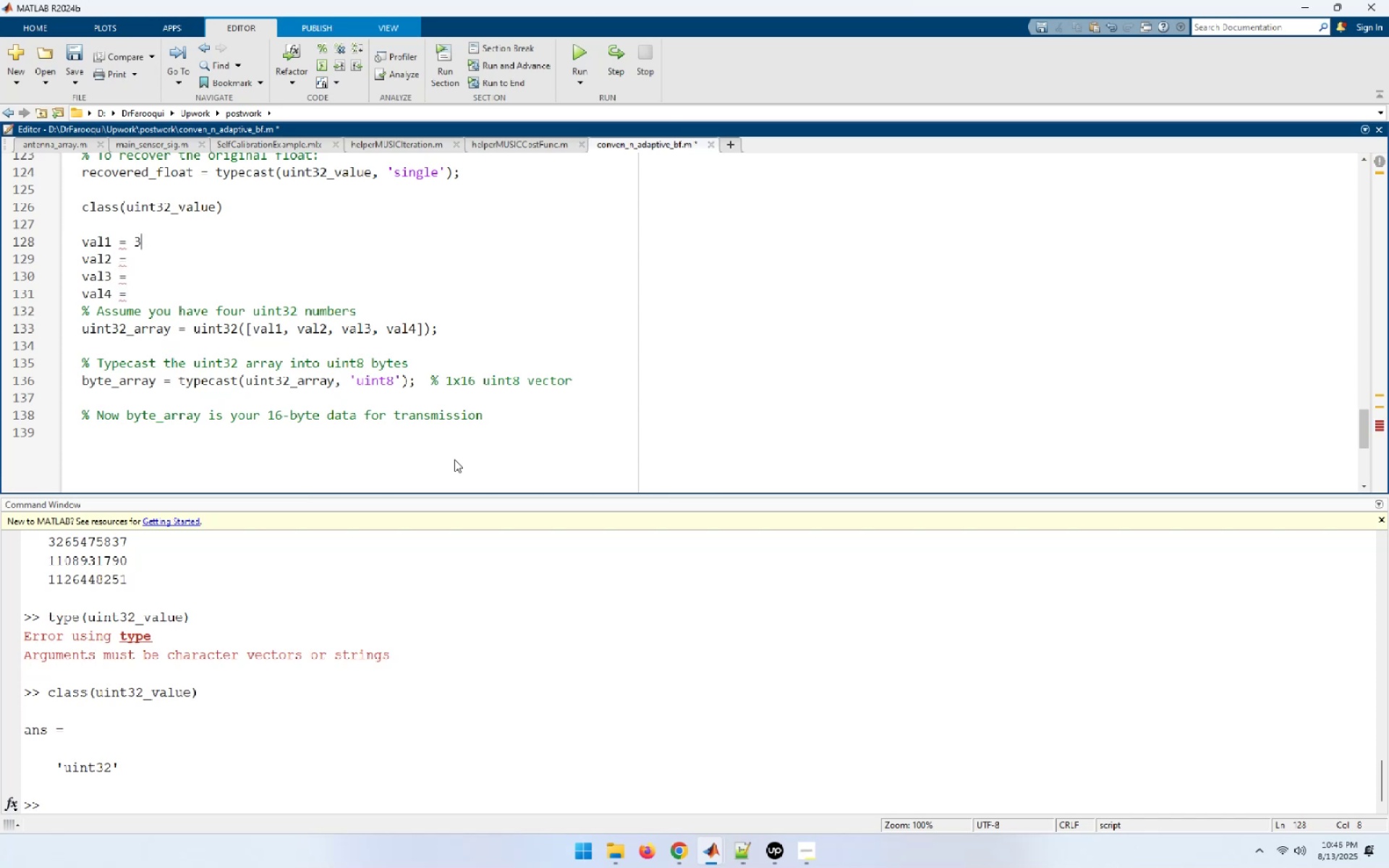 
key(NumpadDecimal)
 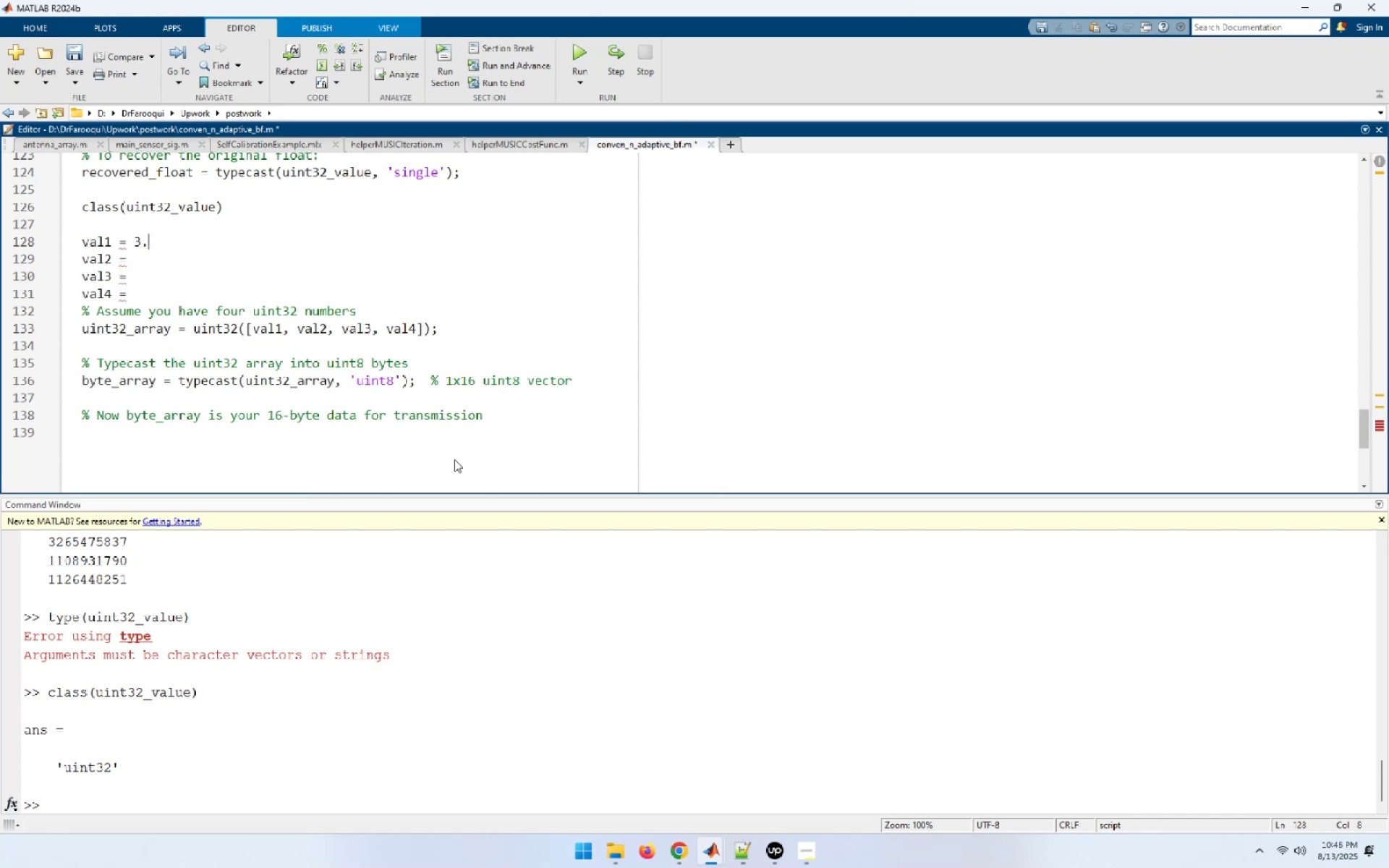 
key(Numpad2)
 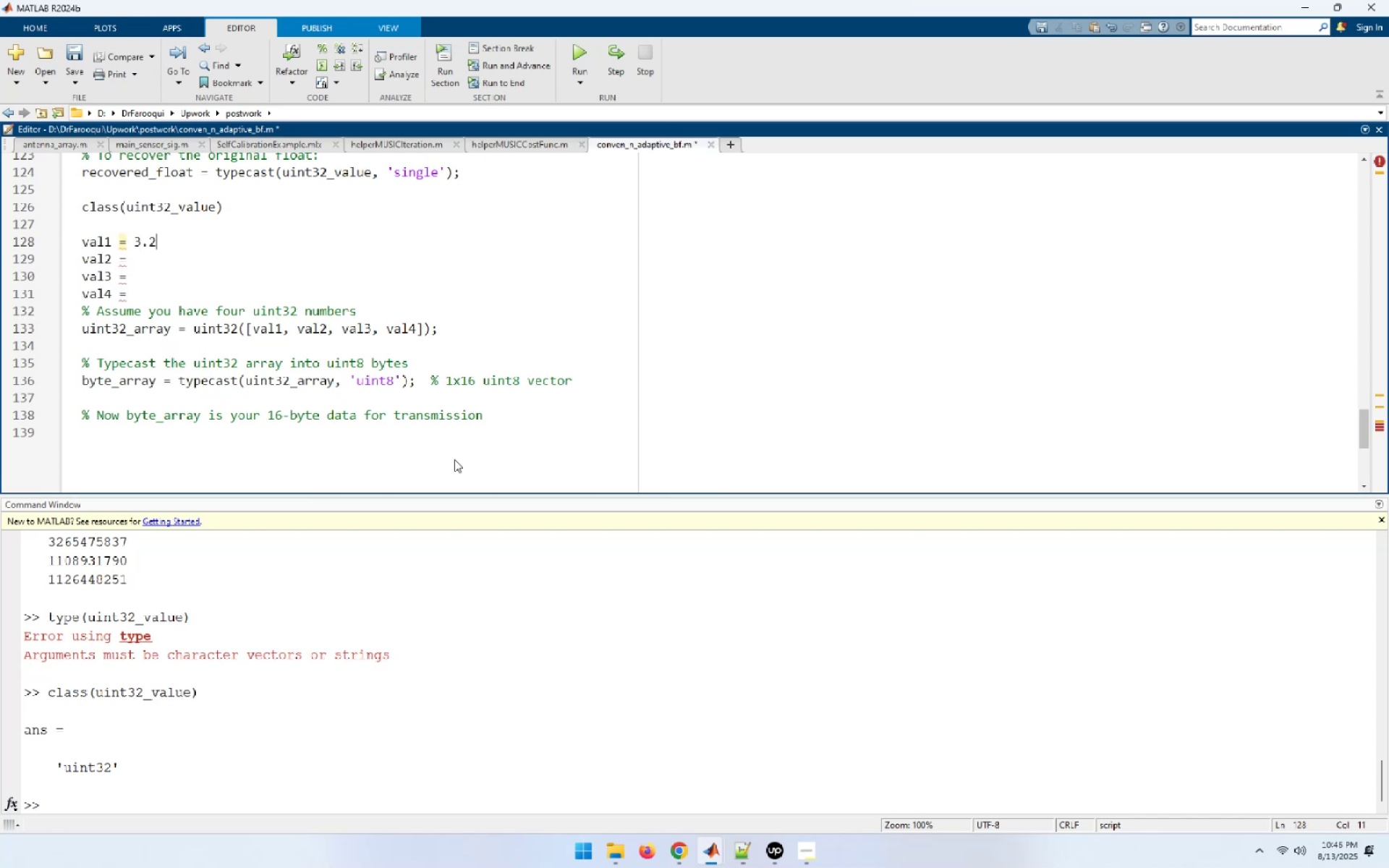 
key(Semicolon)
 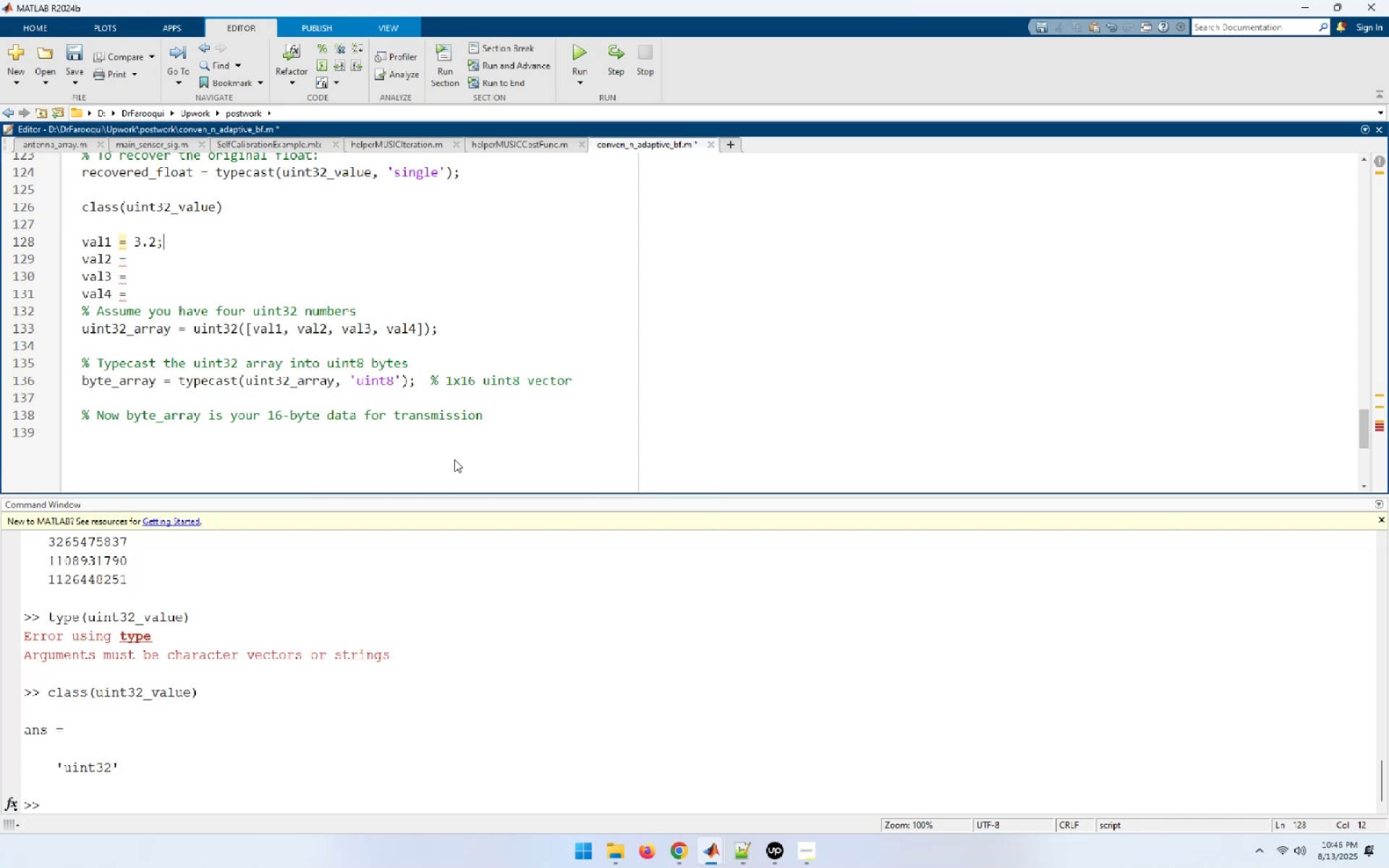 
key(ArrowDown)
 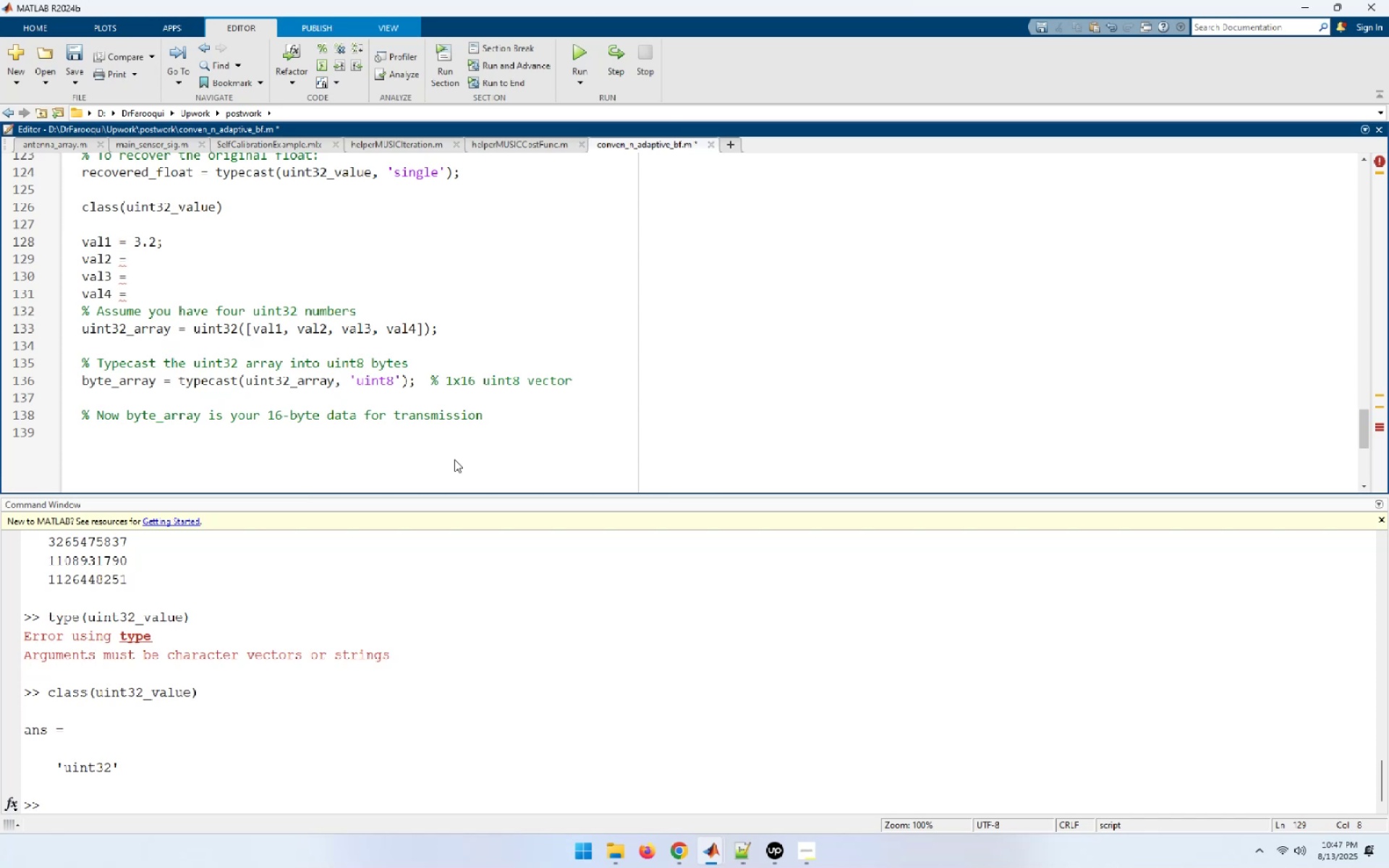 
key(Numpad5)
 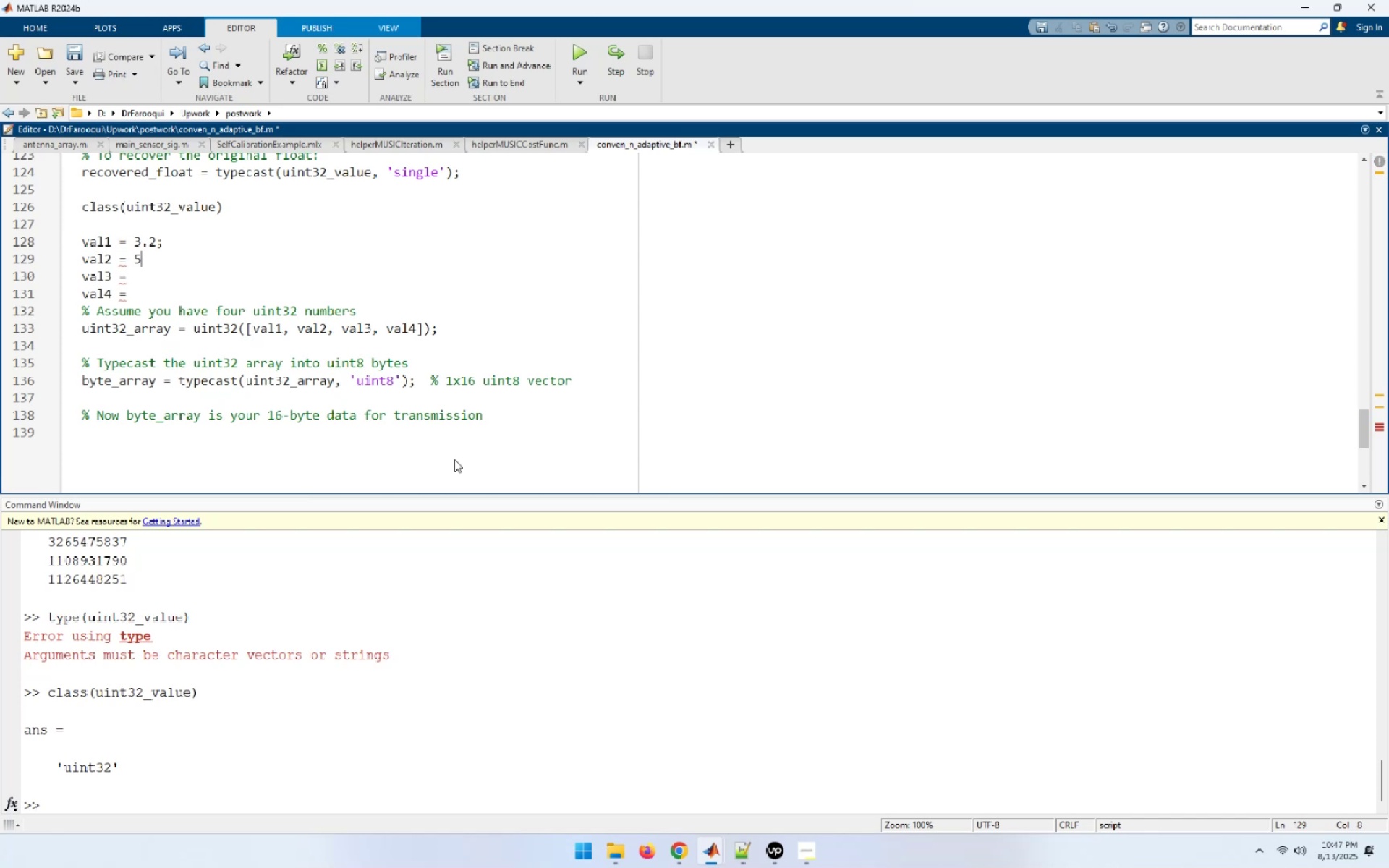 
key(NumpadDecimal)
 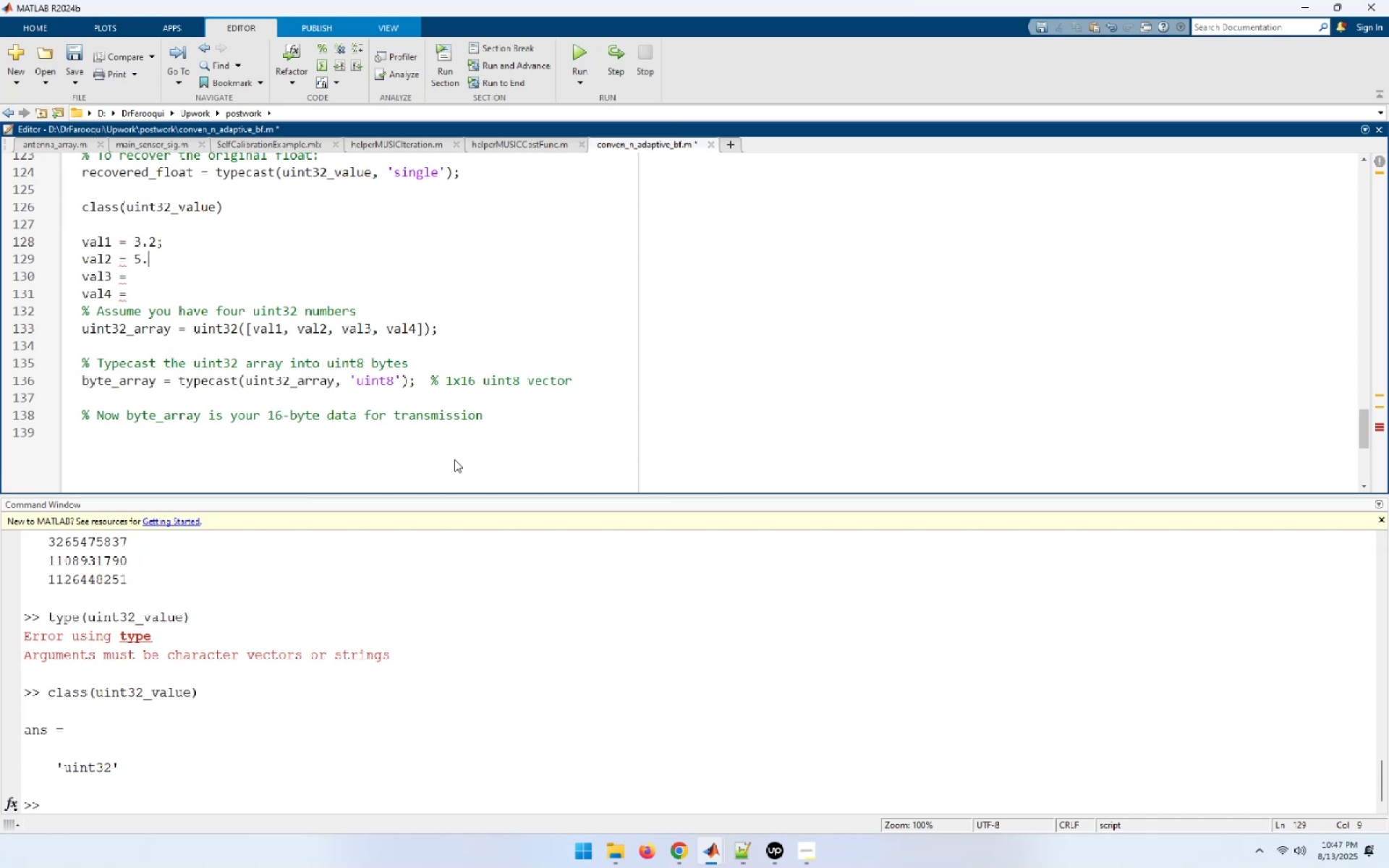 
key(Numpad8)
 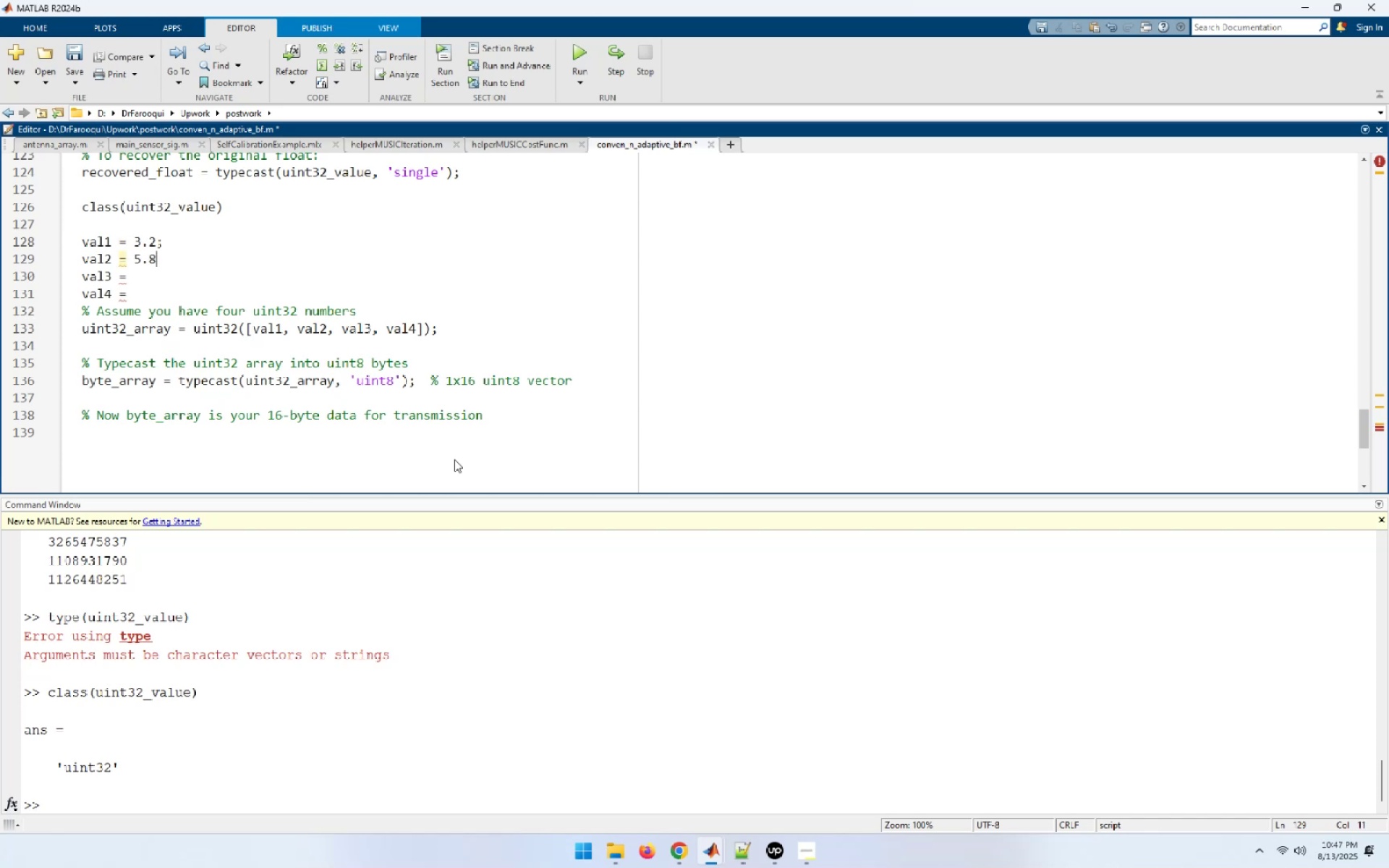 
key(Semicolon)
 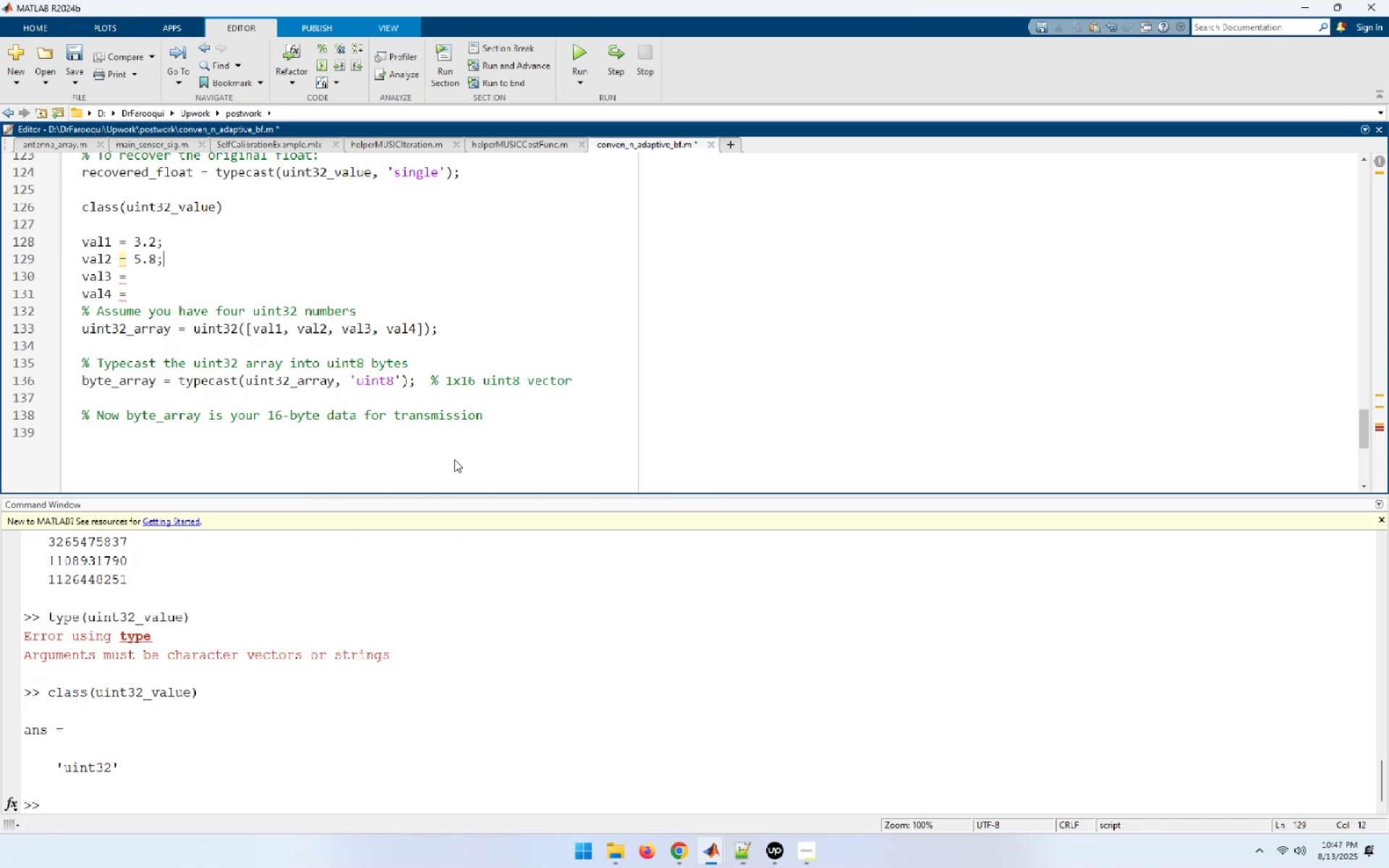 
key(ArrowDown)
 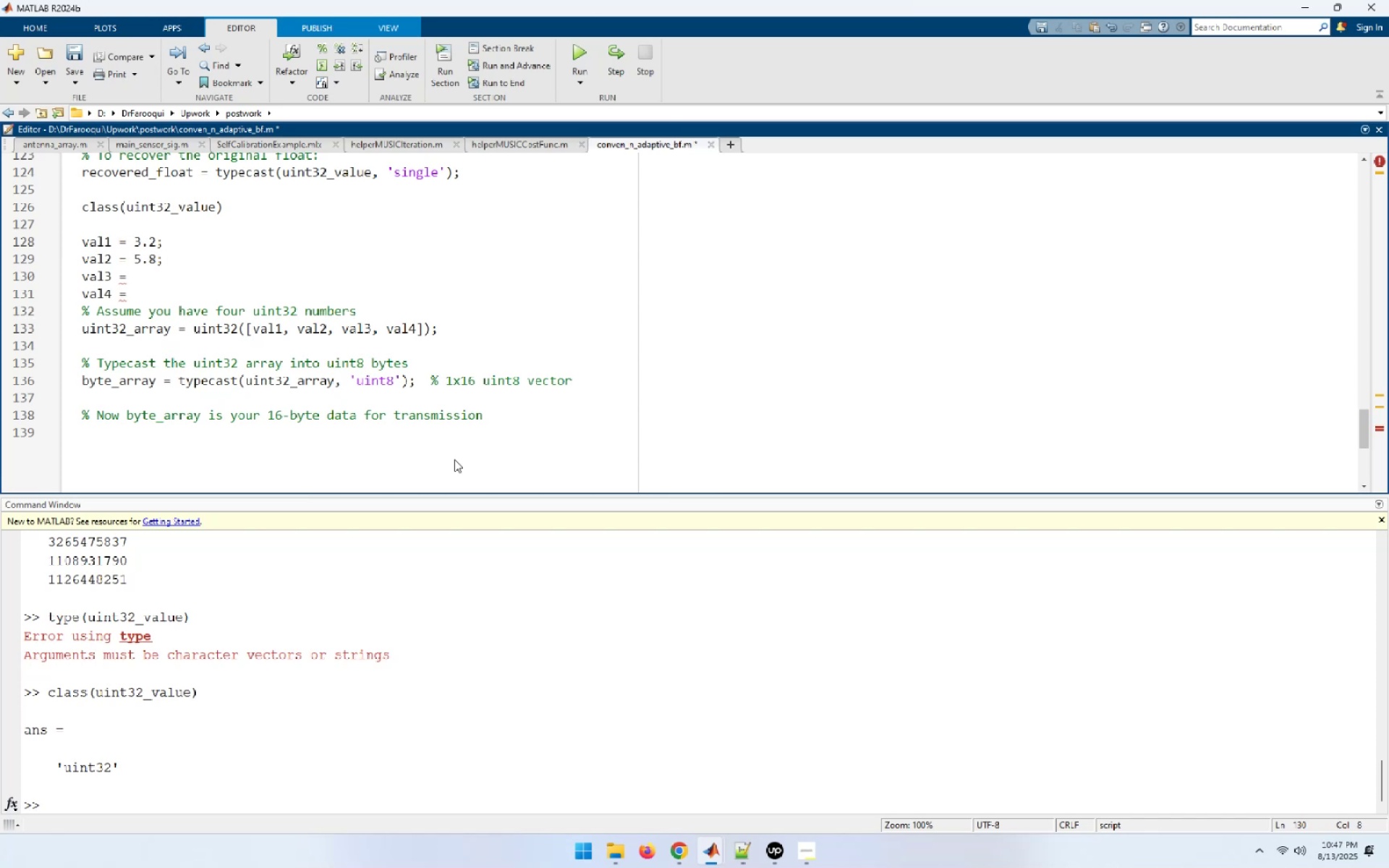 
key(Numpad7)
 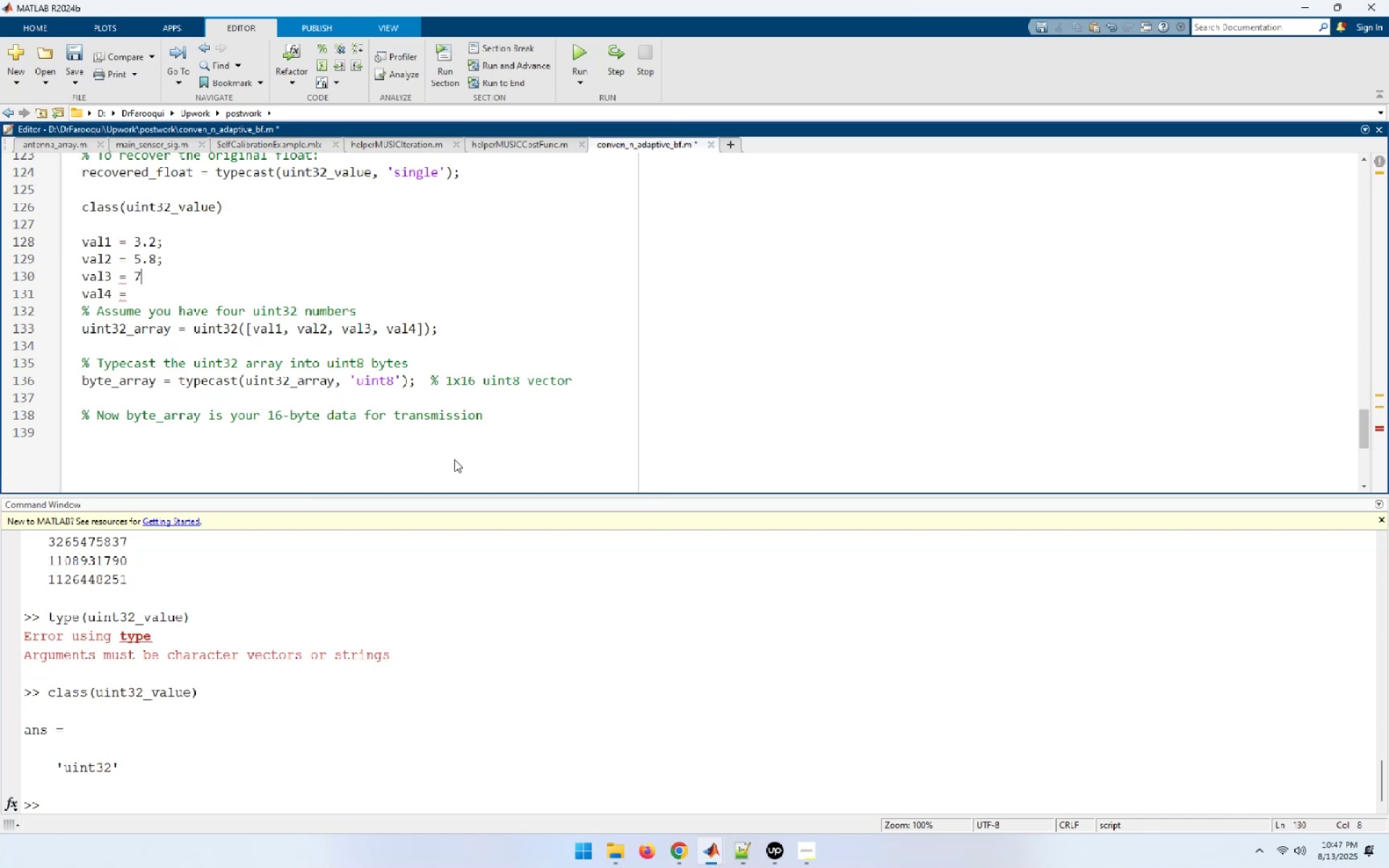 
key(NumpadDecimal)
 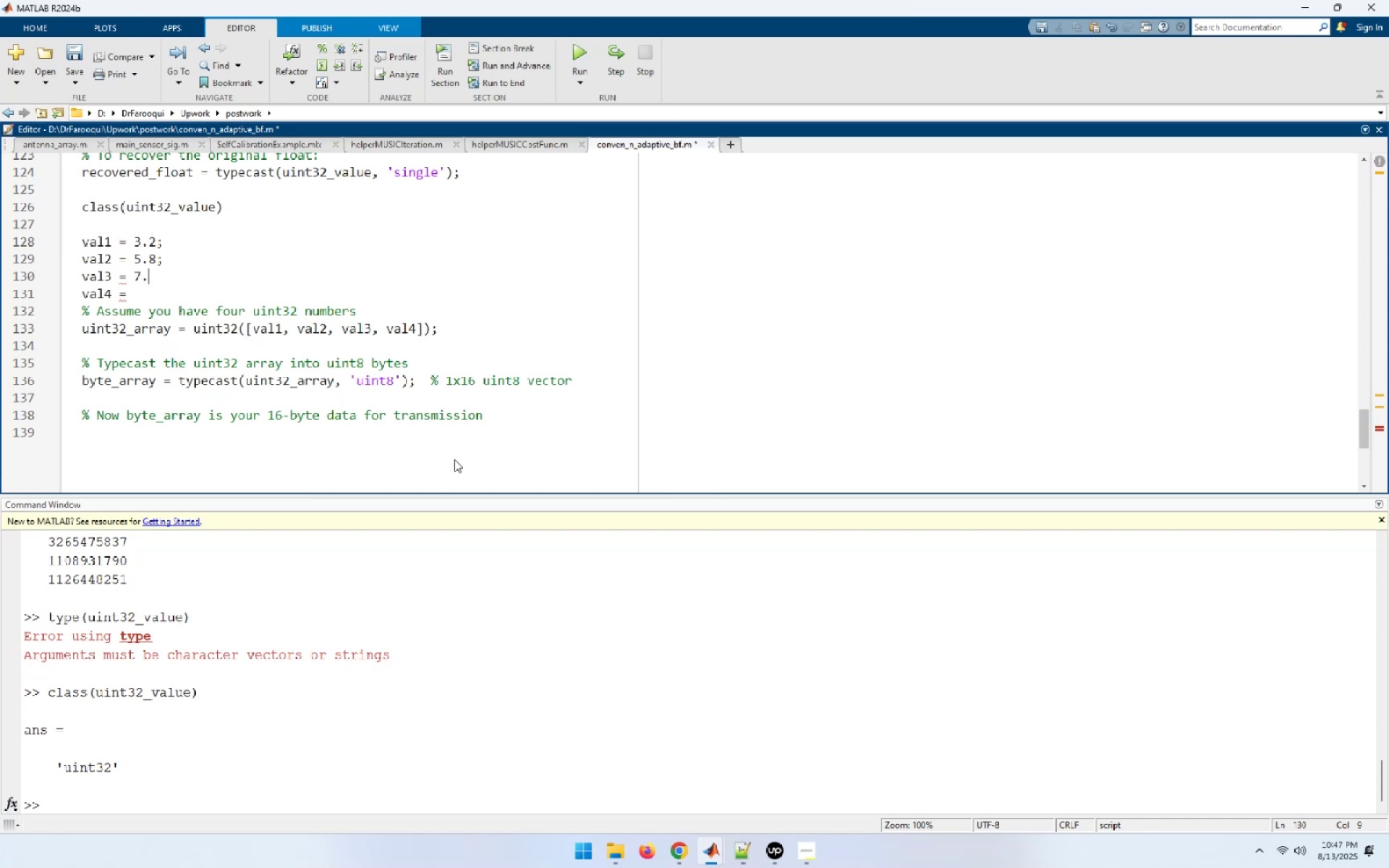 
key(Numpad8)
 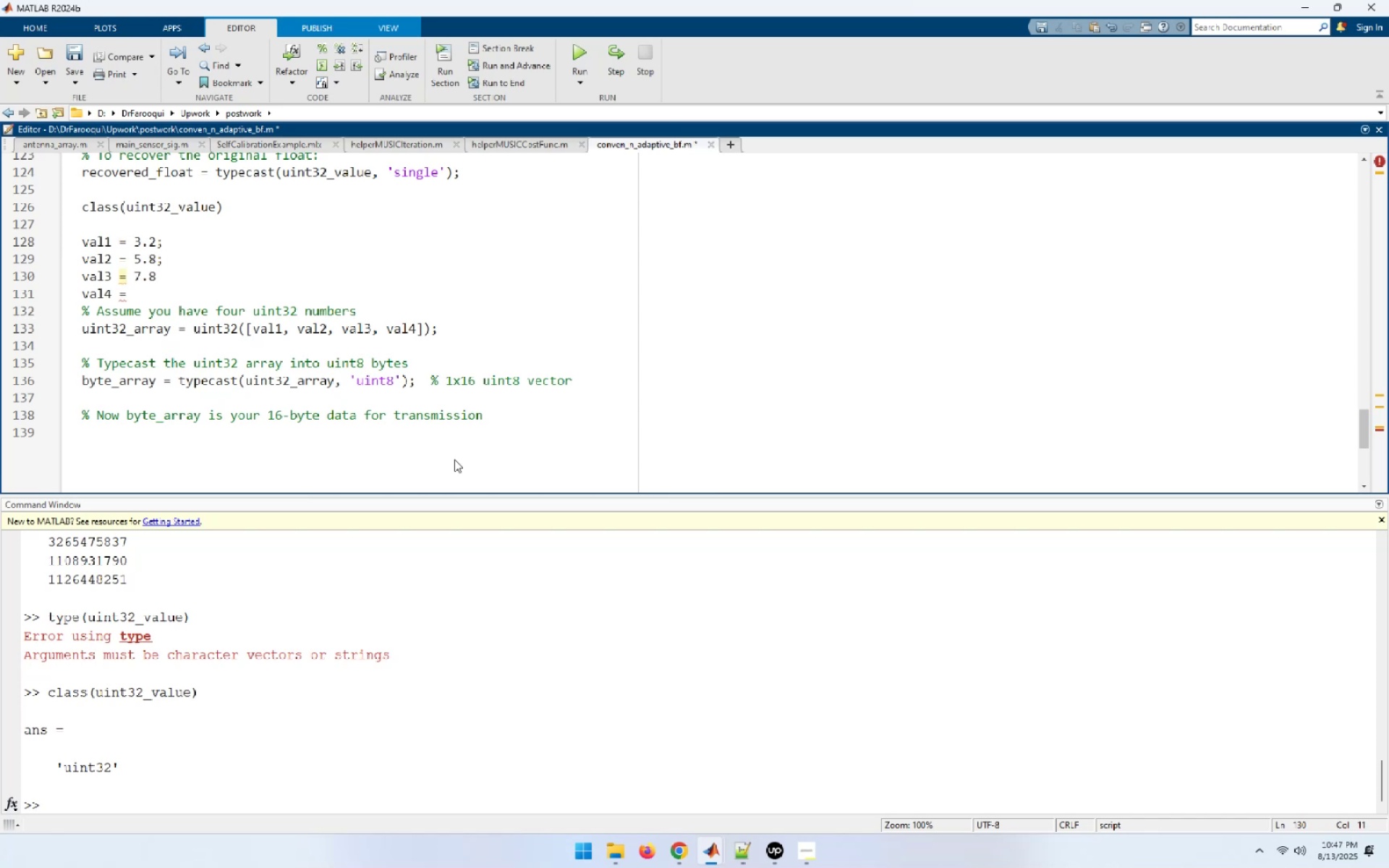 
key(Semicolon)
 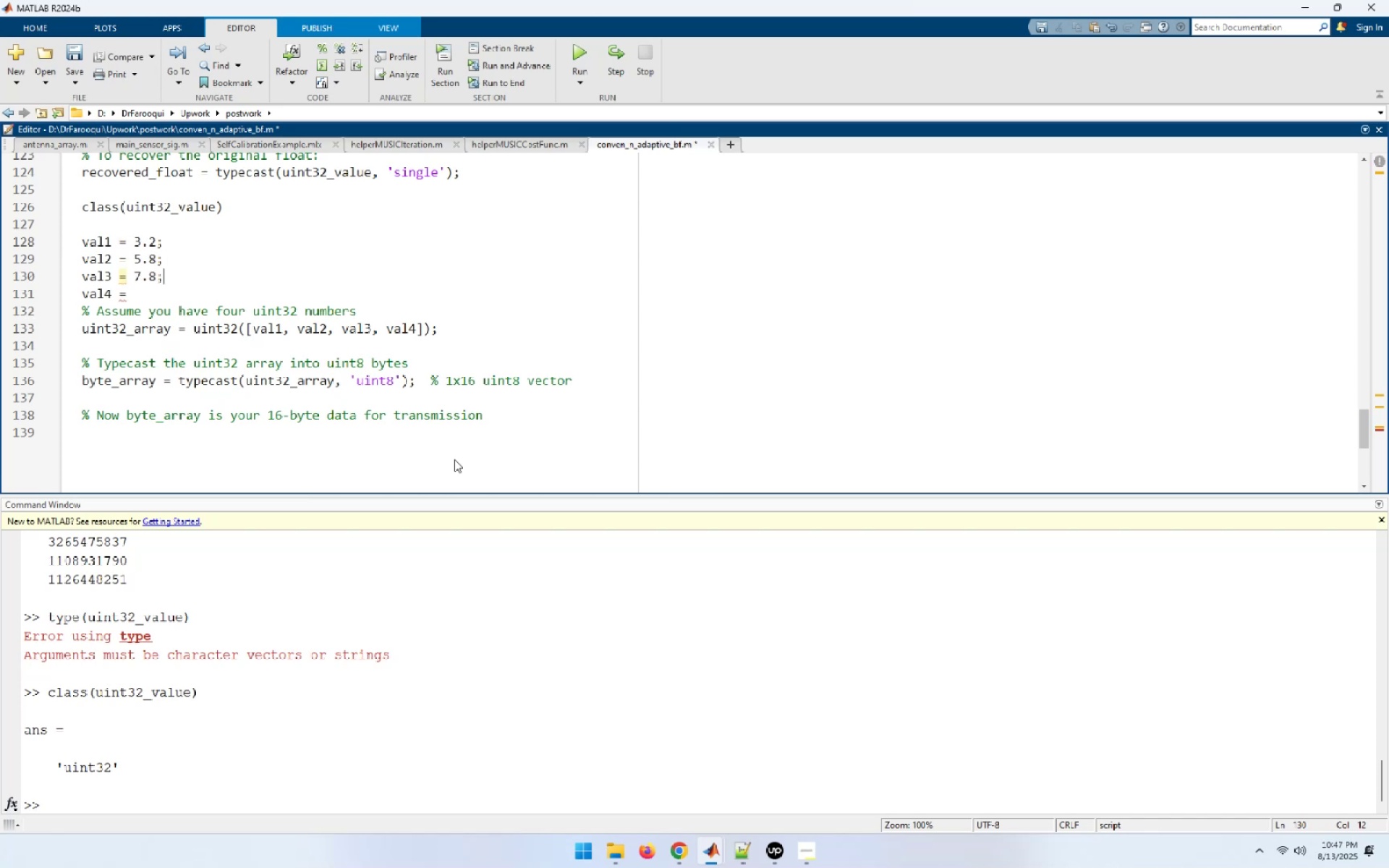 
key(ArrowDown)
 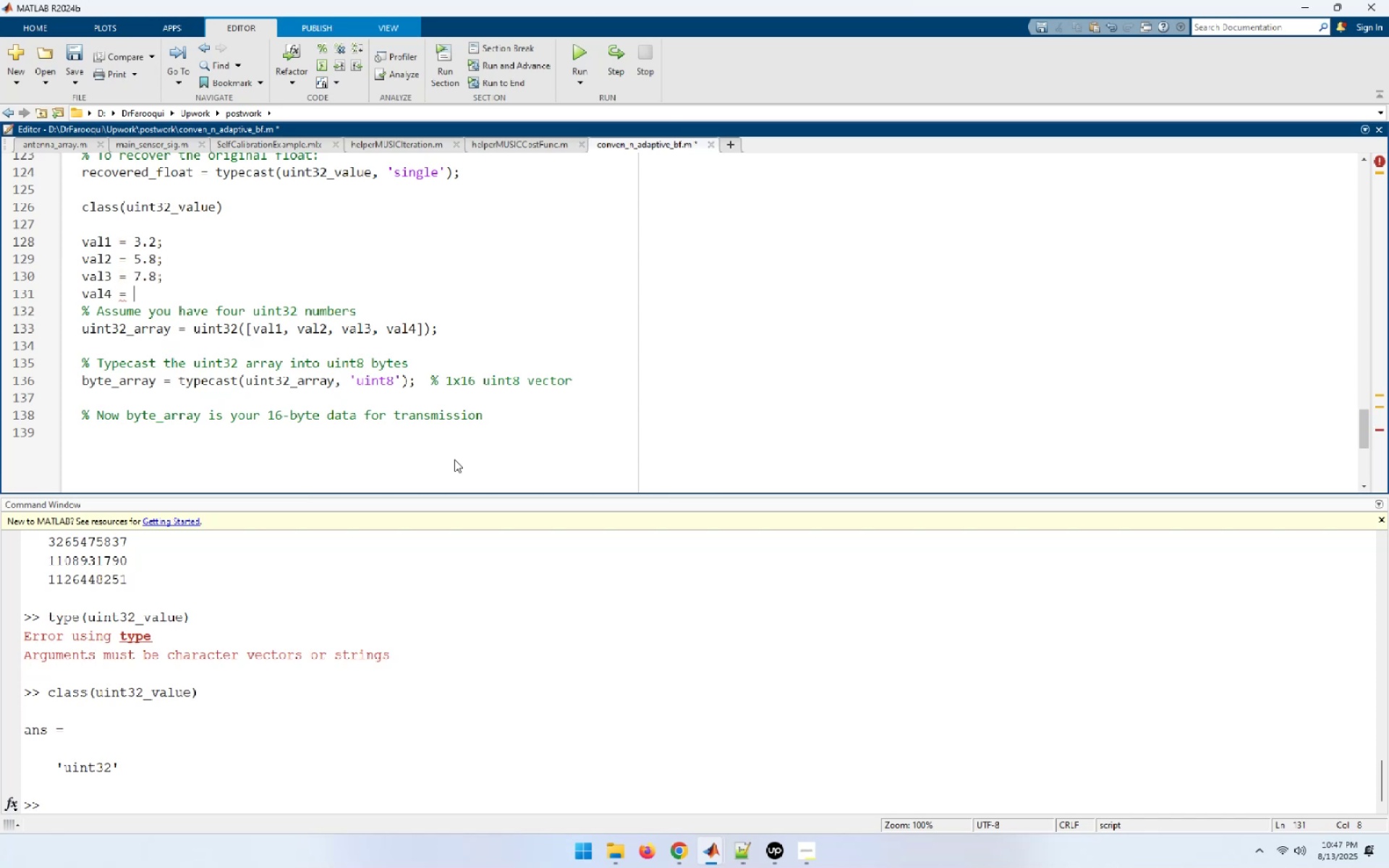 
key(Numpad9)
 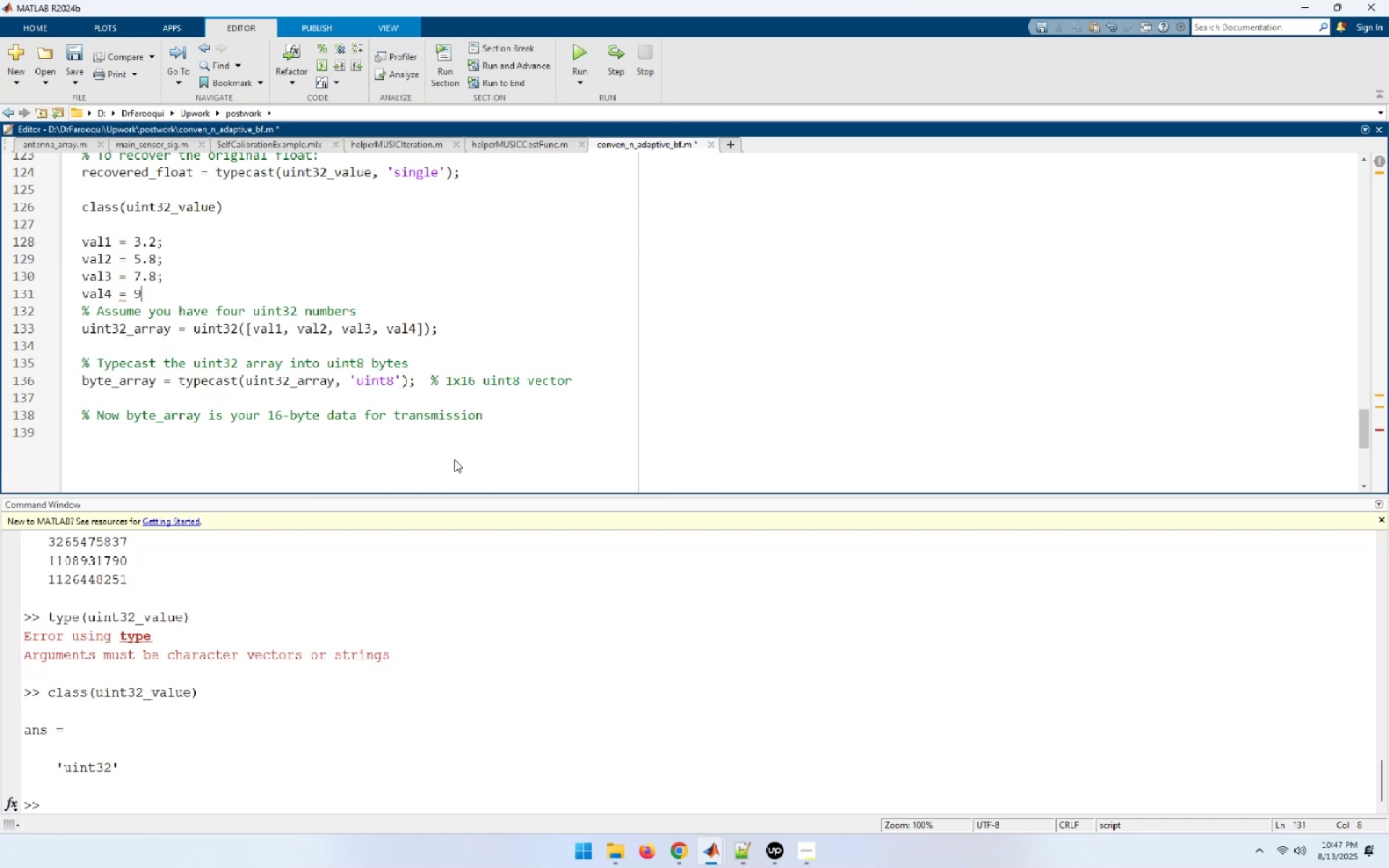 
key(NumpadDecimal)
 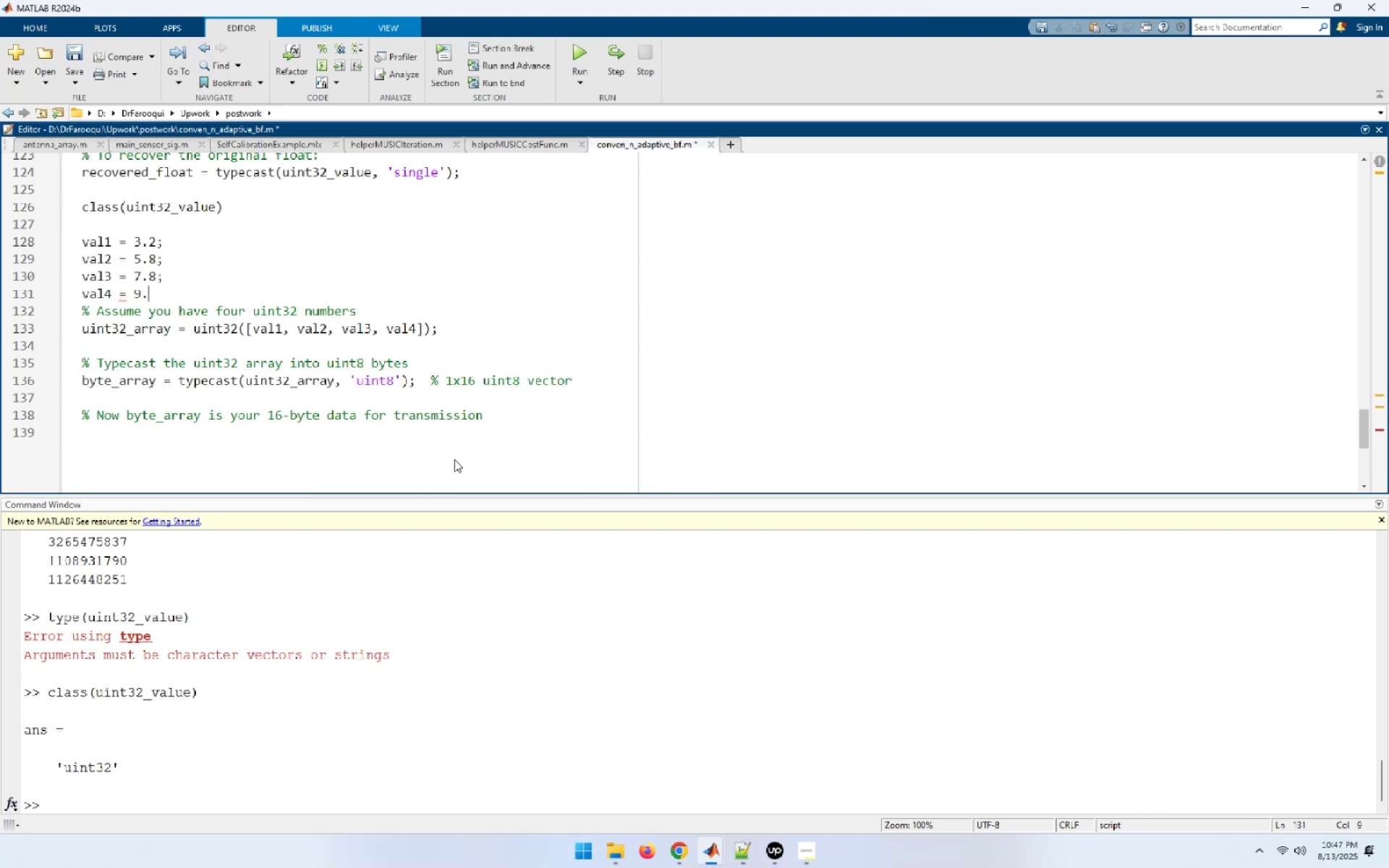 
key(Numpad5)
 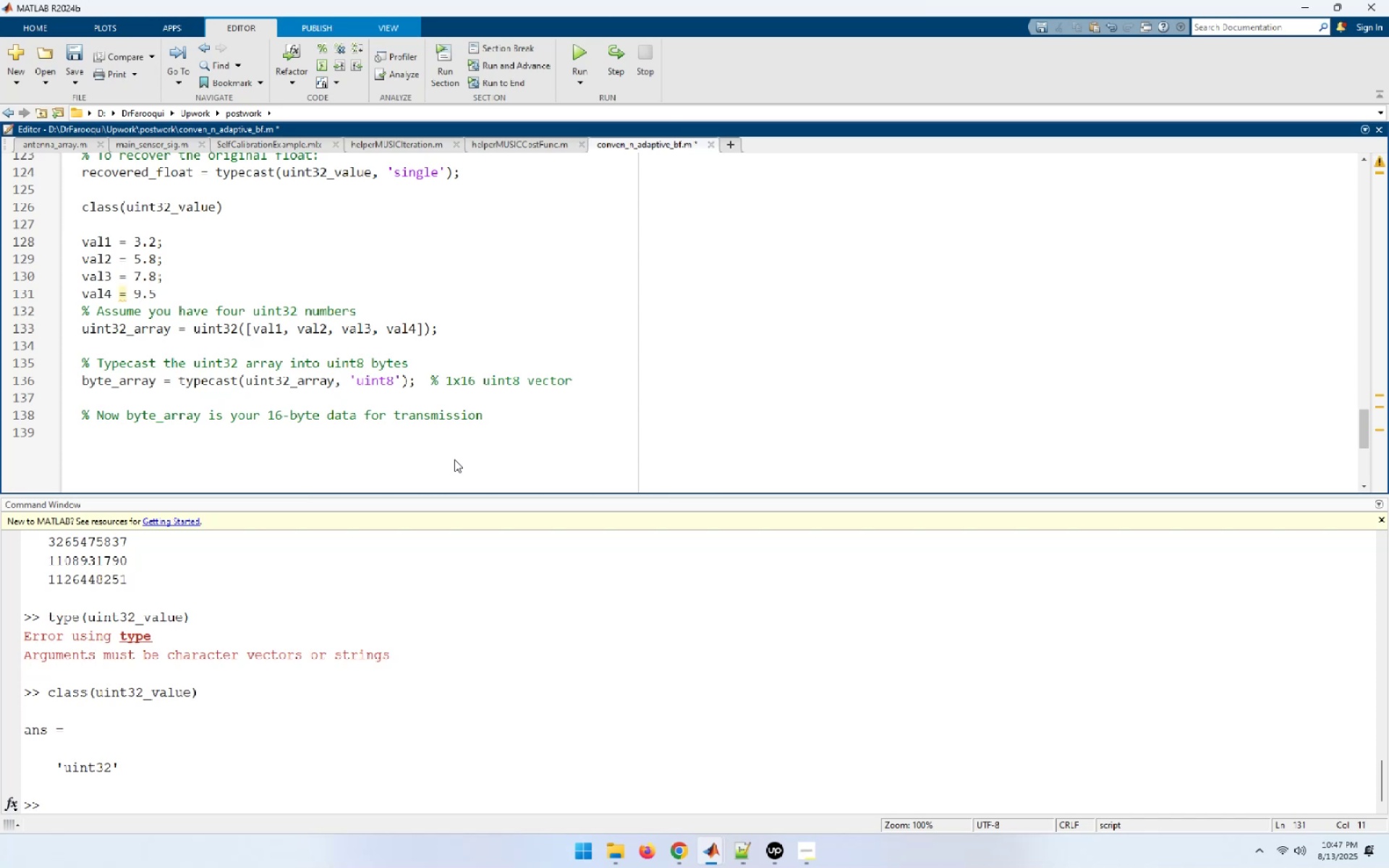 
key(Semicolon)
 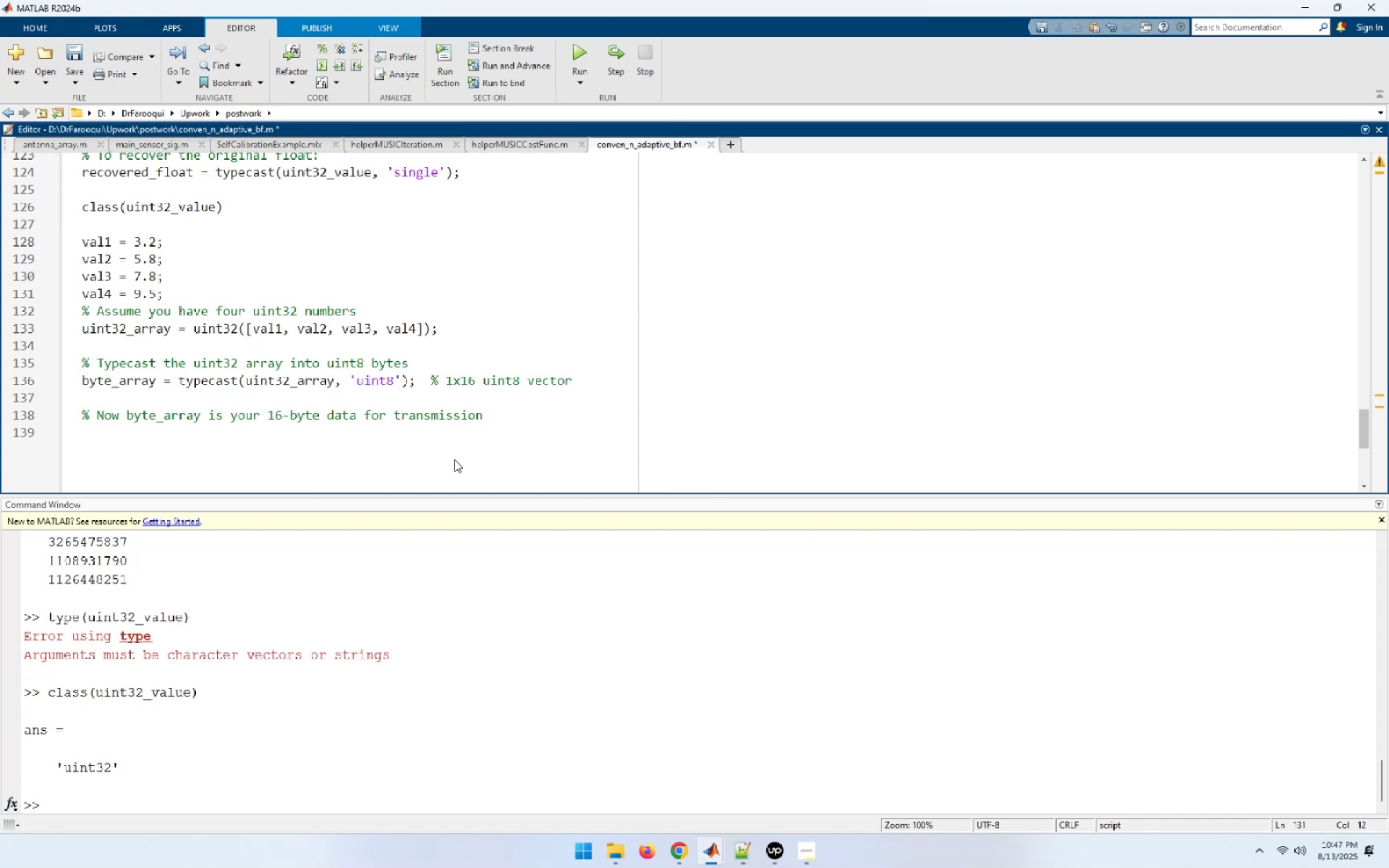 
key(ArrowUp)
 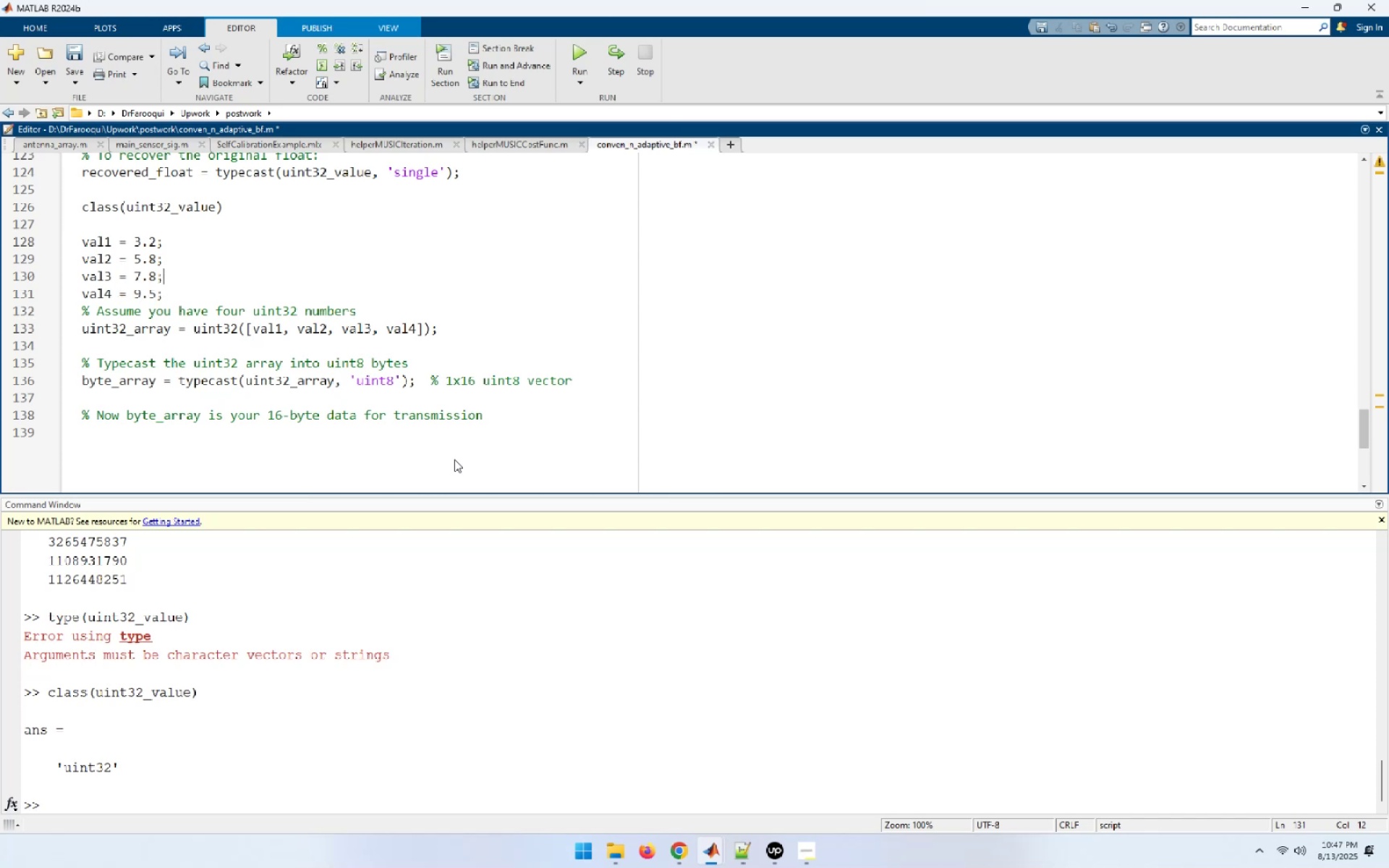 
key(ArrowUp)
 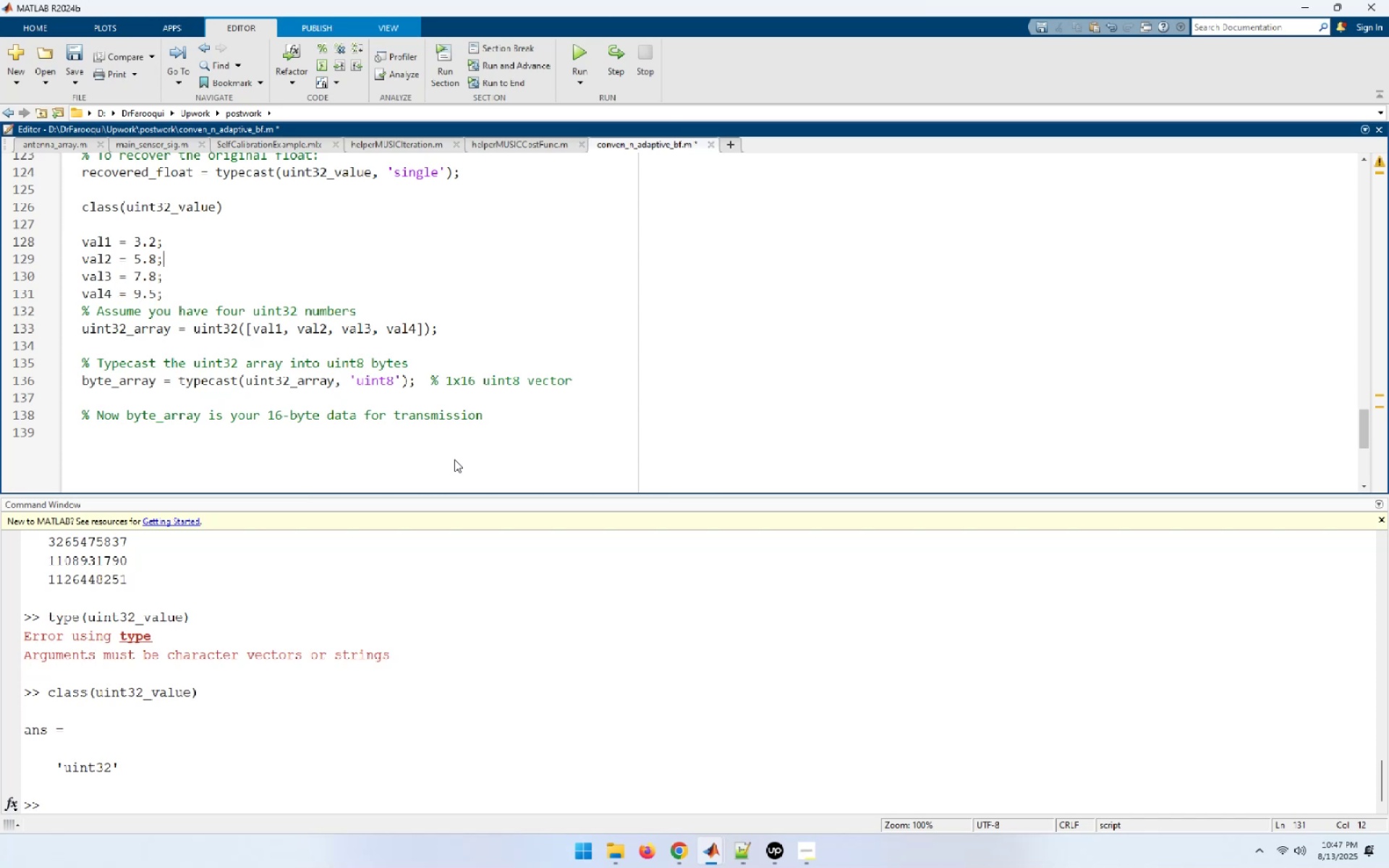 
key(ArrowUp)
 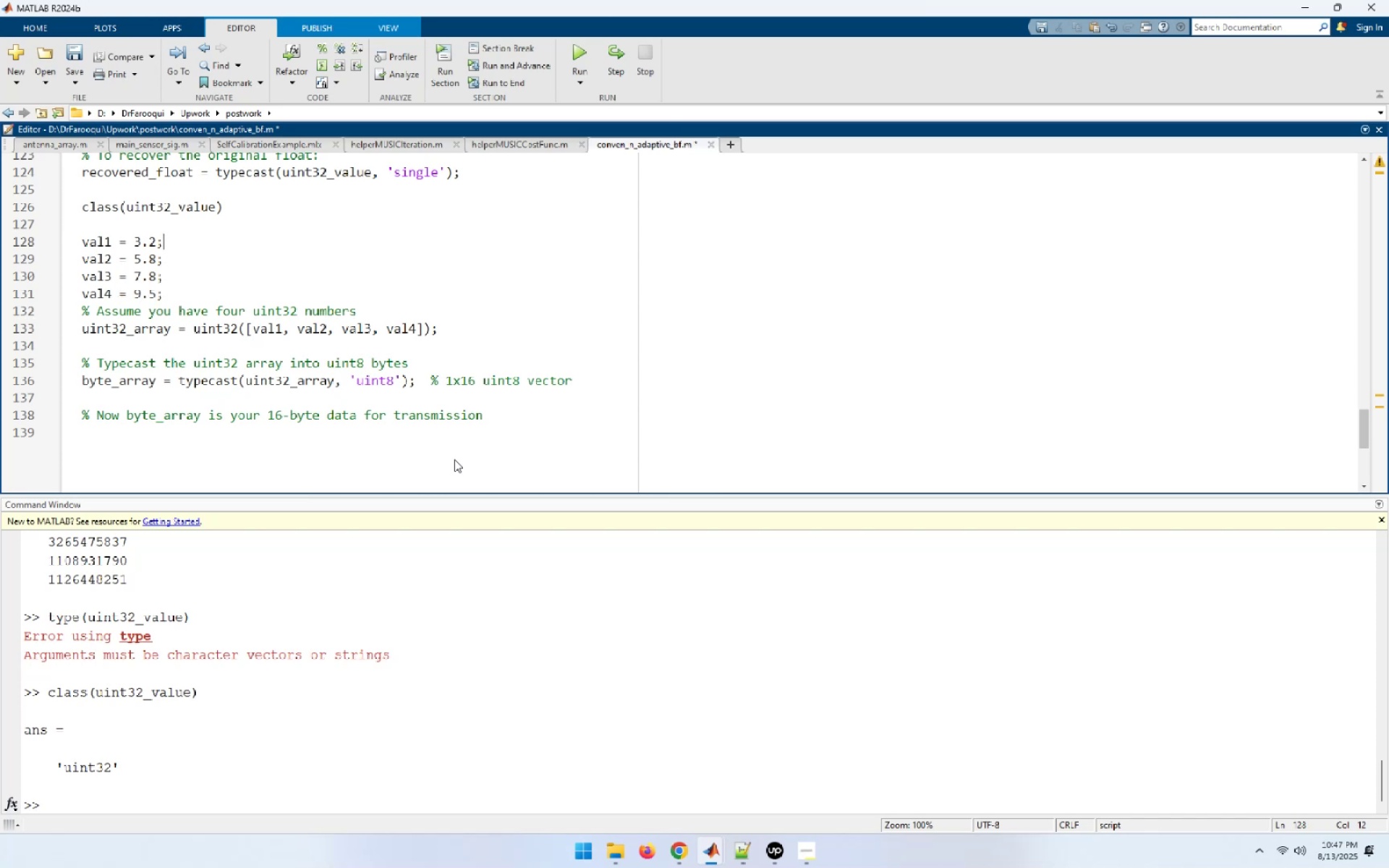 
key(Home)
 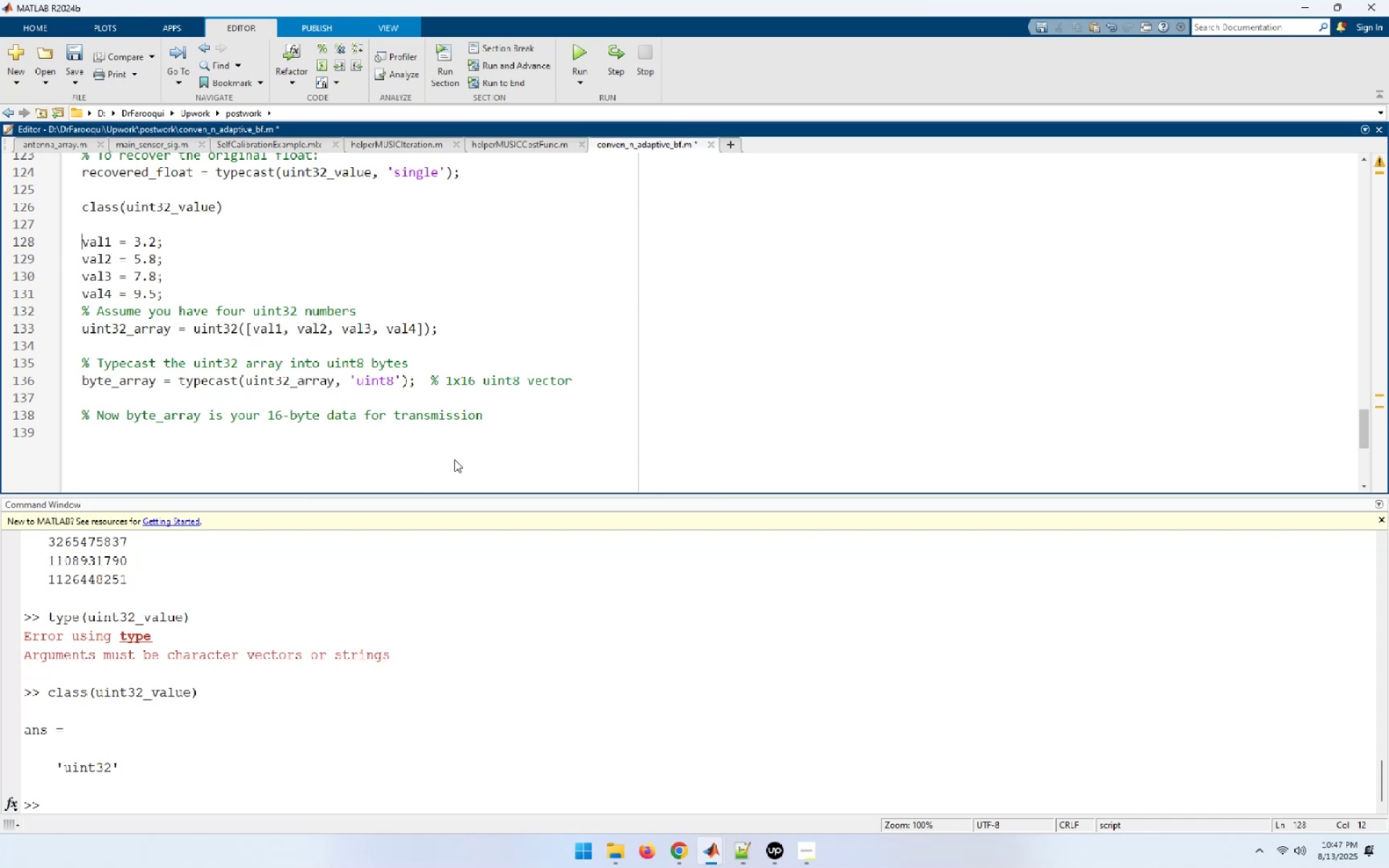 
key(Shift+End)
 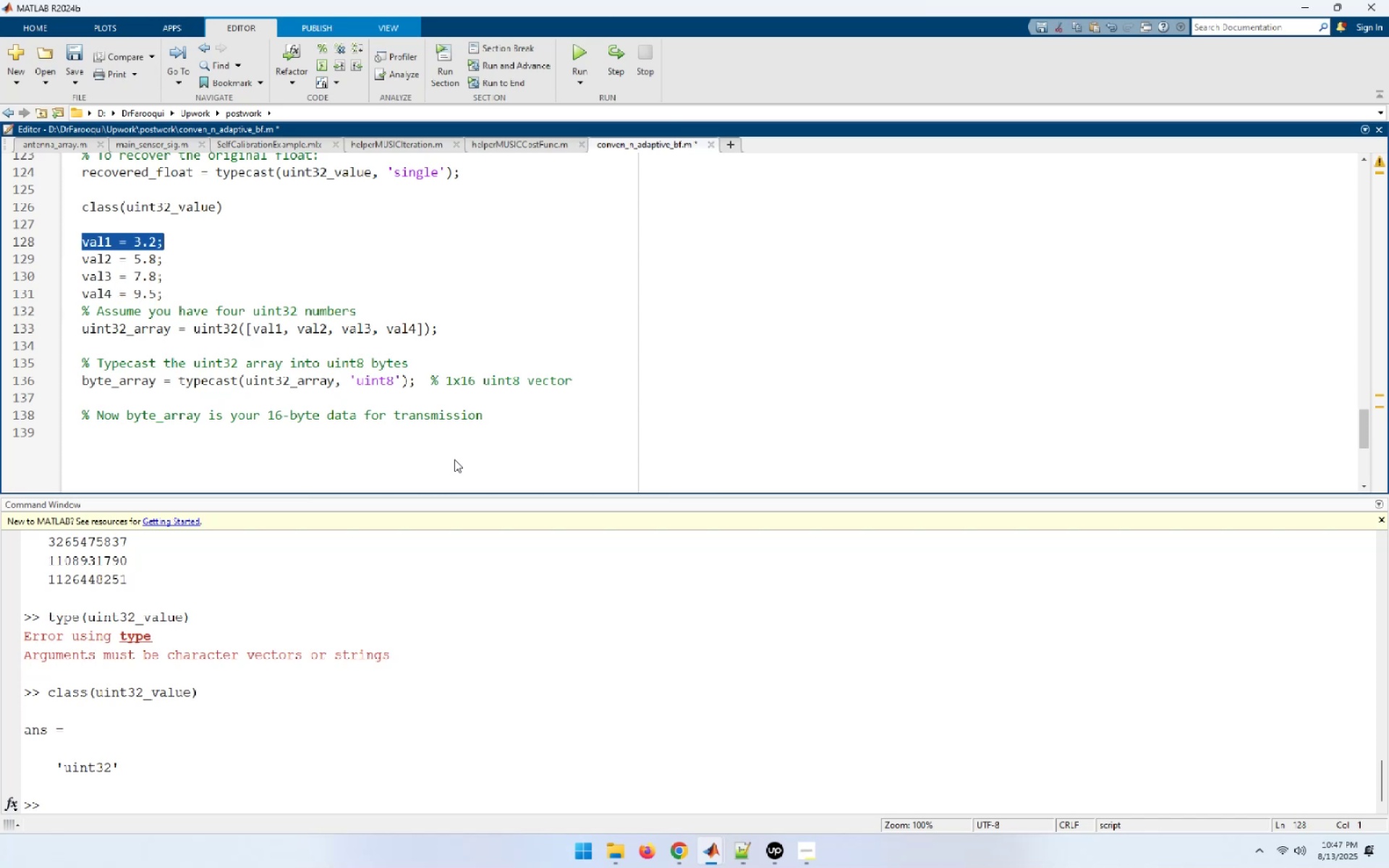 
key(Shift+ArrowDown)
 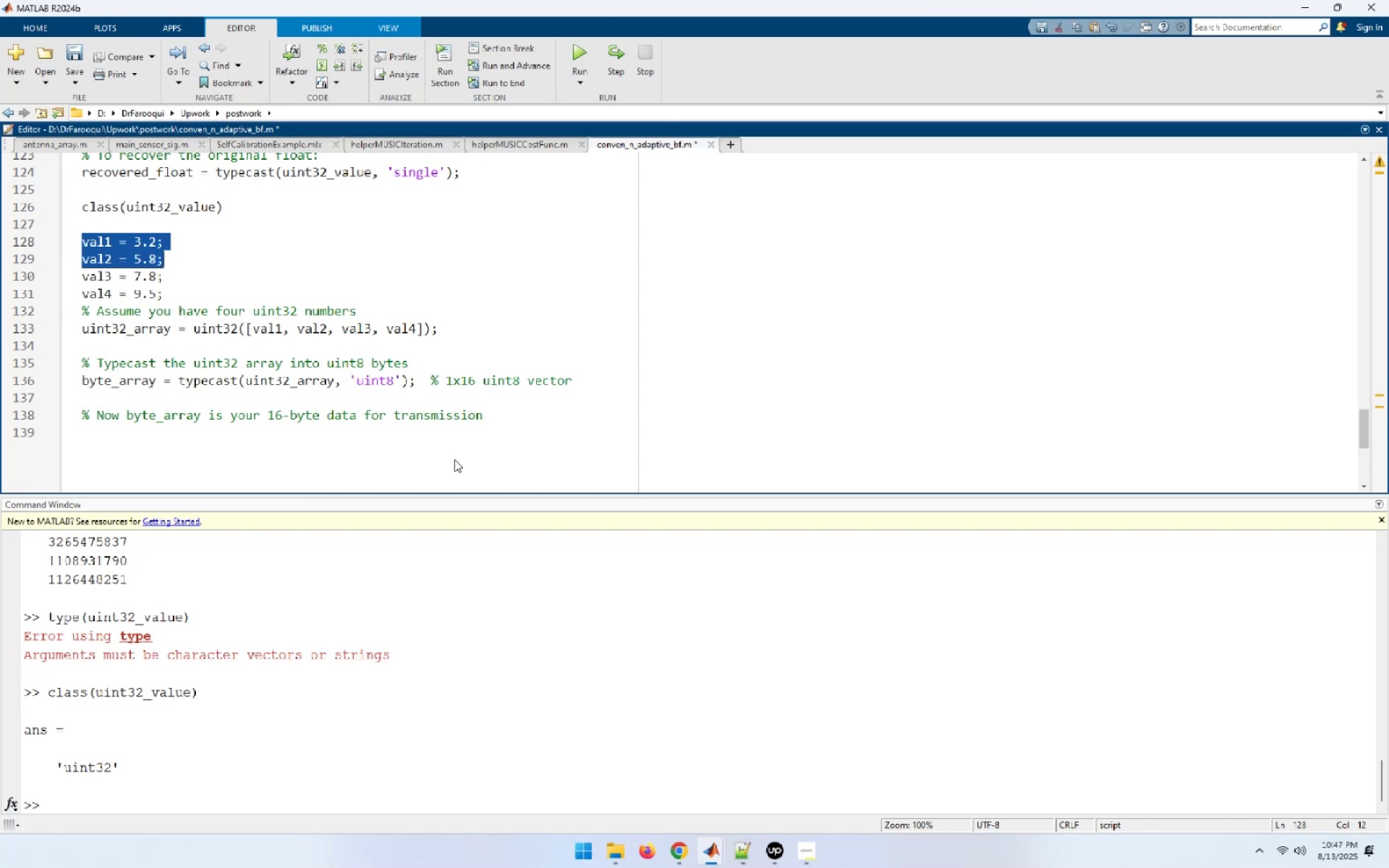 
key(Shift+ArrowDown)
 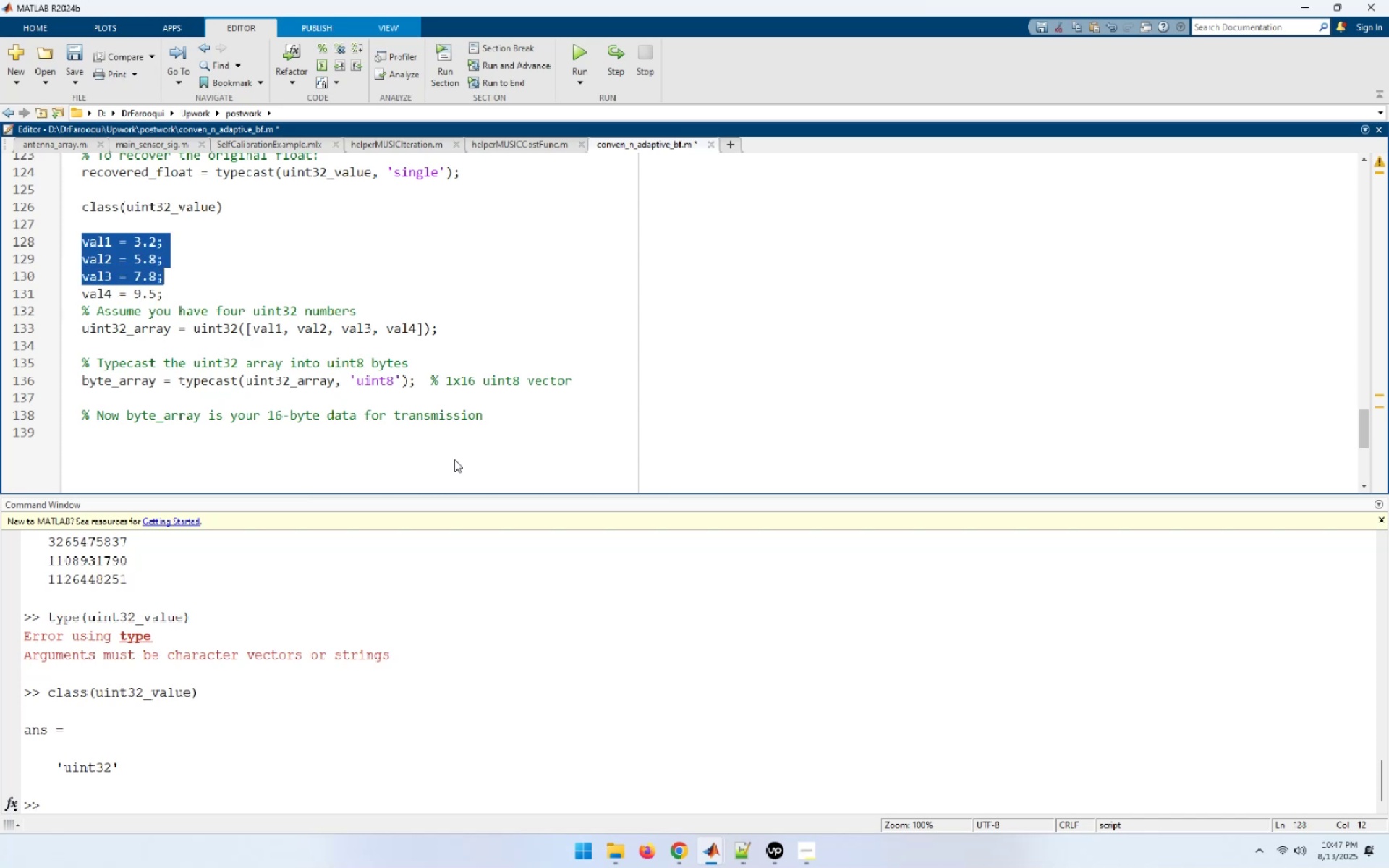 
key(Shift+ArrowDown)
 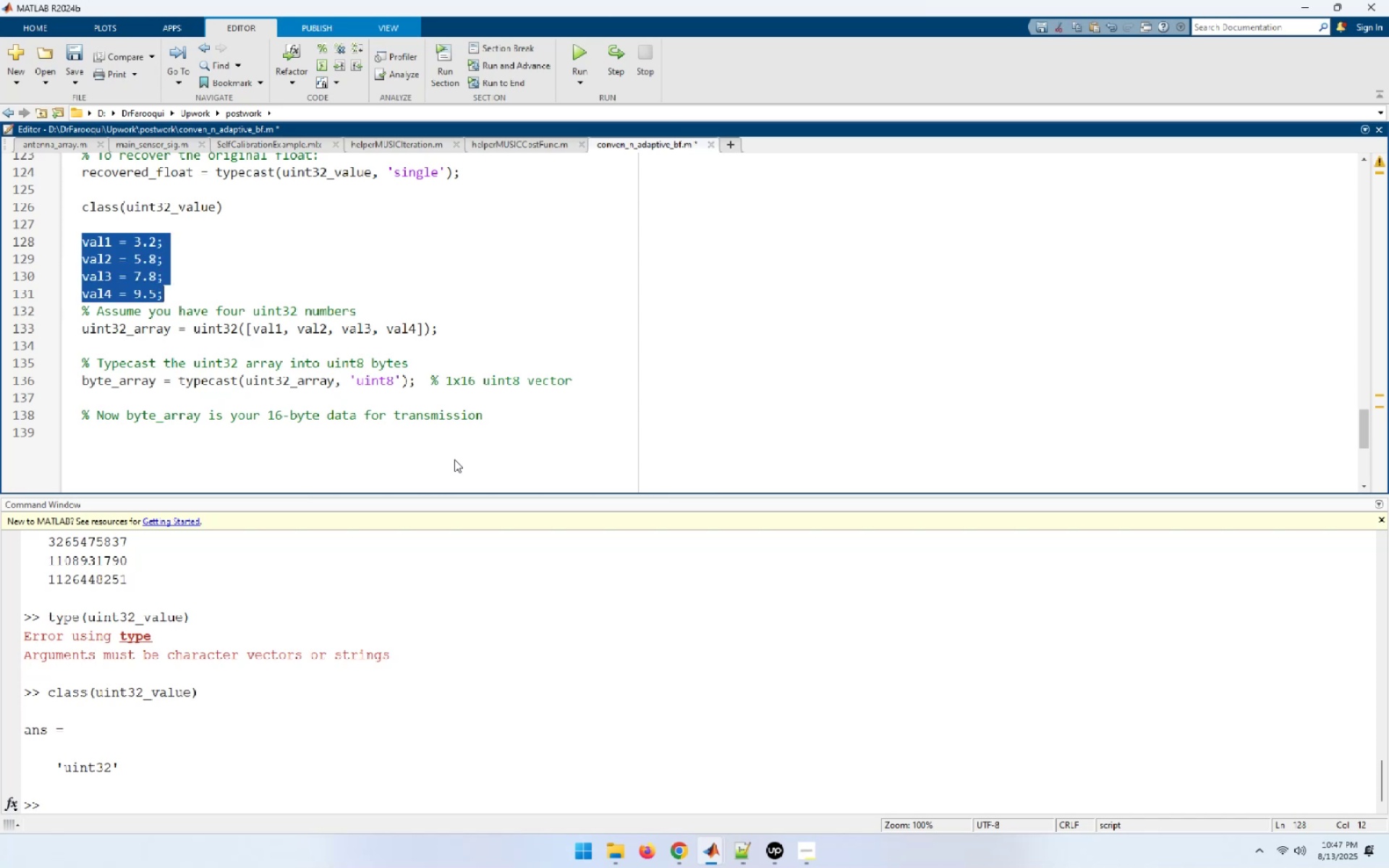 
key(Shift+ArrowDown)
 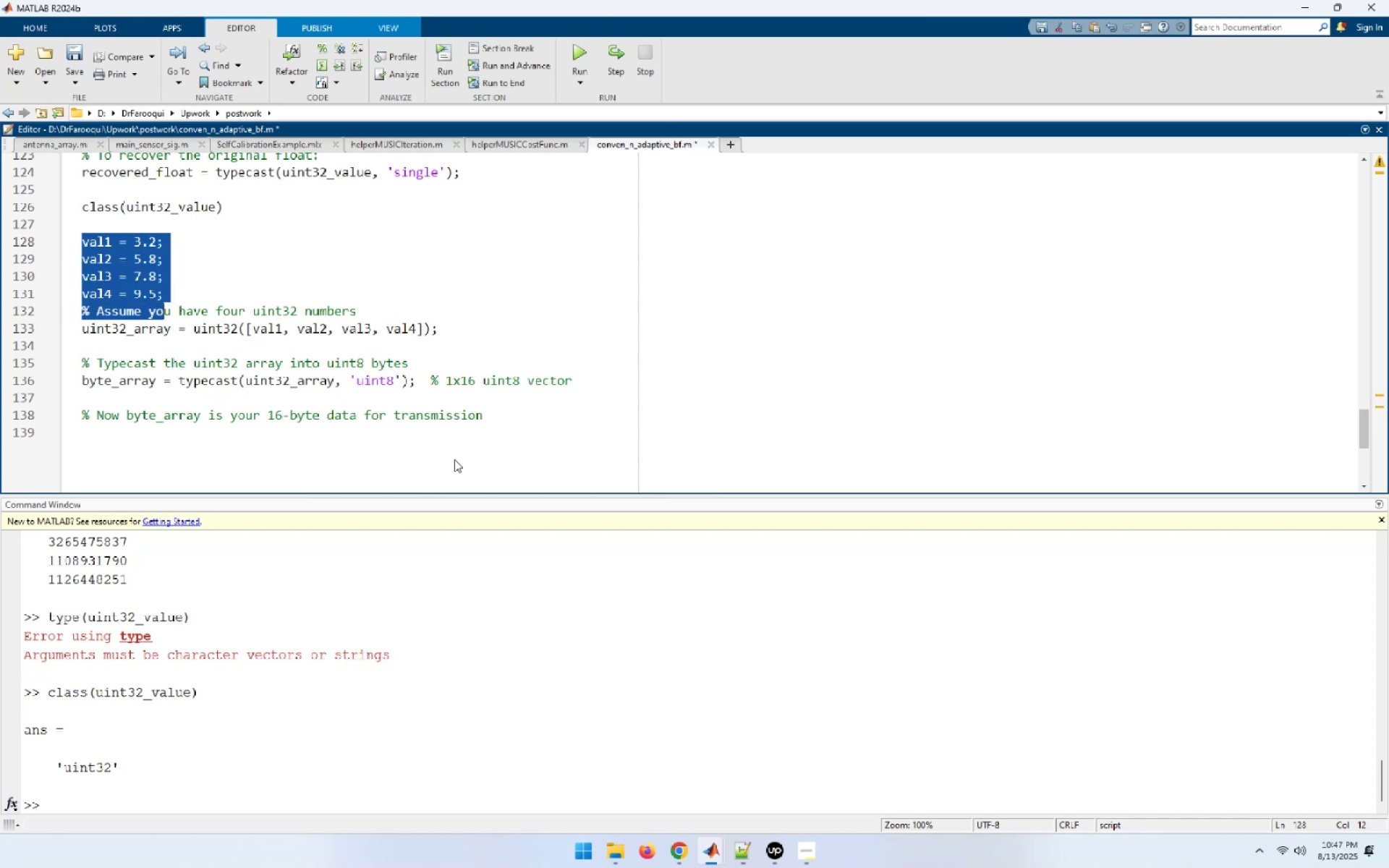 
key(Shift+ArrowDown)
 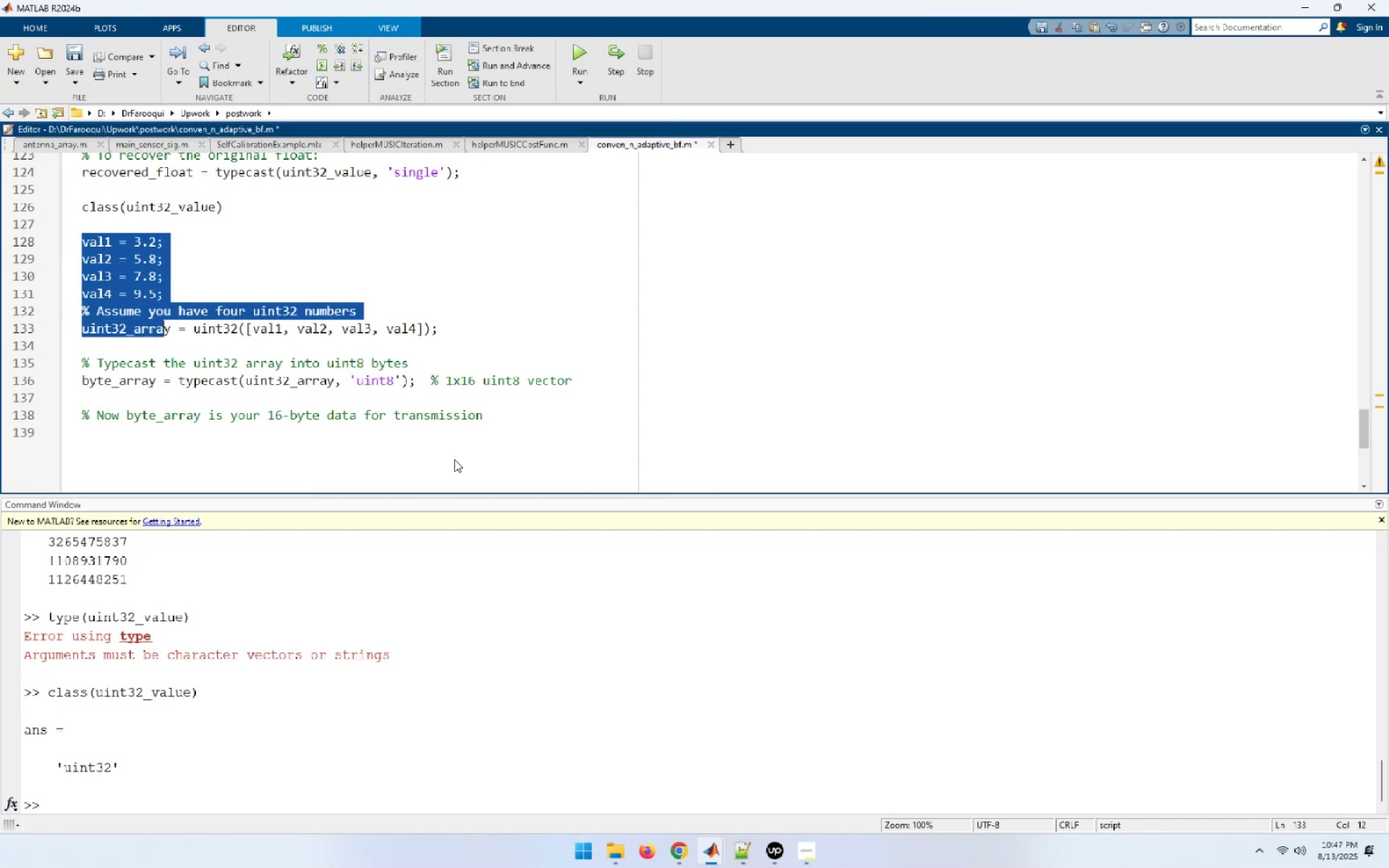 
key(Shift+End)
 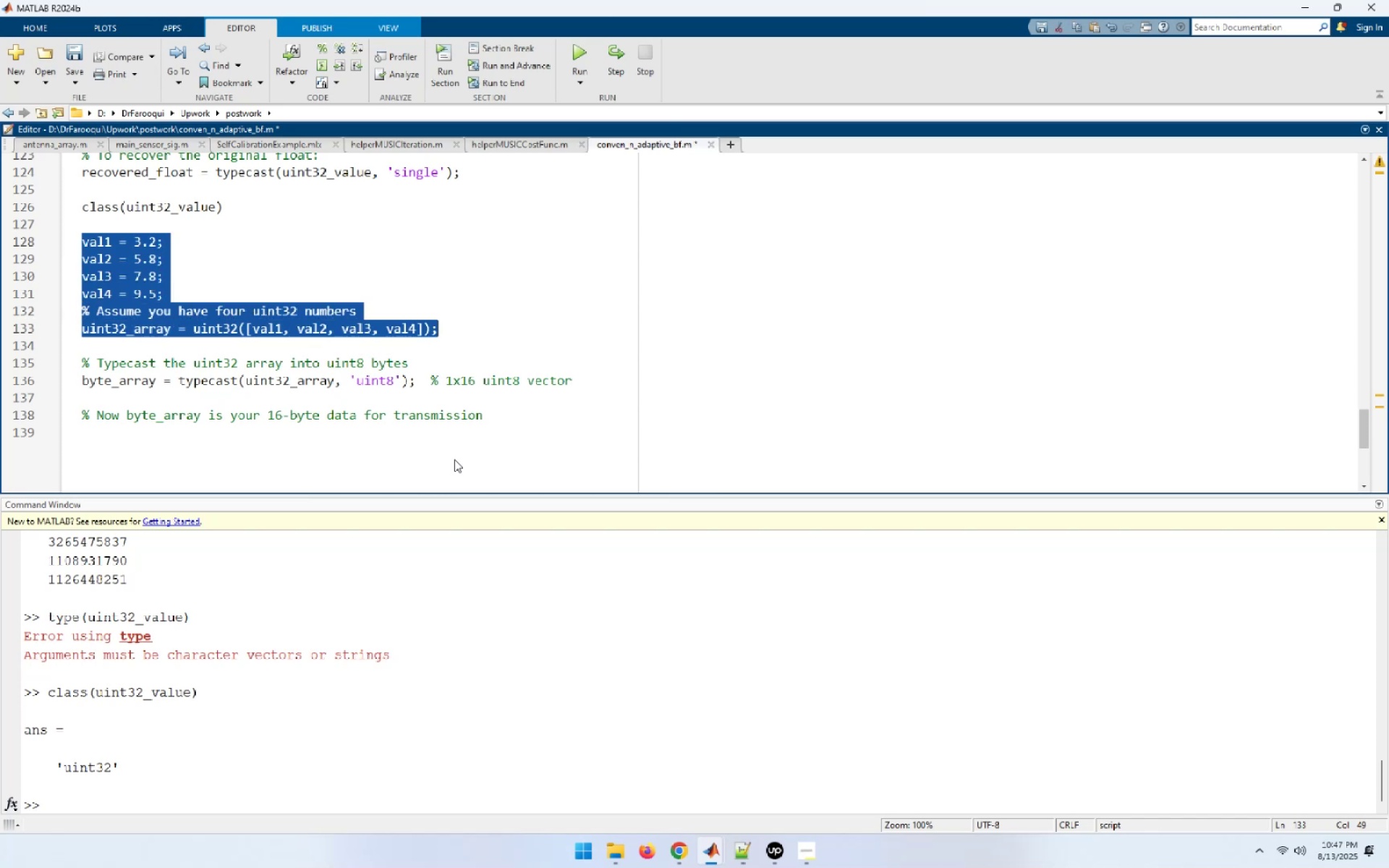 
key(Shift+ArrowLeft)
 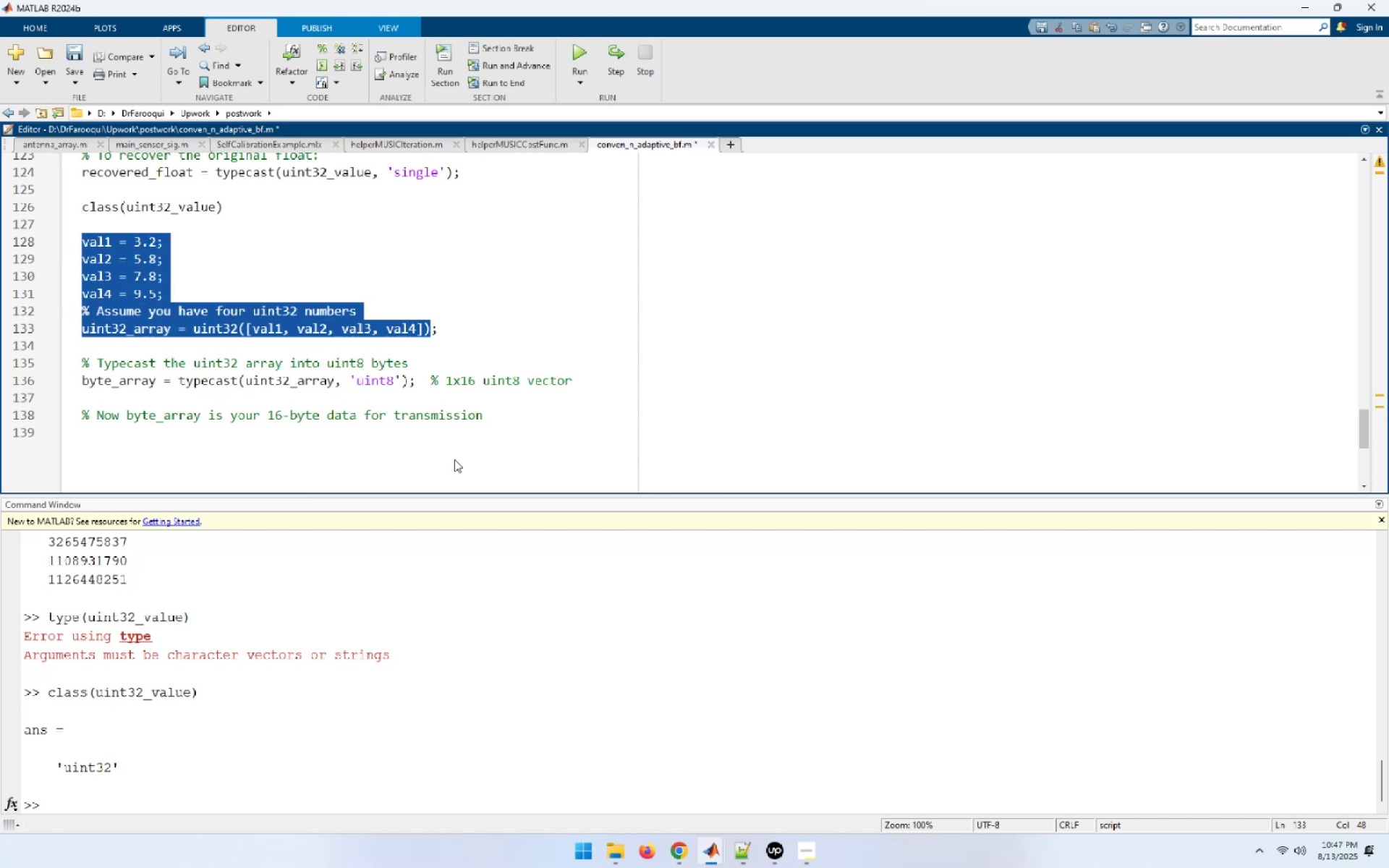 
key(F9)
 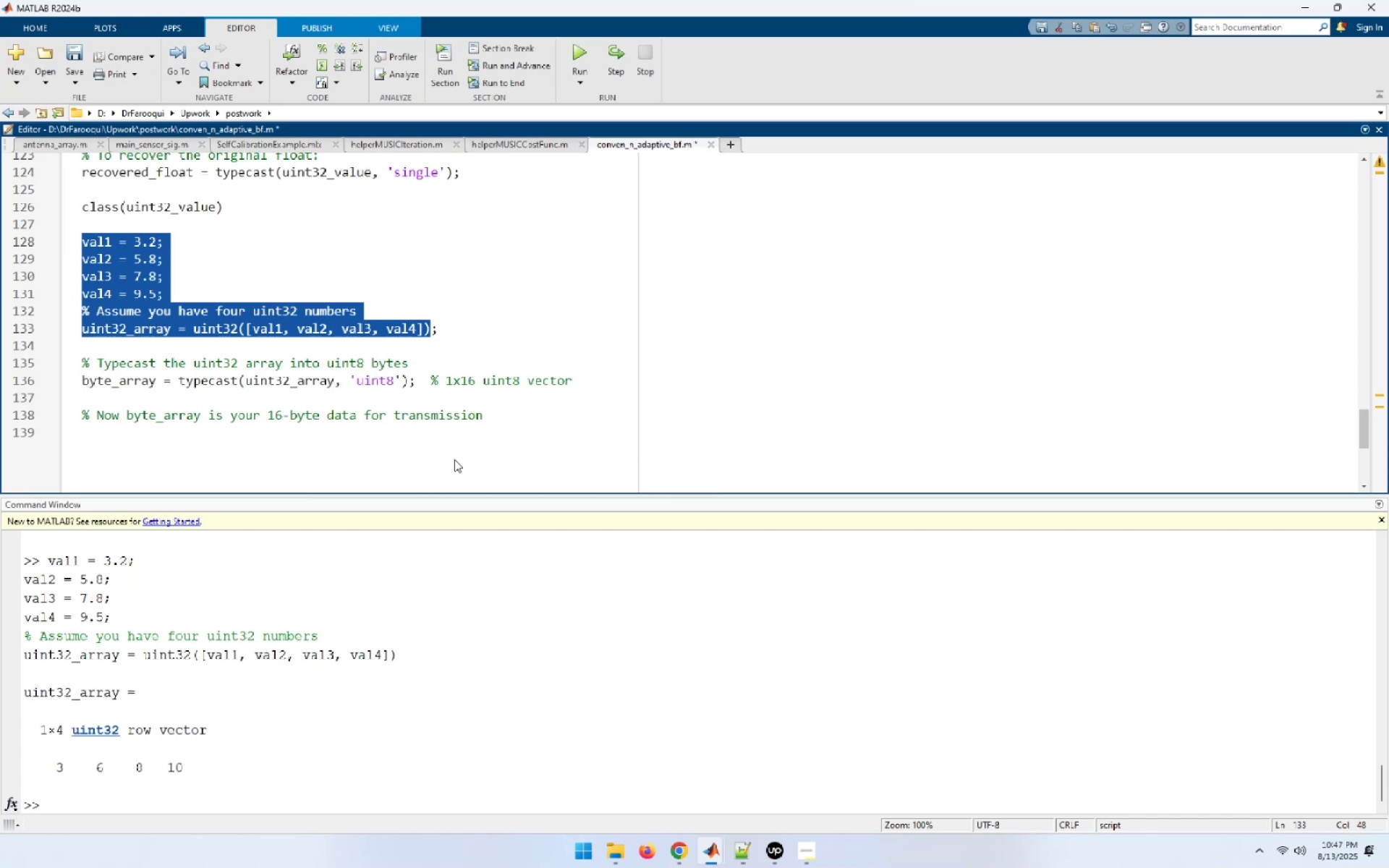 
wait(9.97)
 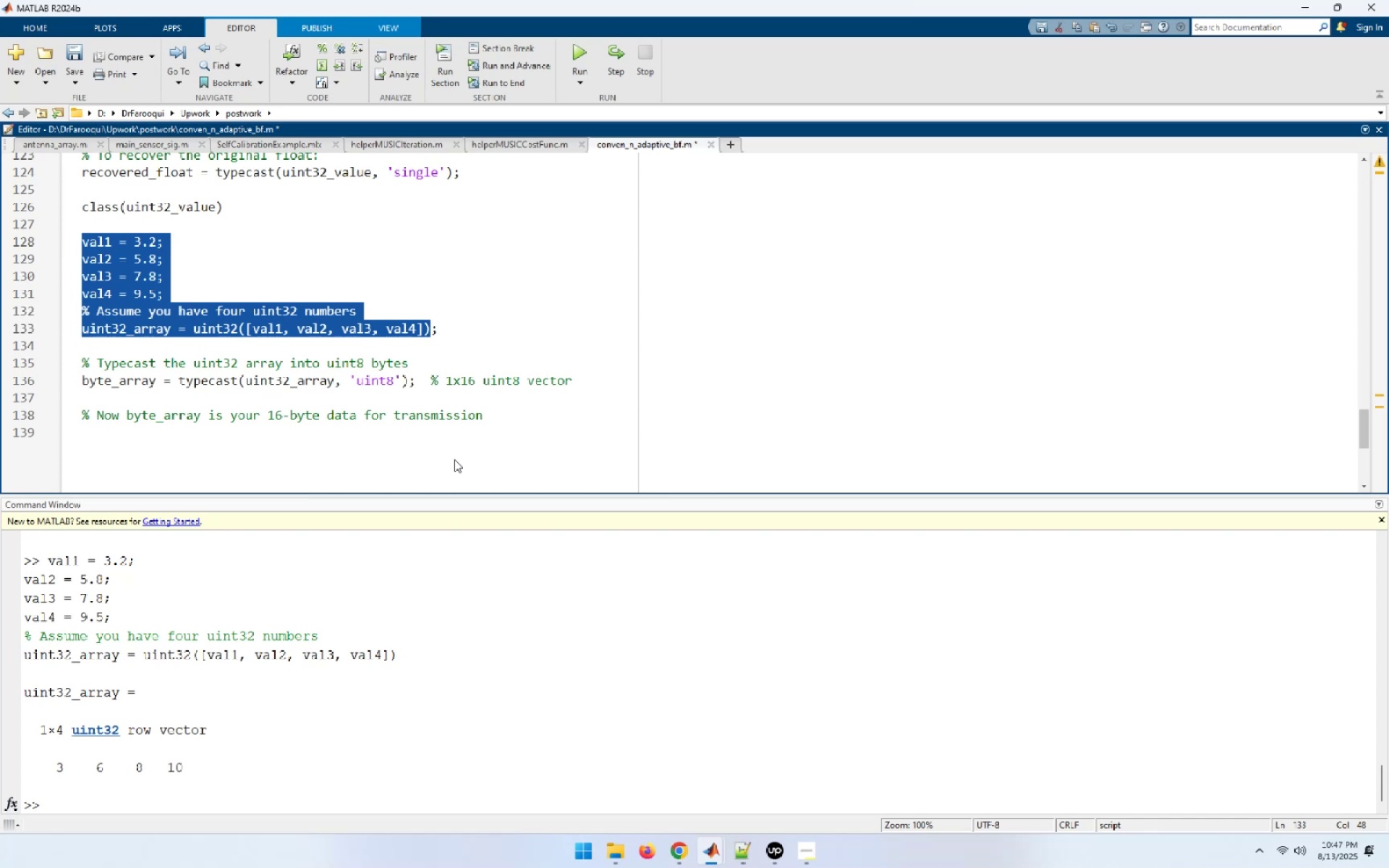 
key(ArrowDown)
 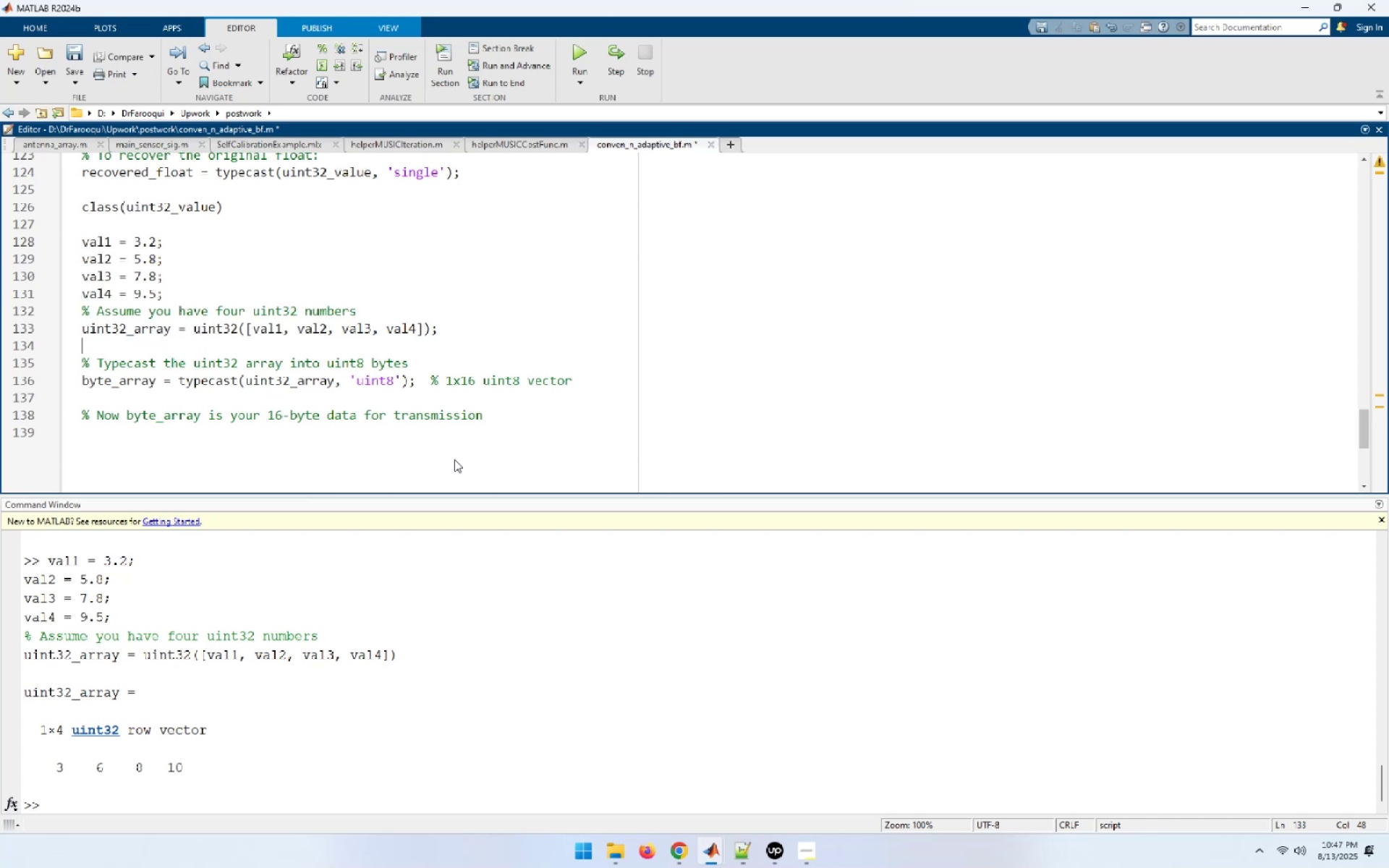 
key(ArrowDown)
 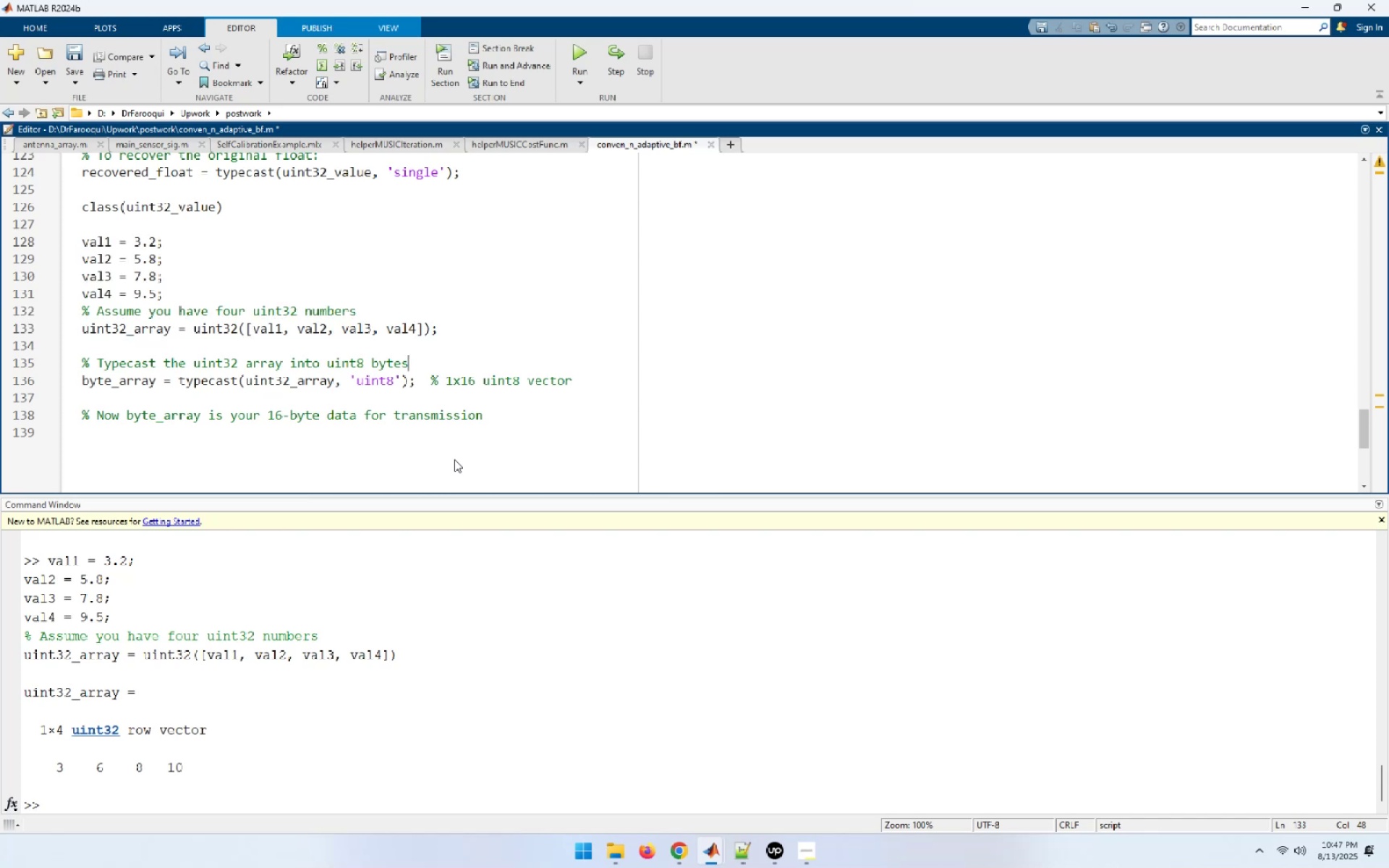 
key(ArrowDown)
 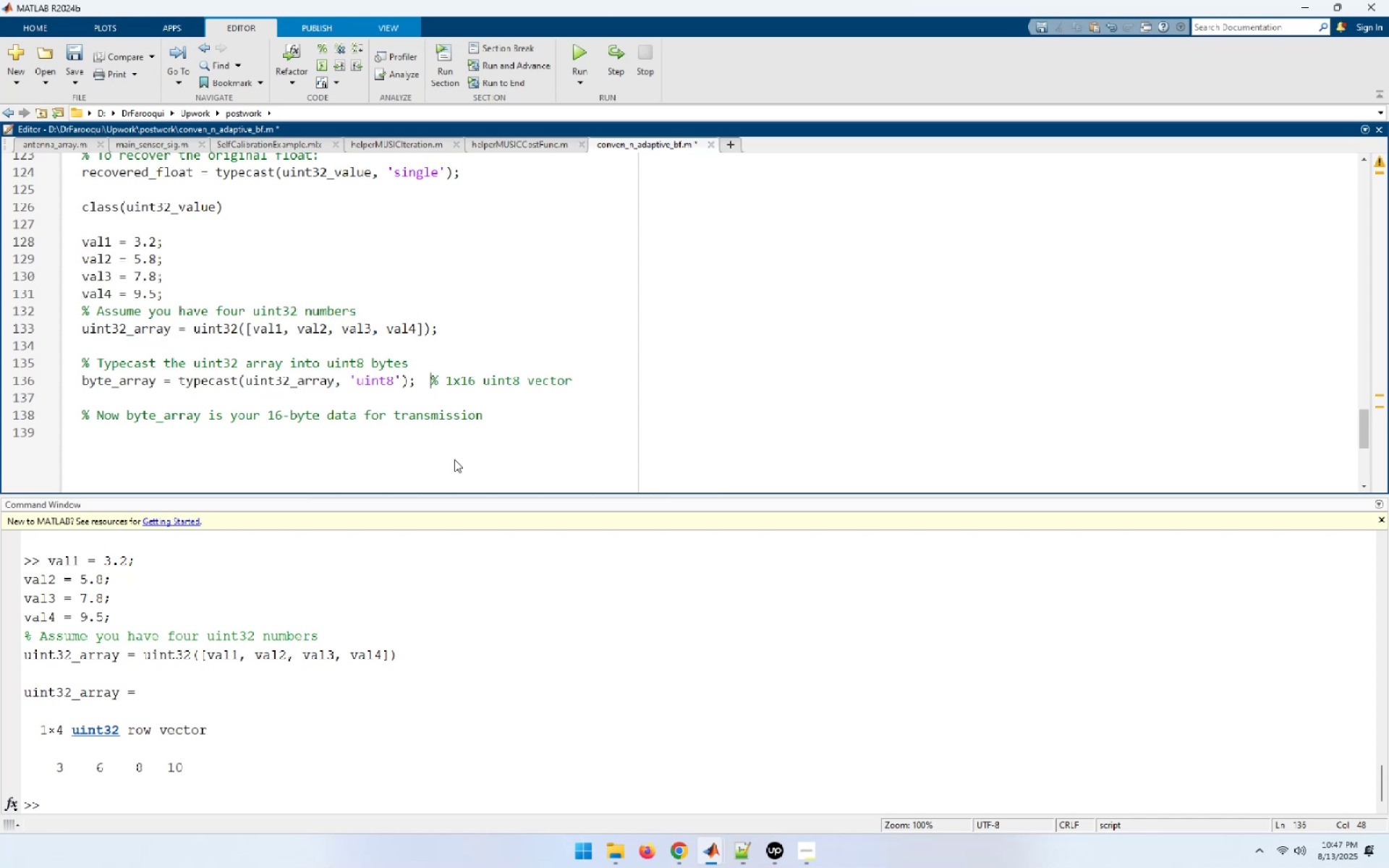 
key(ArrowLeft)
 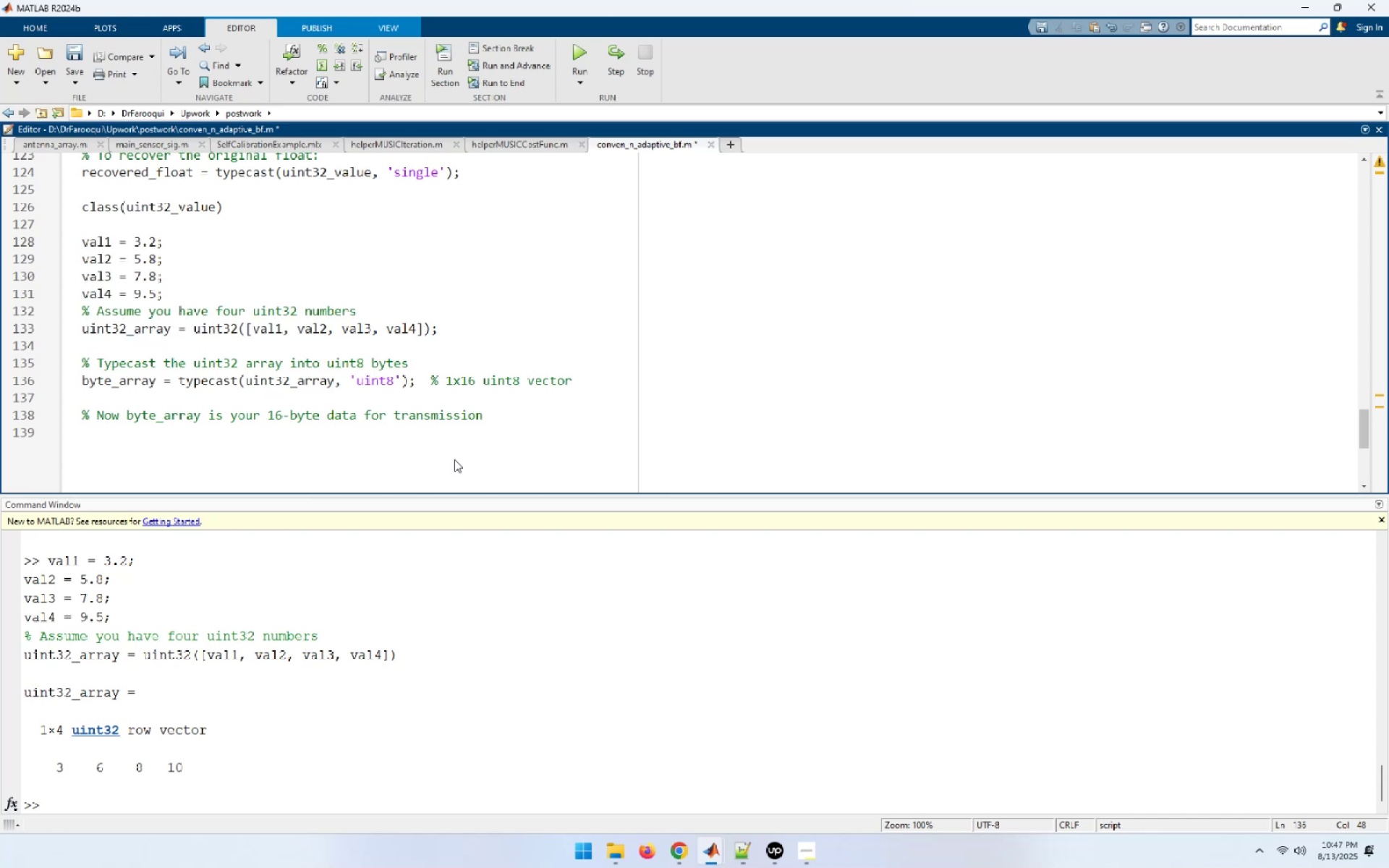 
key(ArrowLeft)
 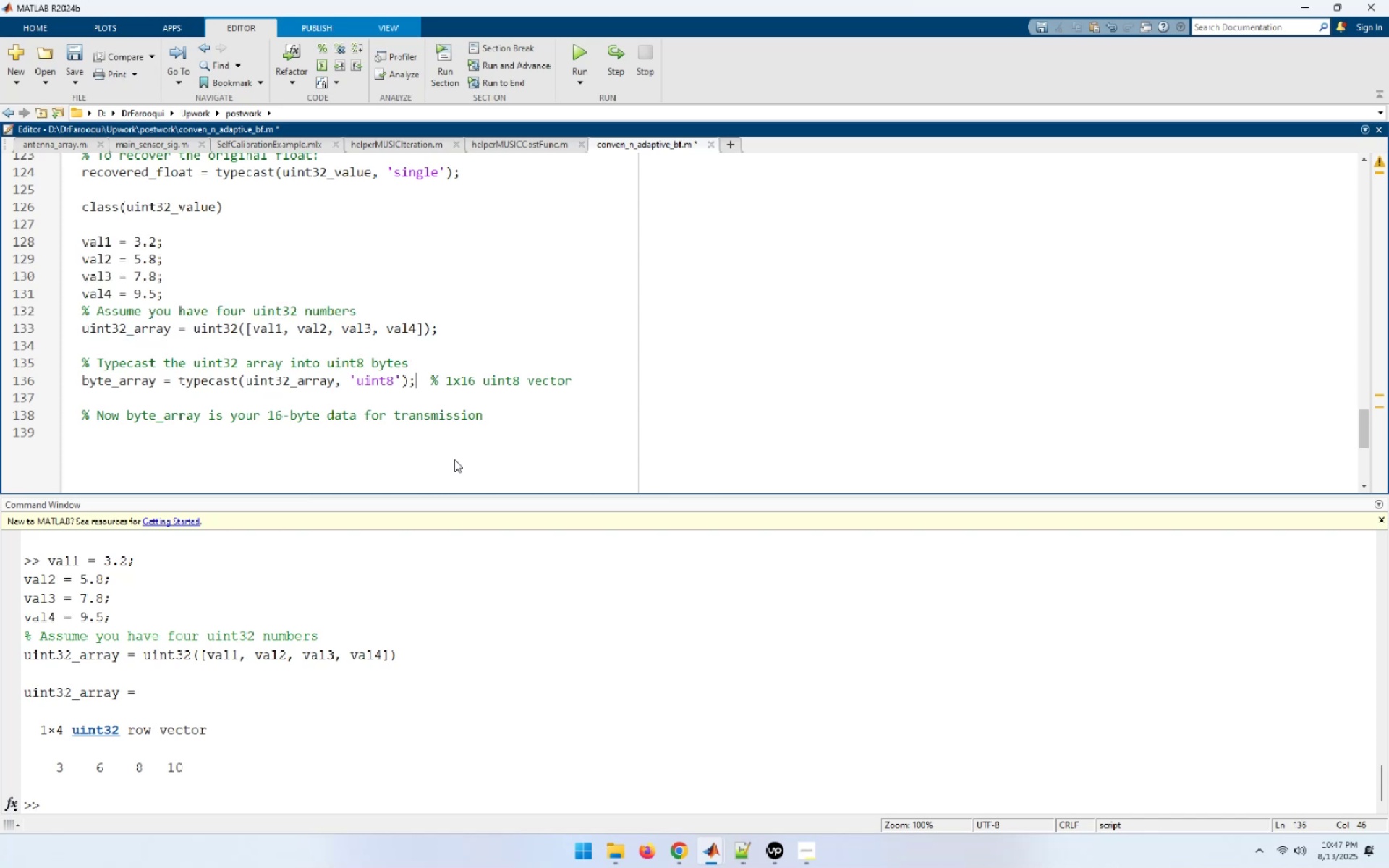 
key(ArrowLeft)
 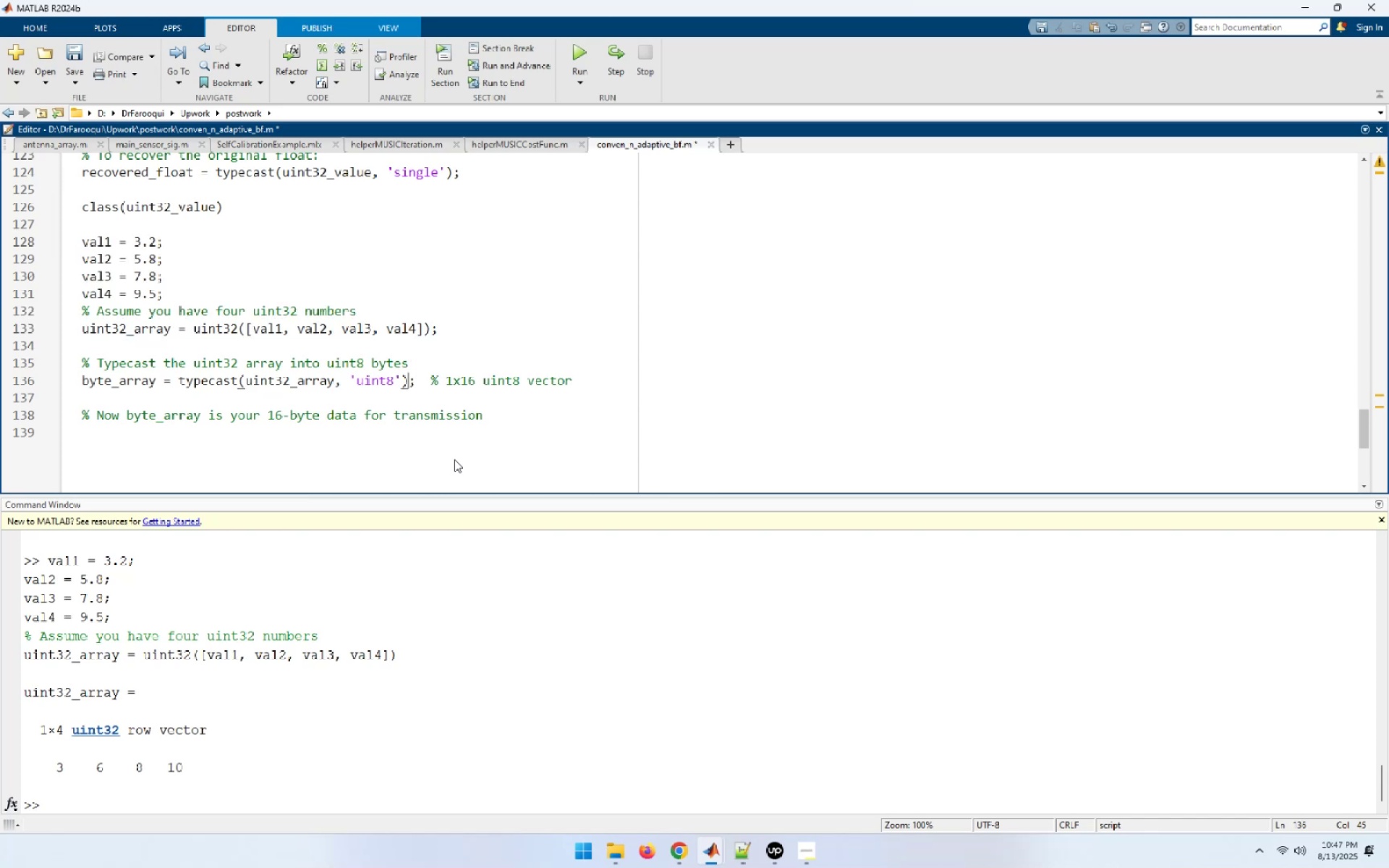 
key(Shift+Home)
 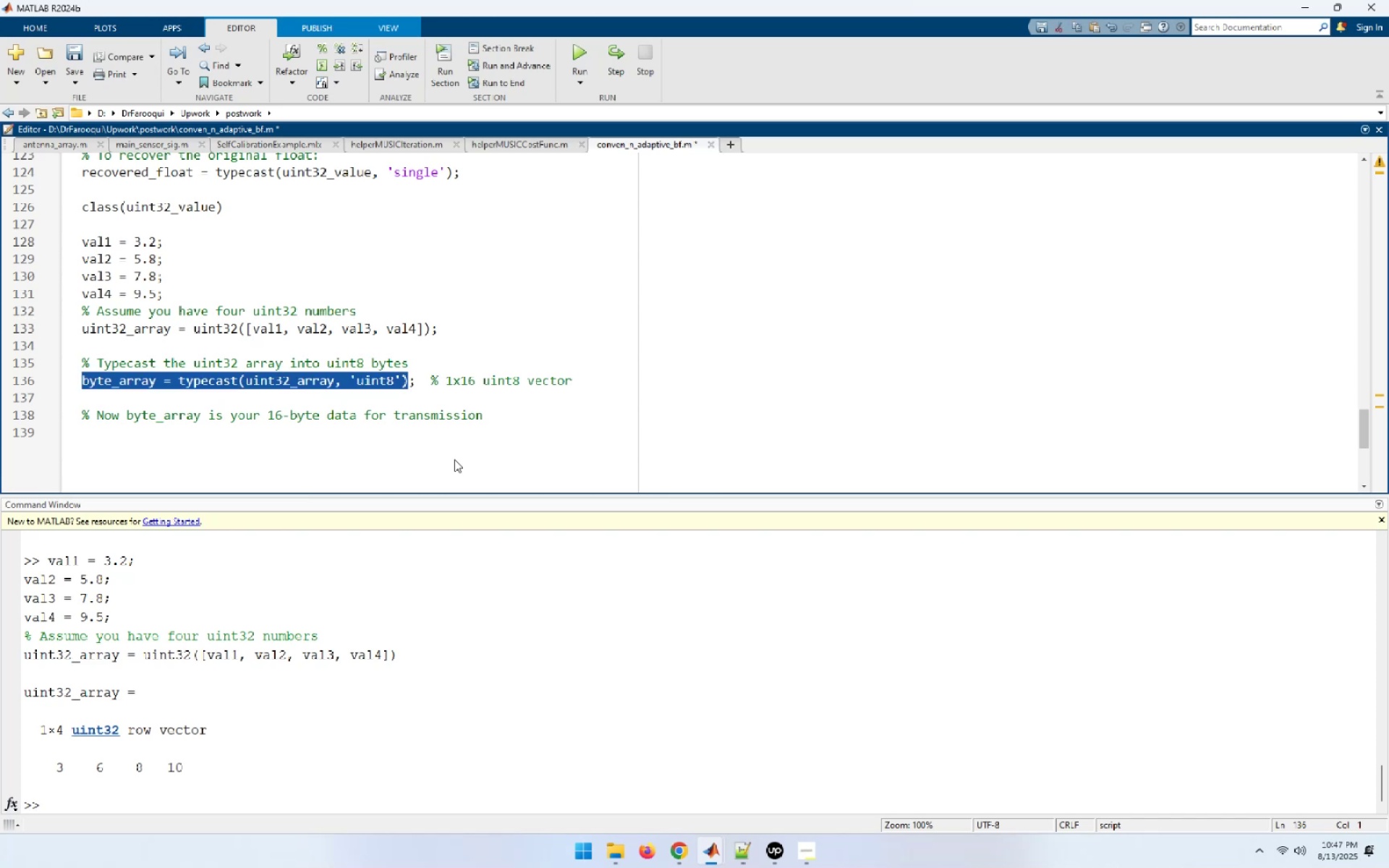 
key(F9)
 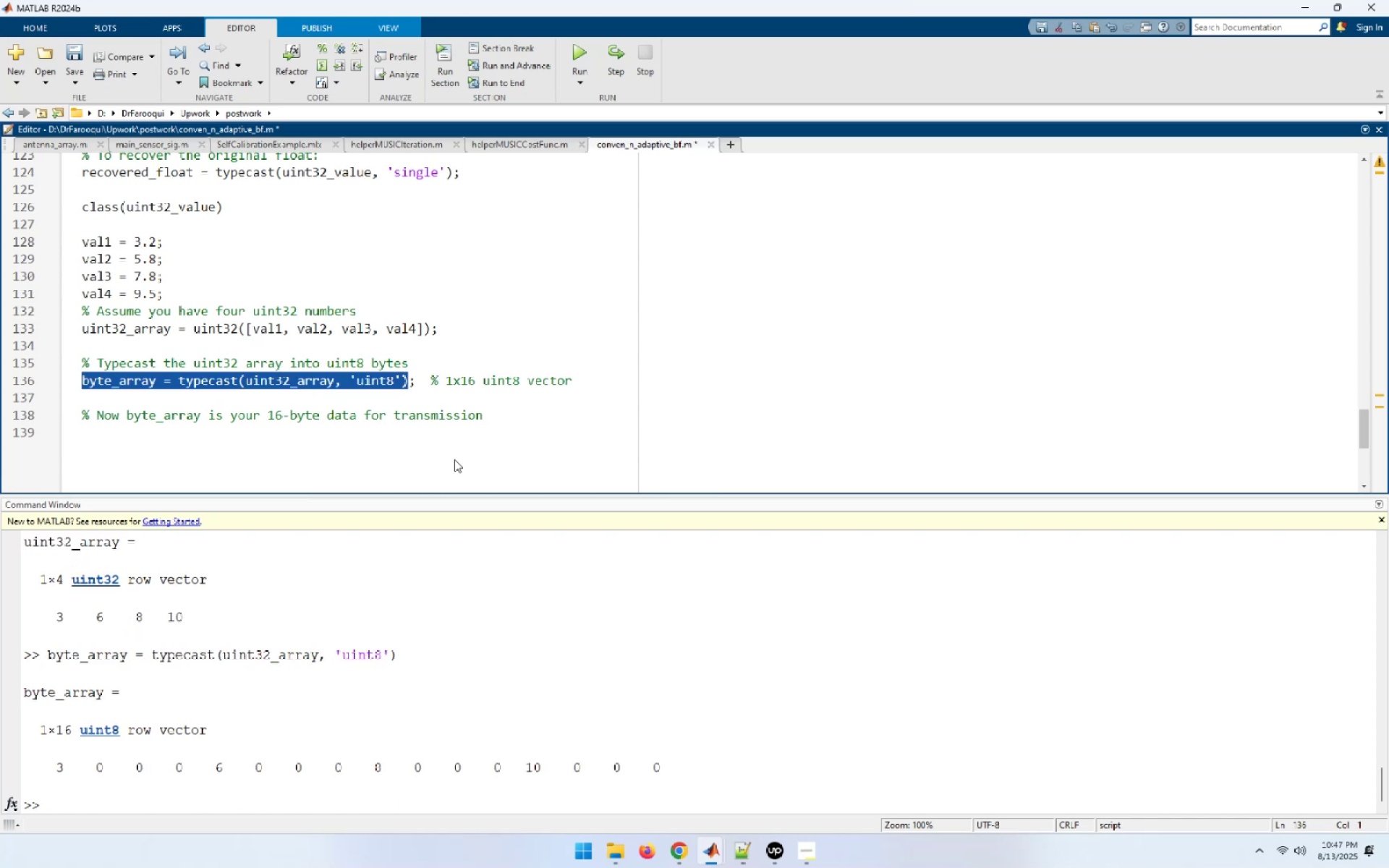 
wait(10.35)
 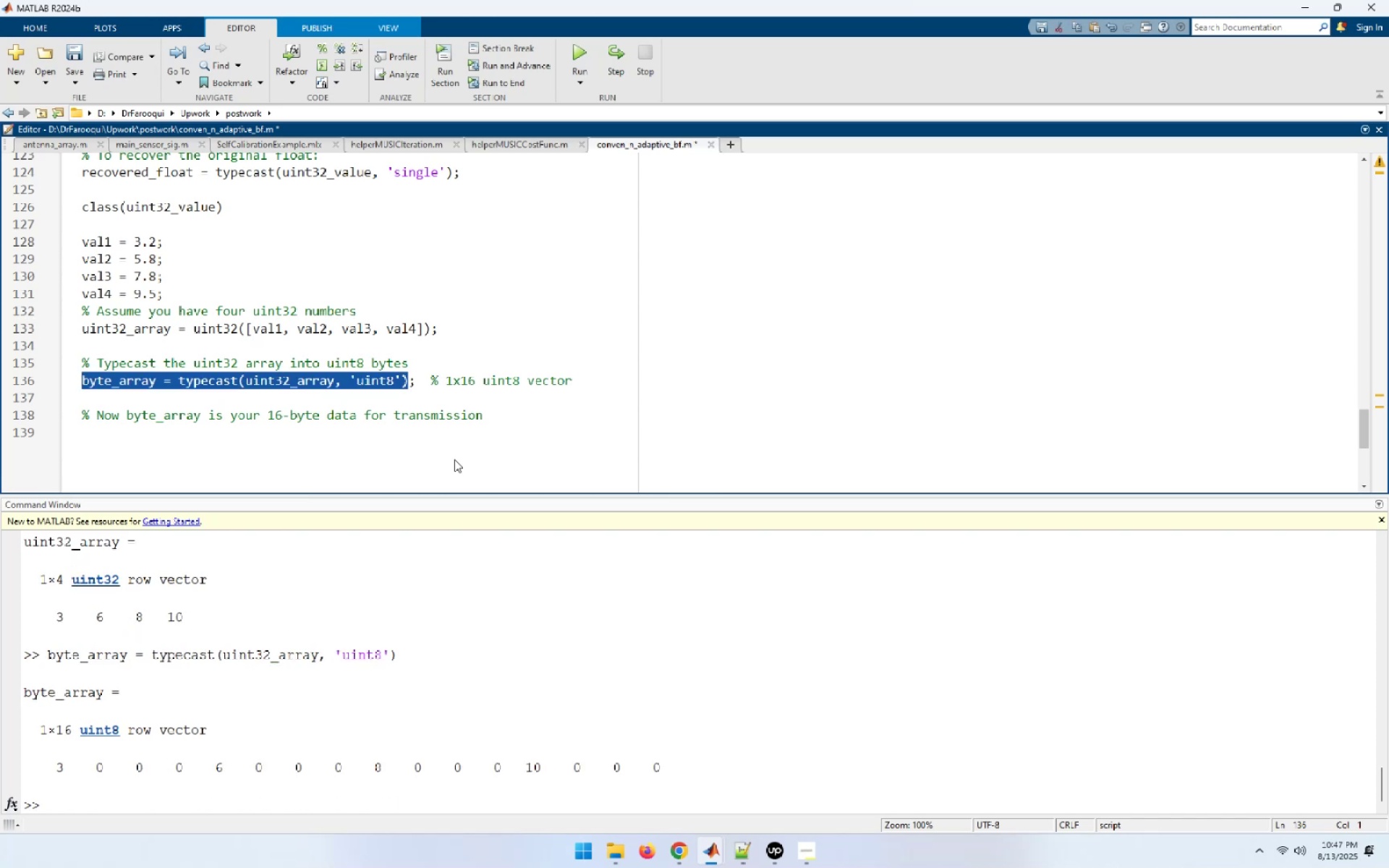 
scroll: coordinate [456, 337], scroll_direction: up, amount: 2.0
 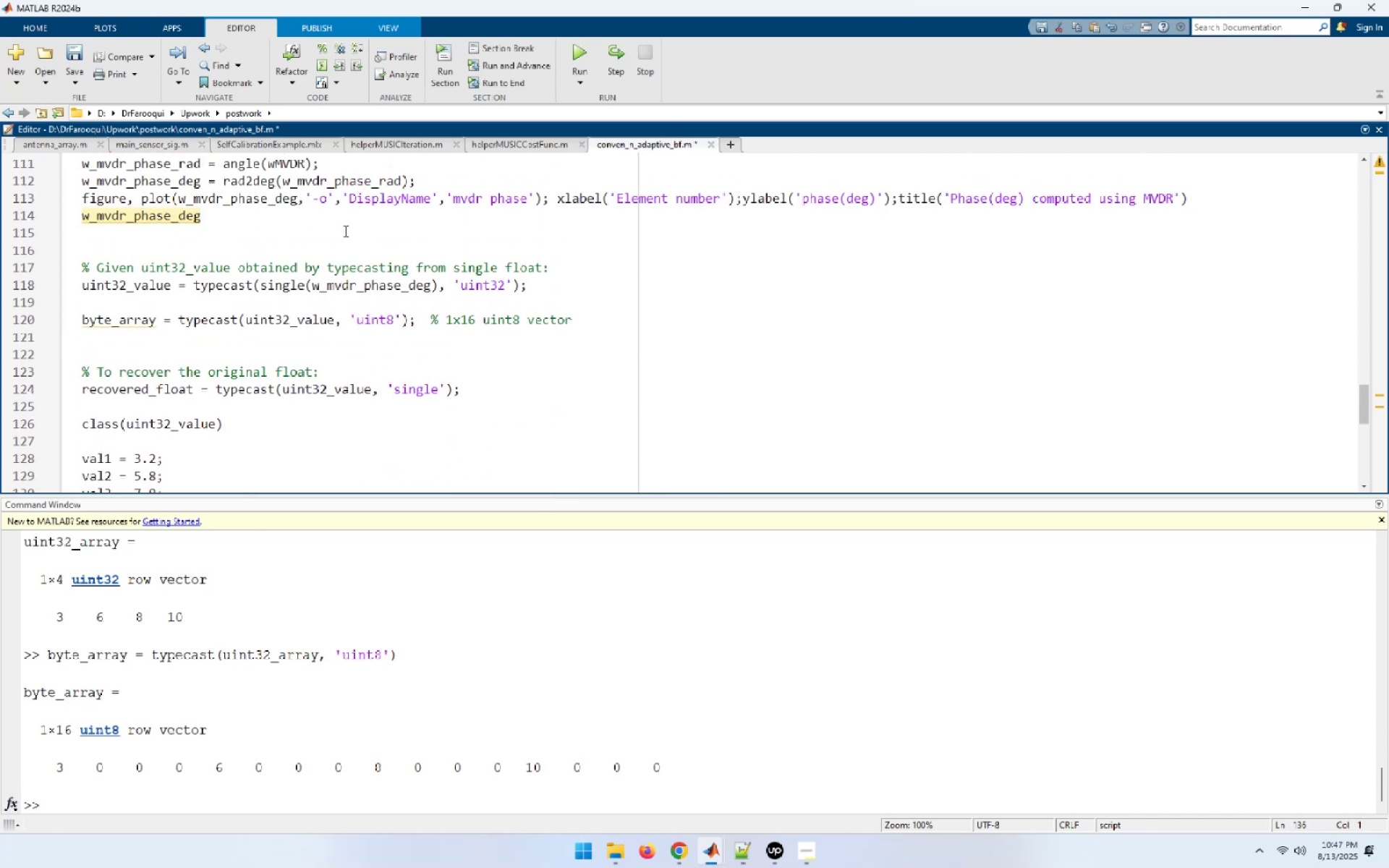 
wait(8.66)
 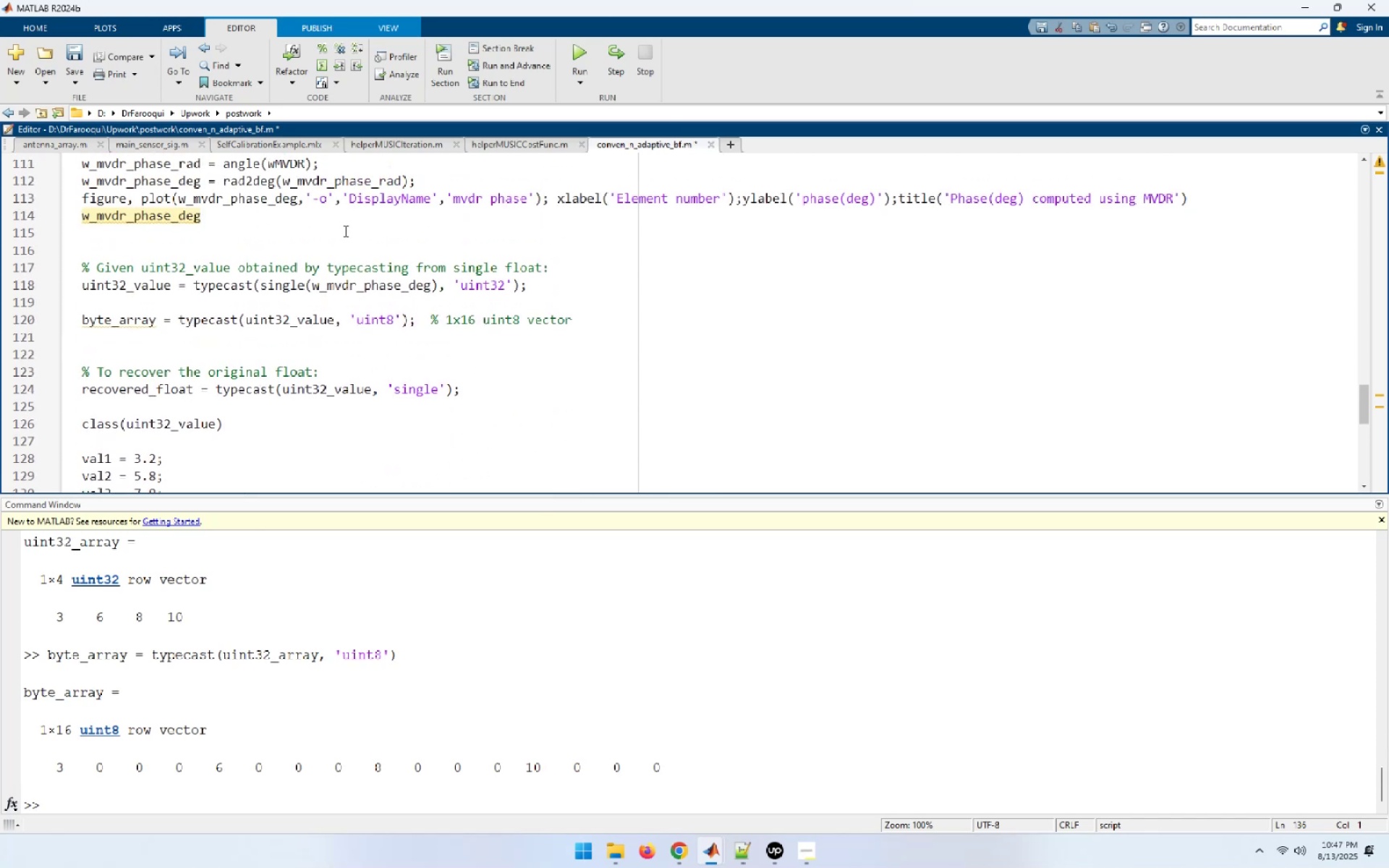 
left_click_drag(start_coordinate=[521, 286], to_coordinate=[49, 281])
 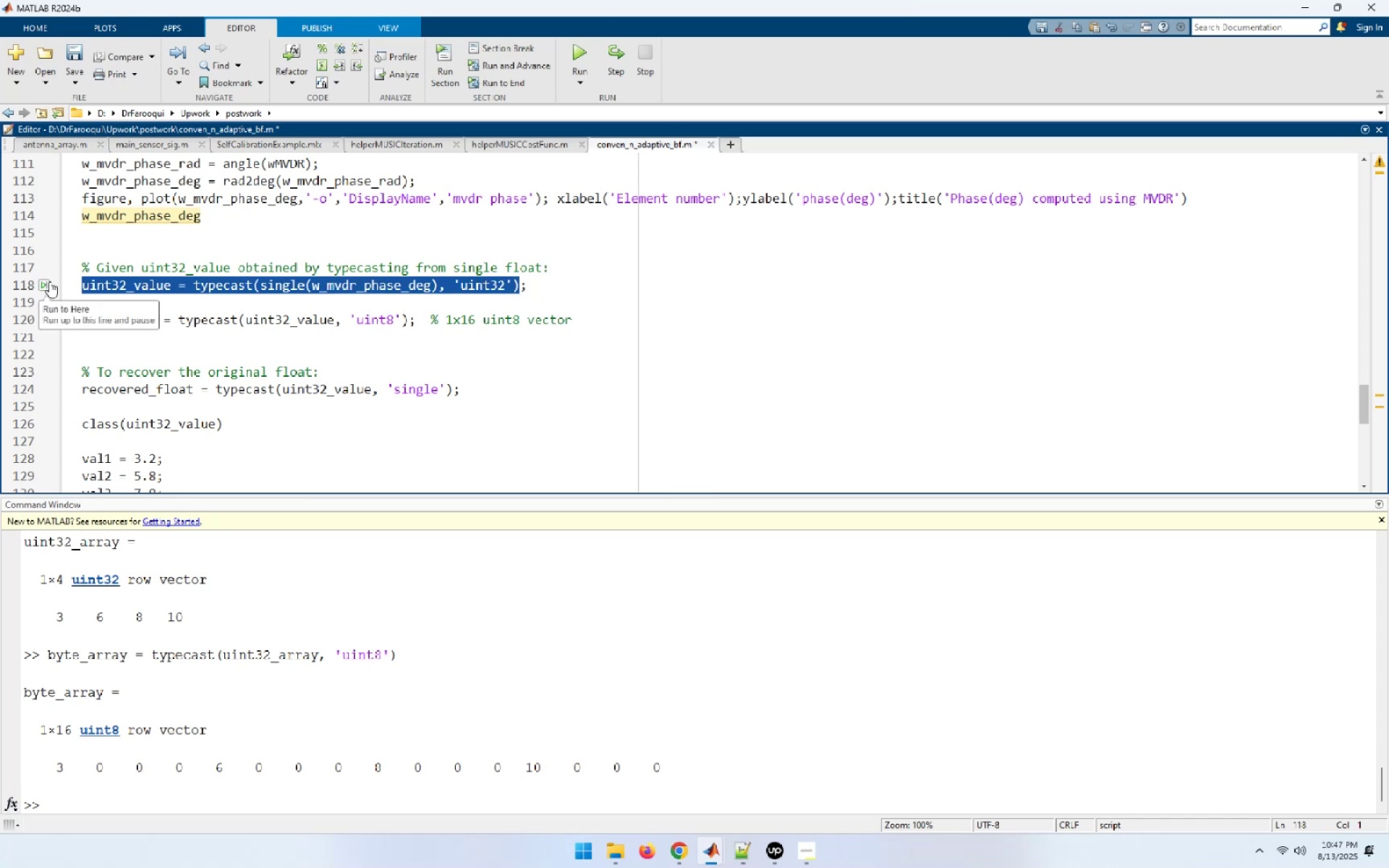 
key(F9)
 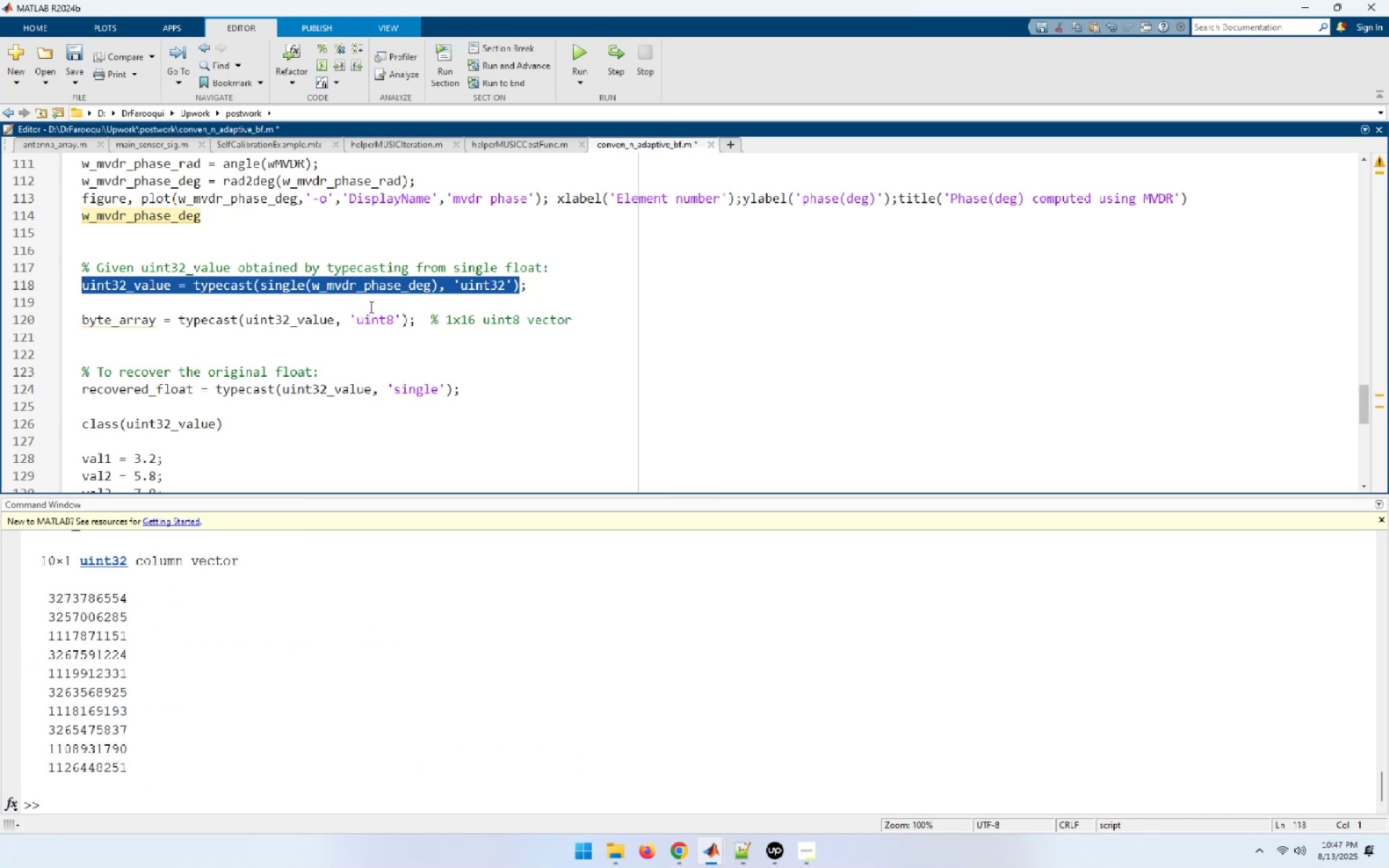 
left_click([171, 302])
 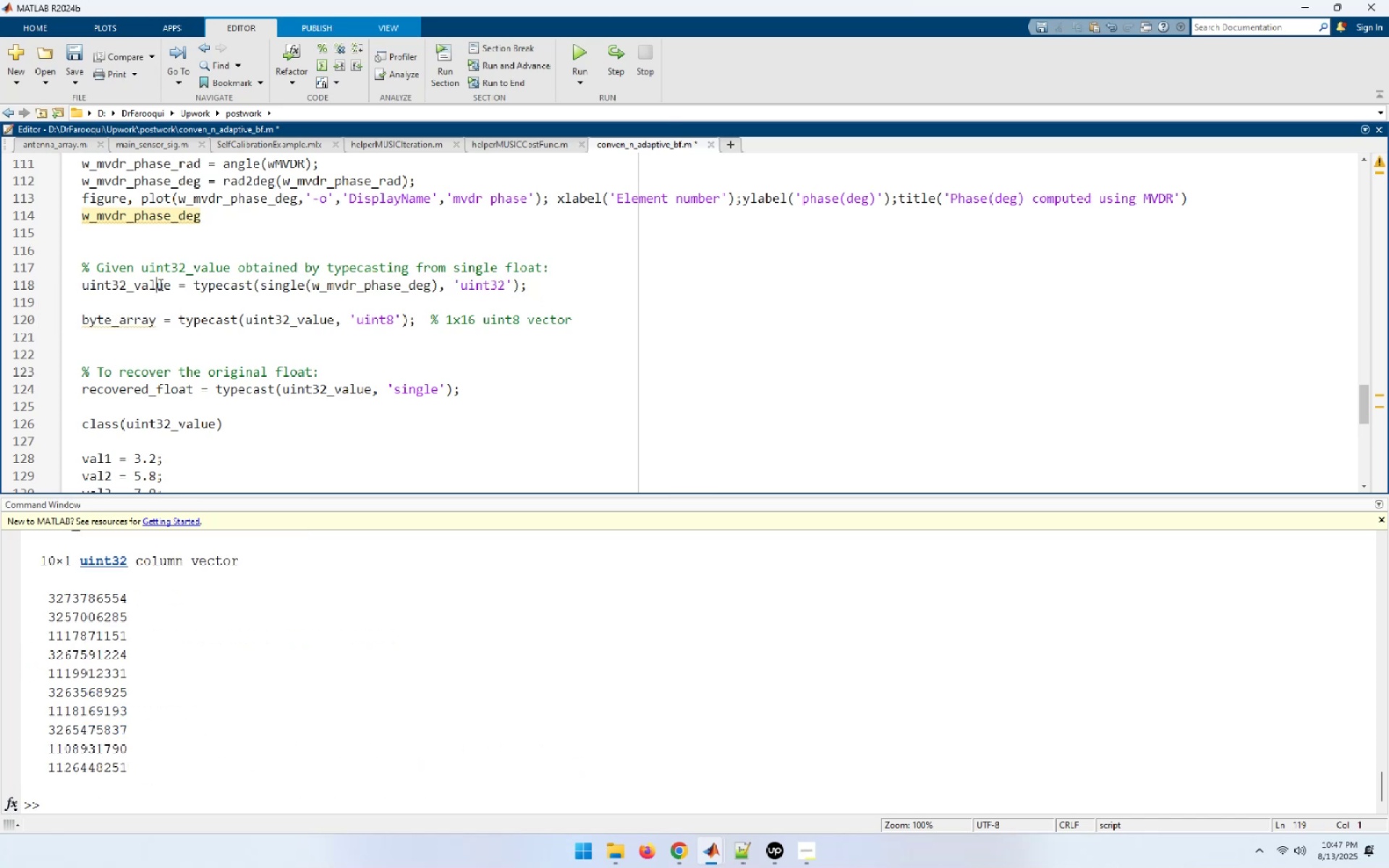 
double_click([159, 284])
 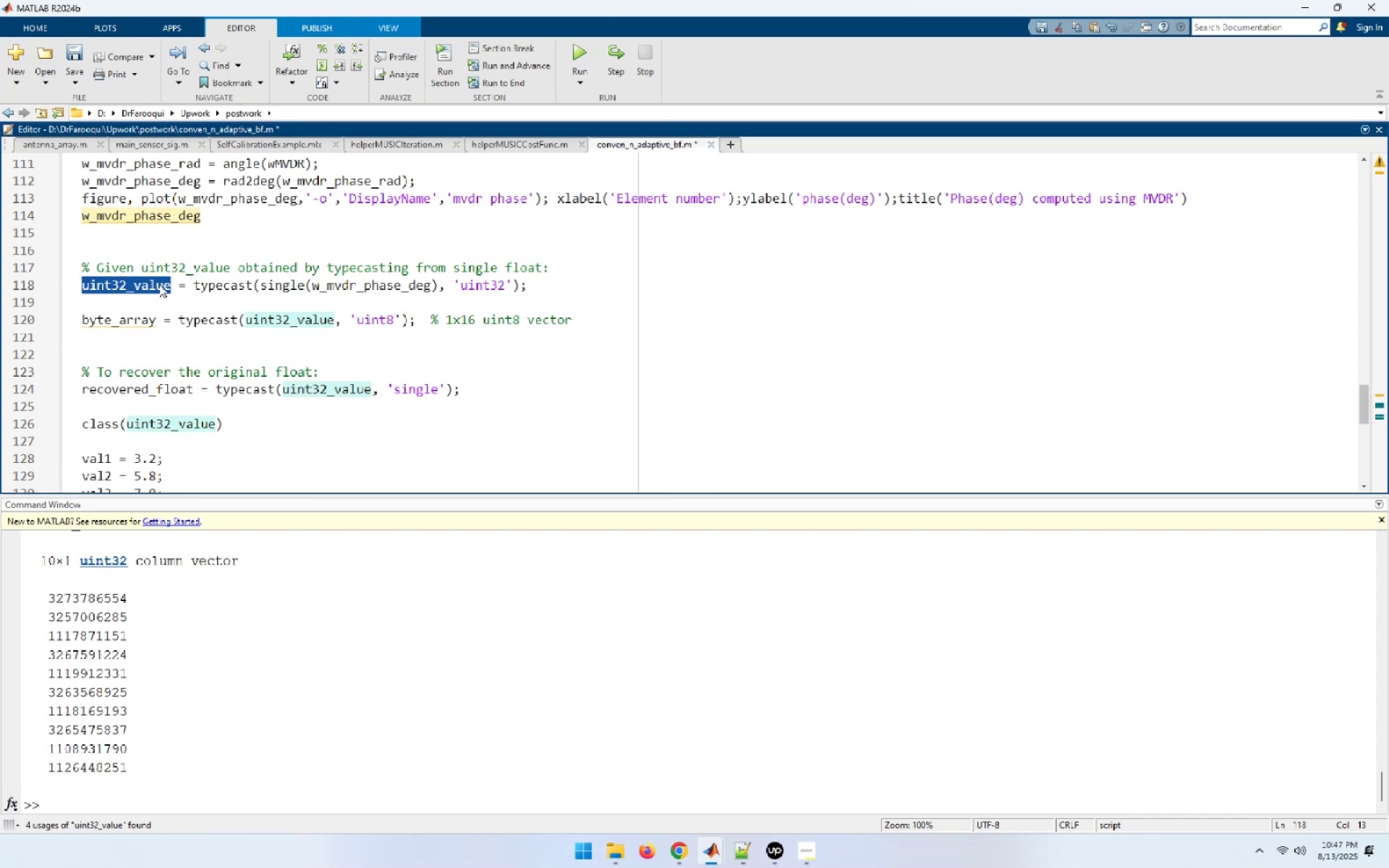 
key(Control+C)
 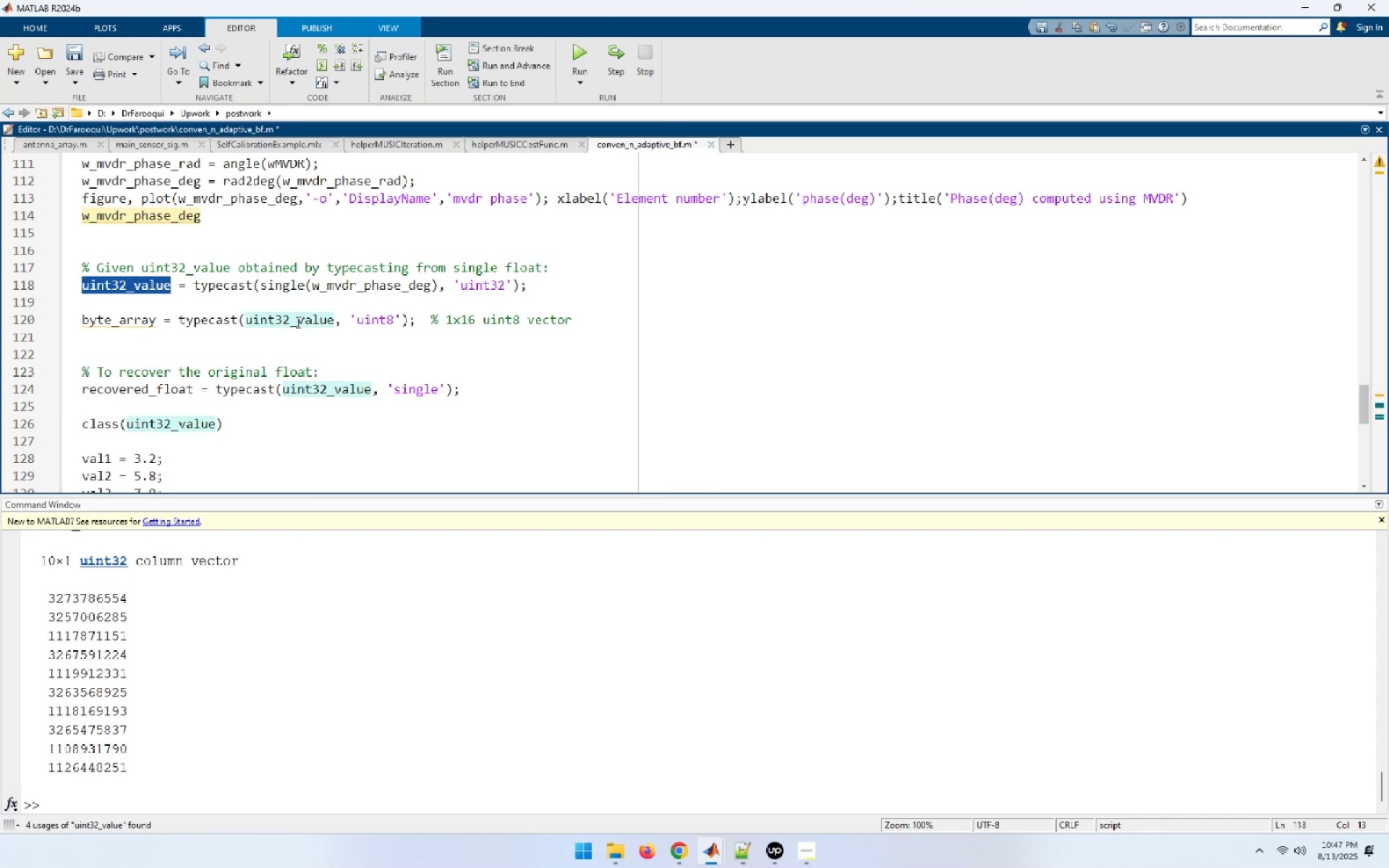 
double_click([297, 321])
 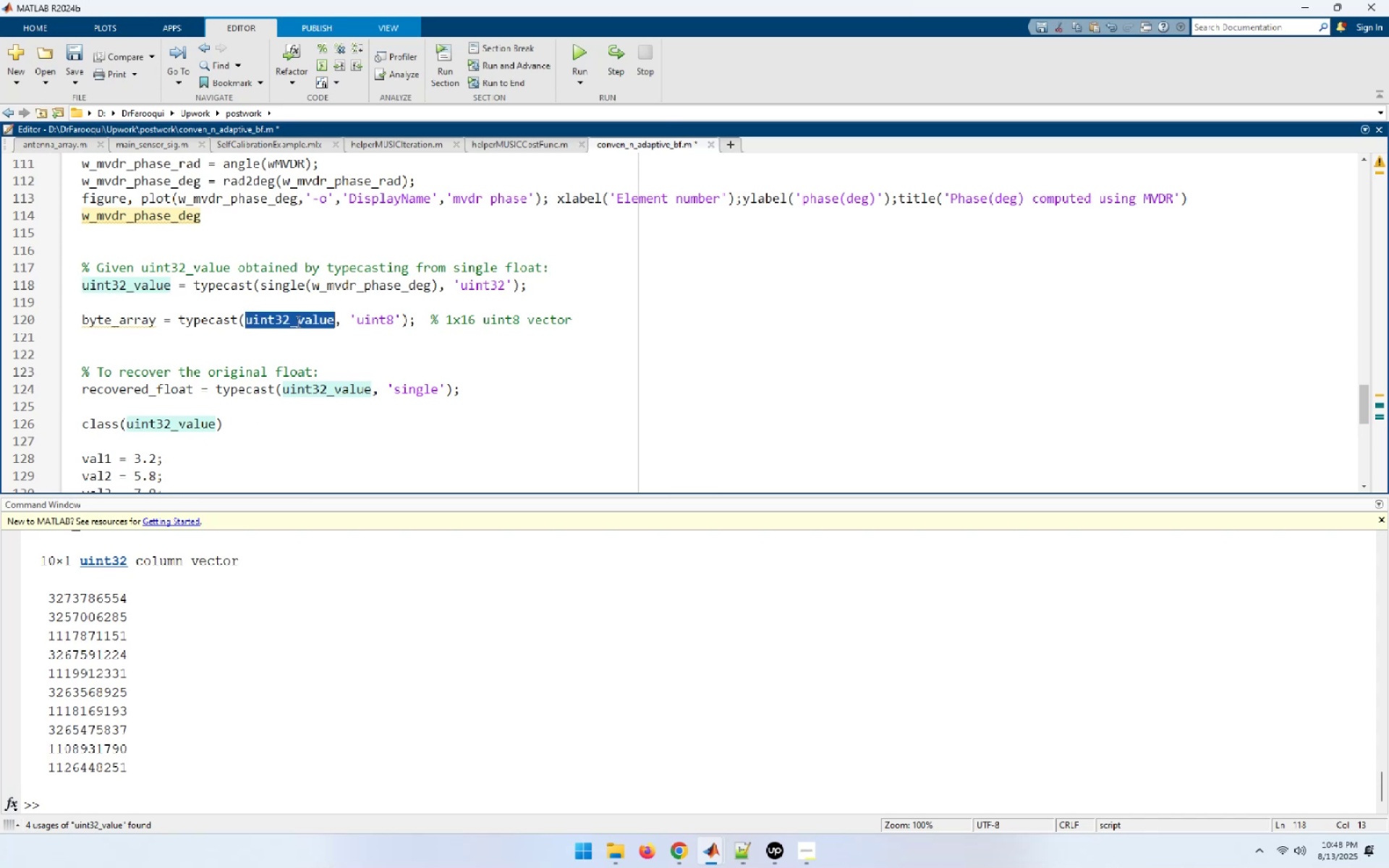 
key(Control+ControlLeft)
 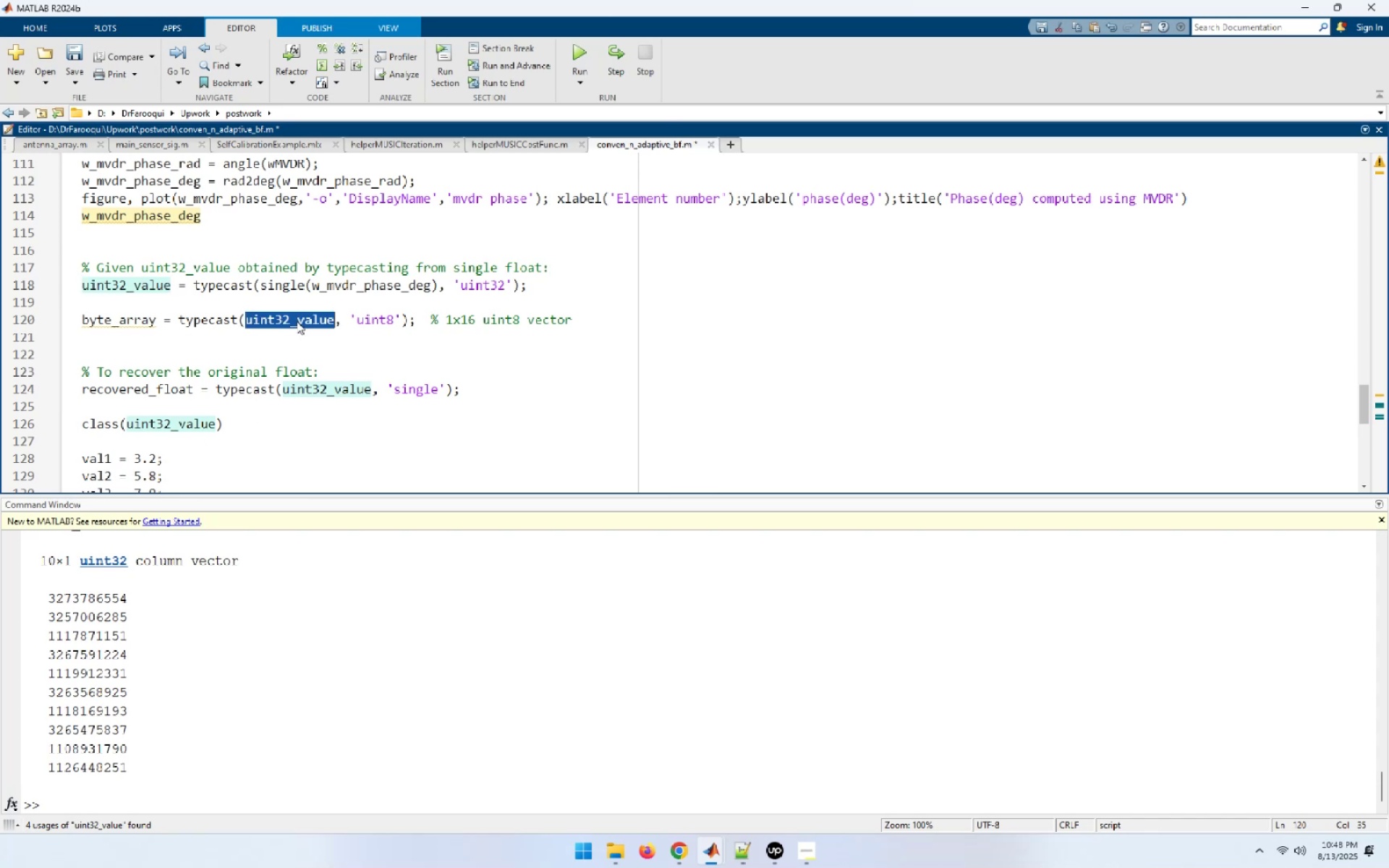 
key(Control+V)
 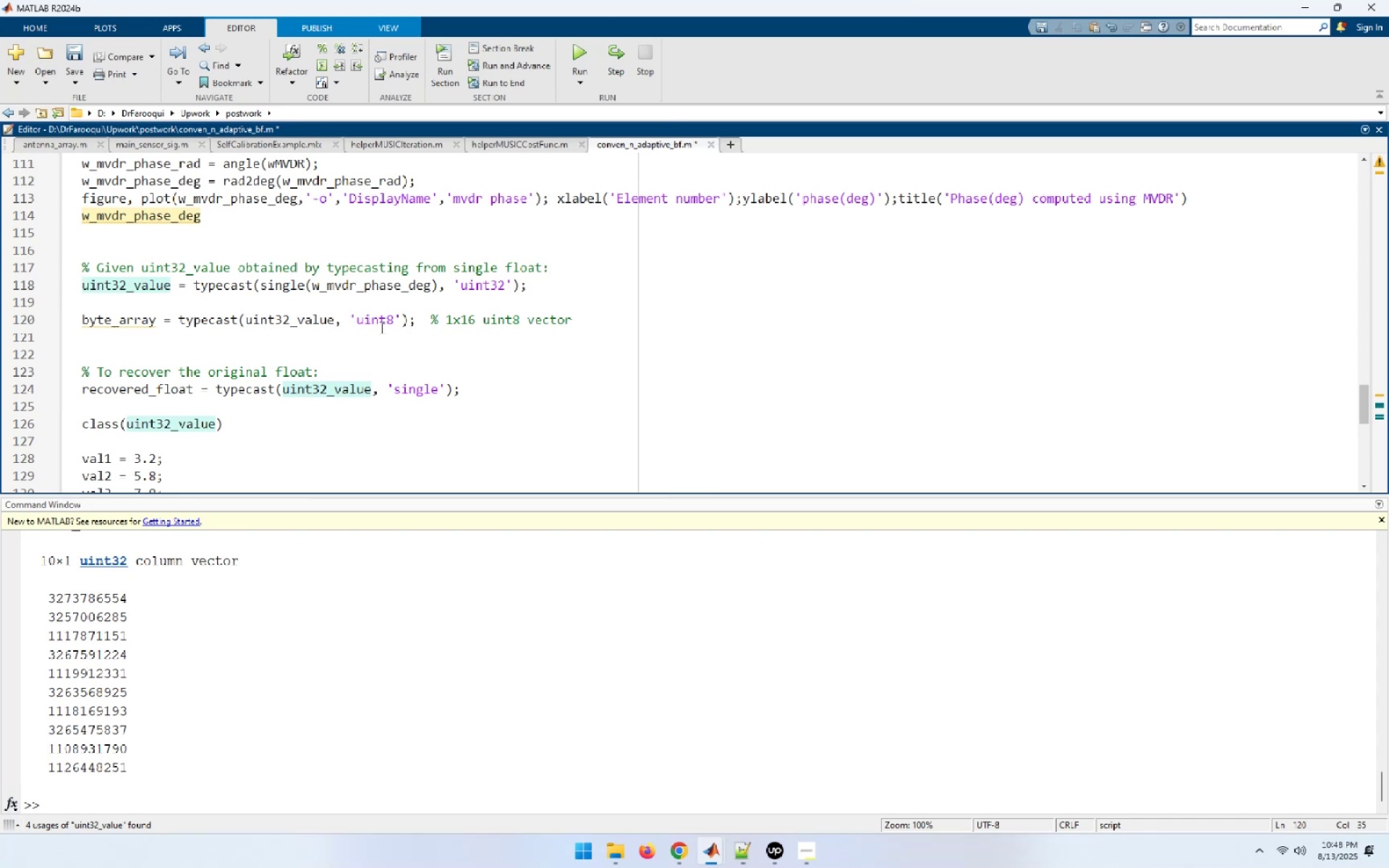 
left_click_drag(start_coordinate=[409, 320], to_coordinate=[0, 323])
 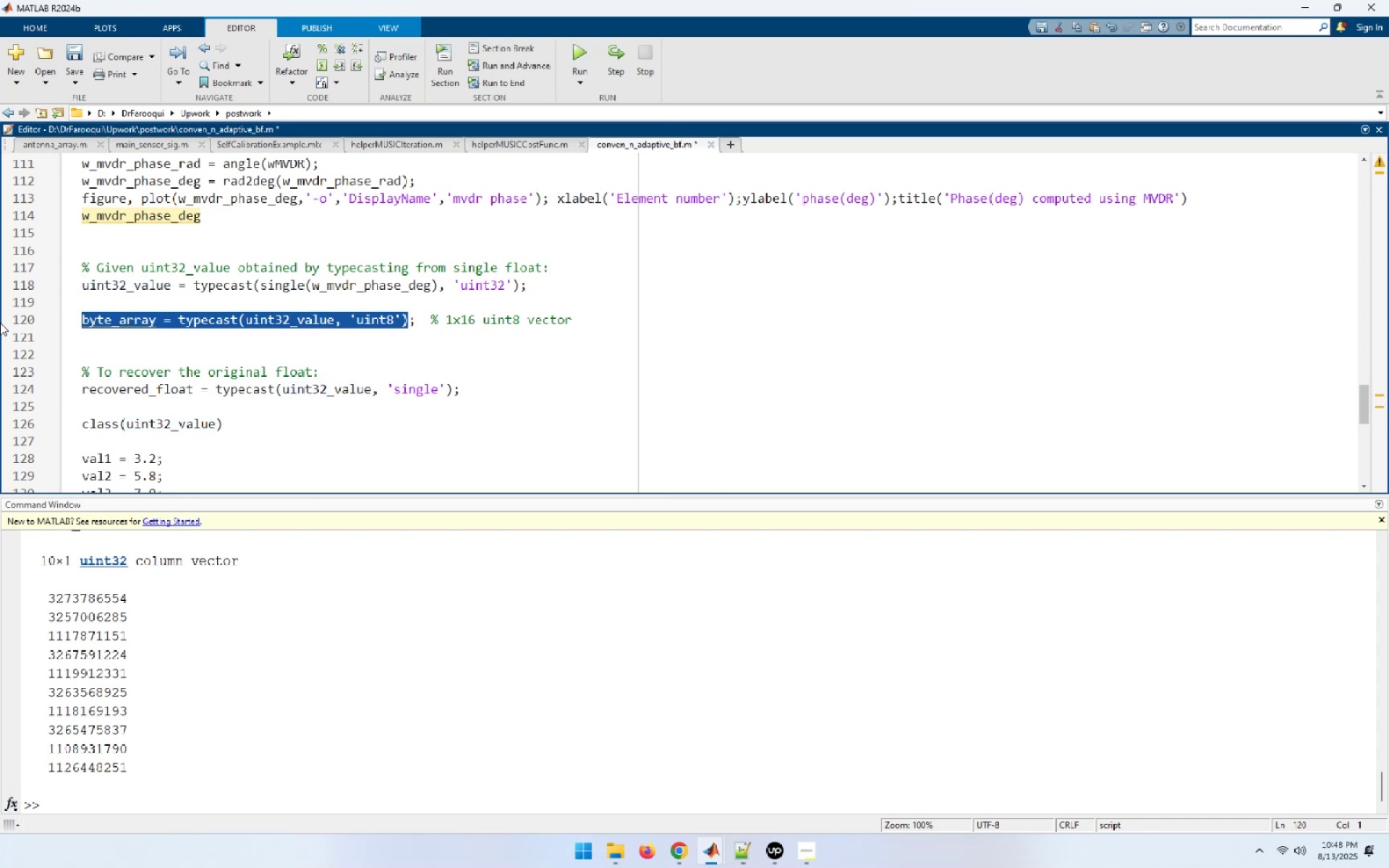 
key(F9)
 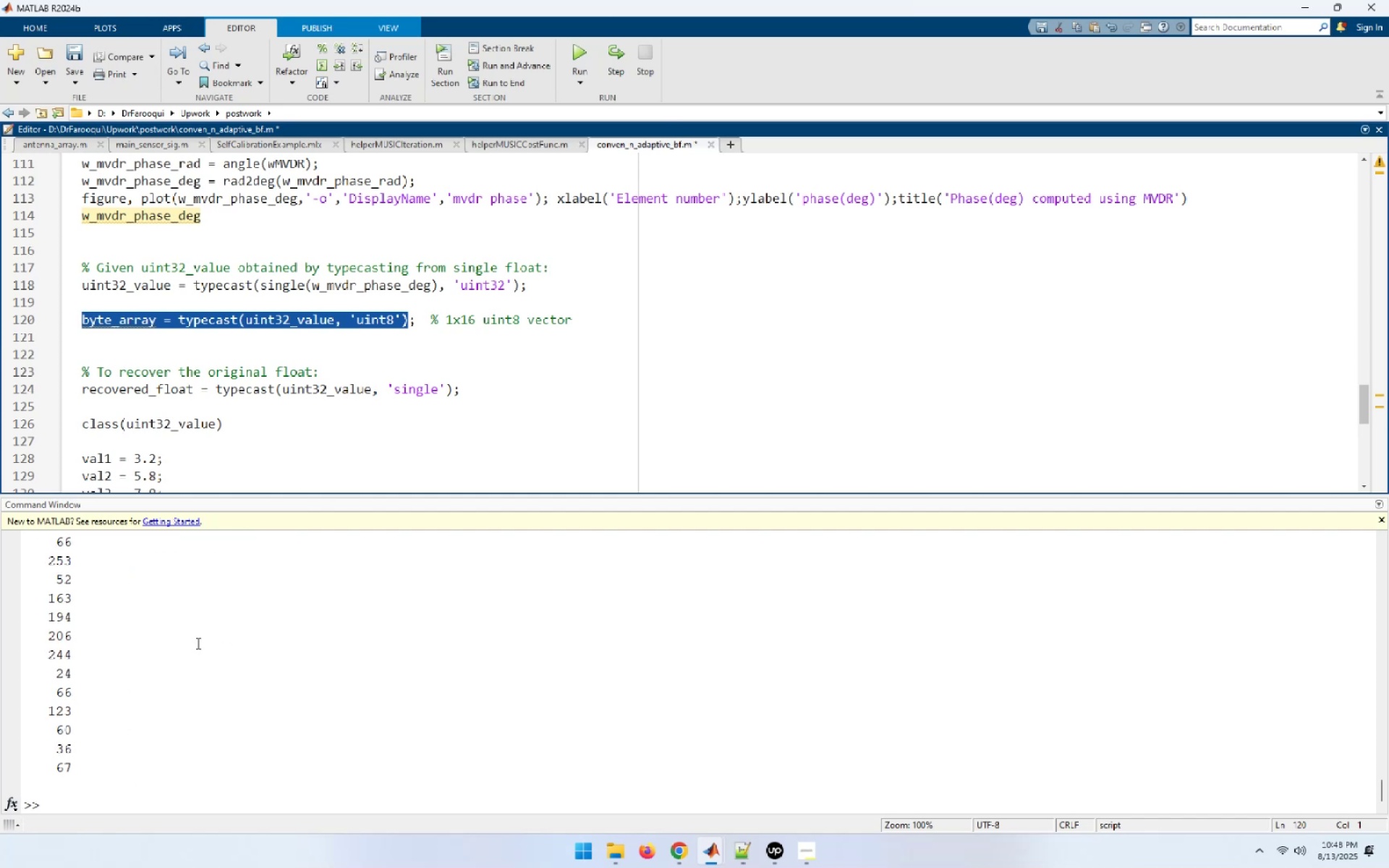 
scroll: coordinate [196, 638], scroll_direction: up, amount: 10.0
 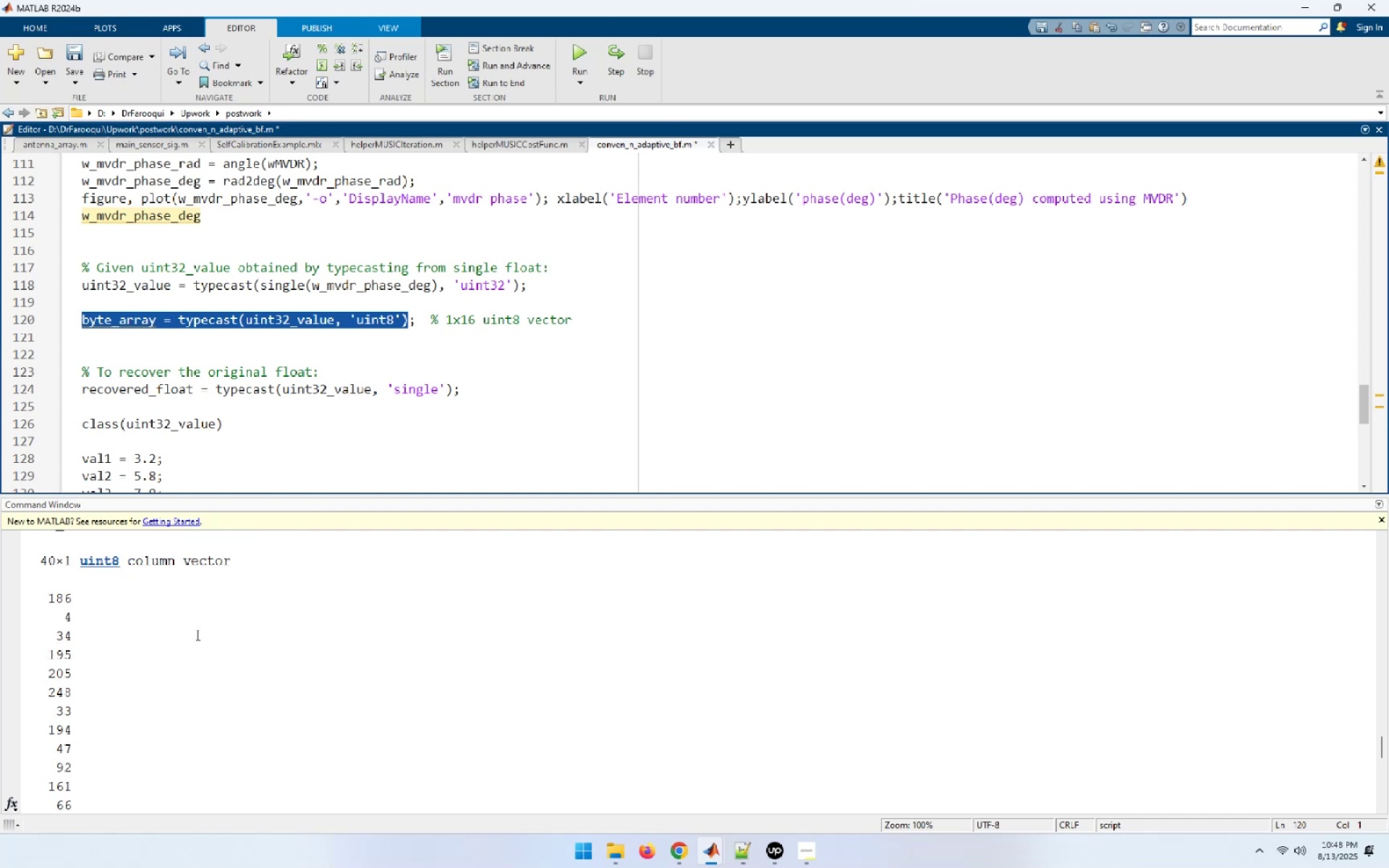 
scroll: coordinate [196, 634], scroll_direction: down, amount: 6.0
 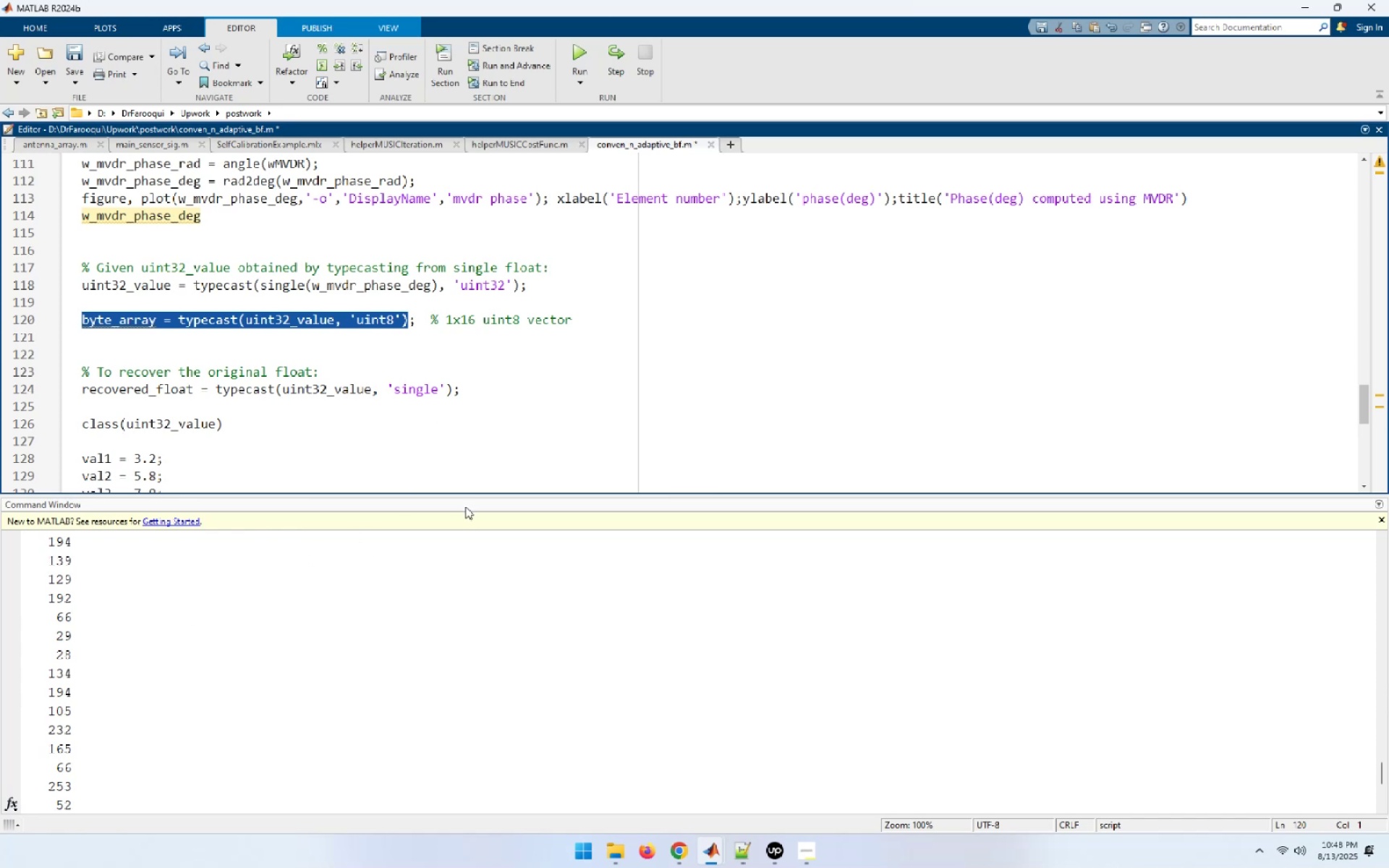 
wait(15.65)
 